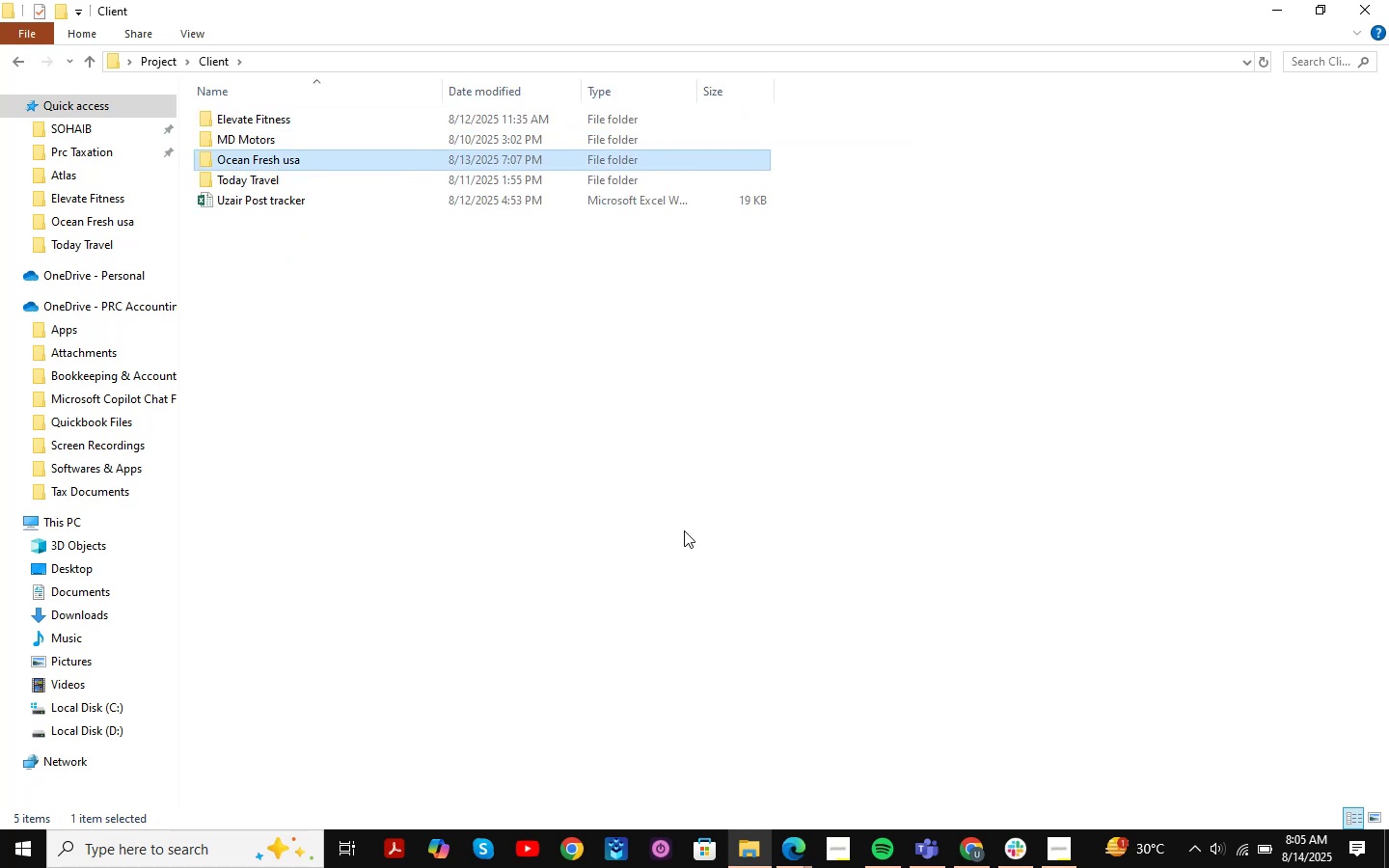 
key(ArrowDown)
 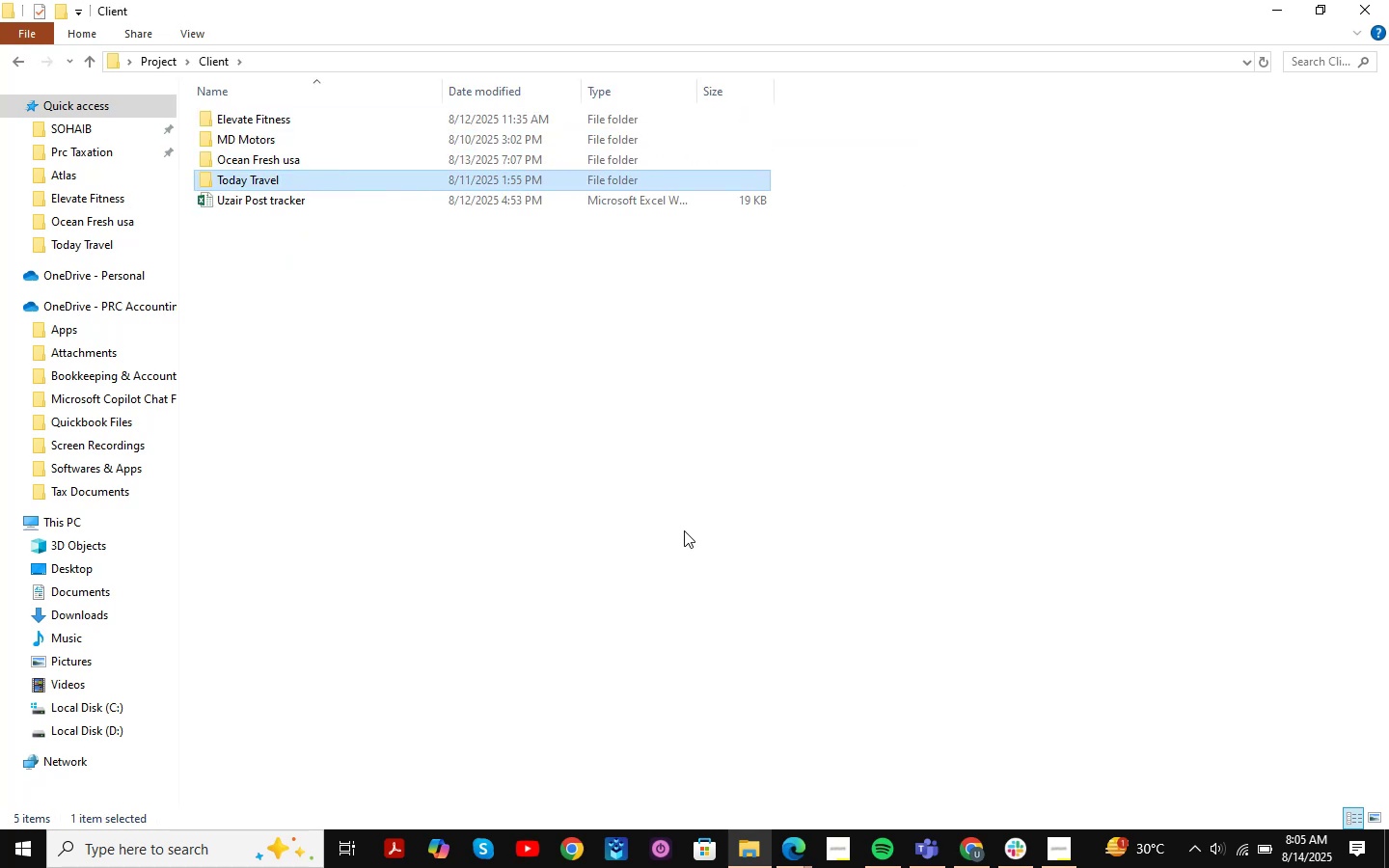 
key(Backspace)
 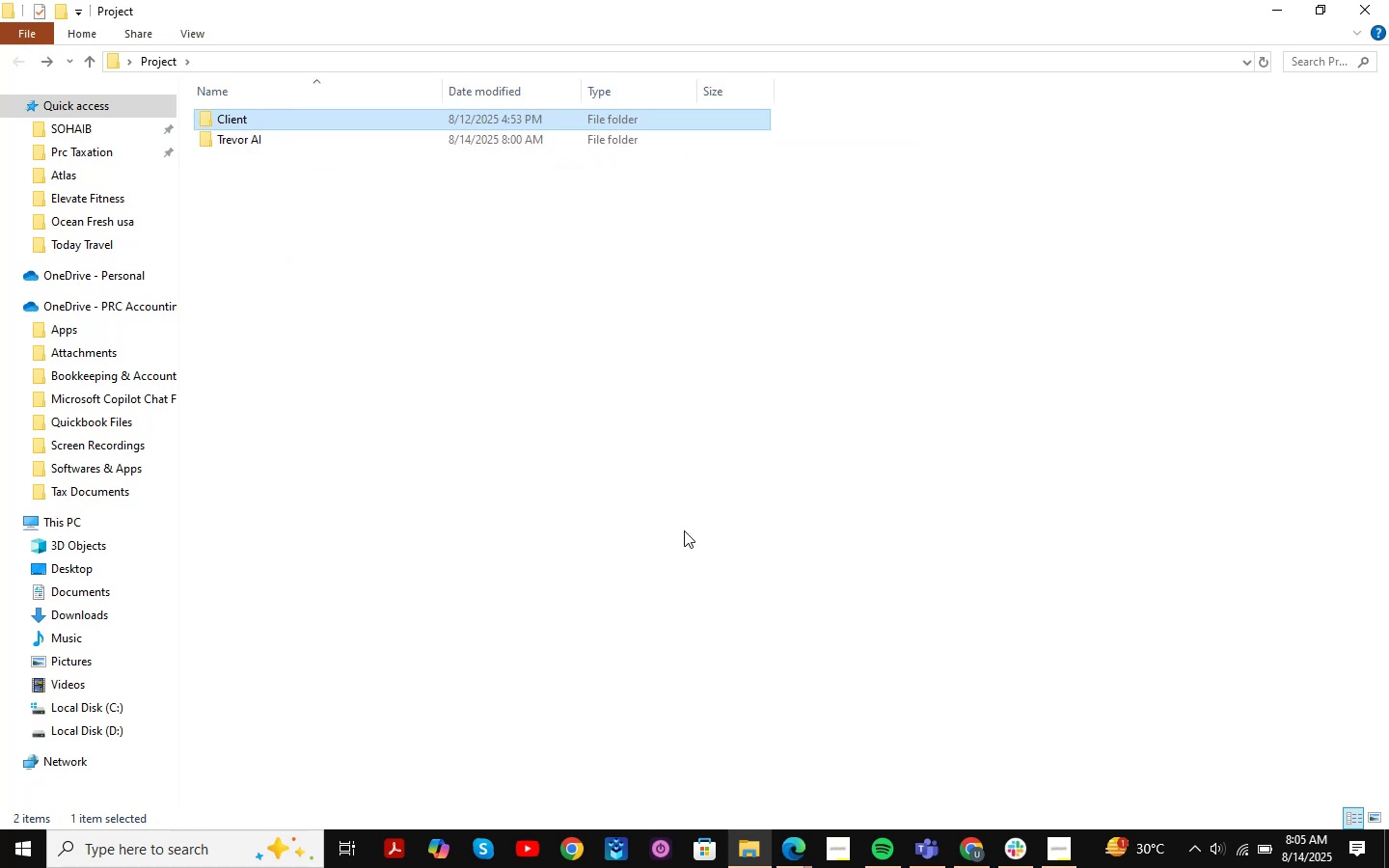 
key(ArrowDown)
 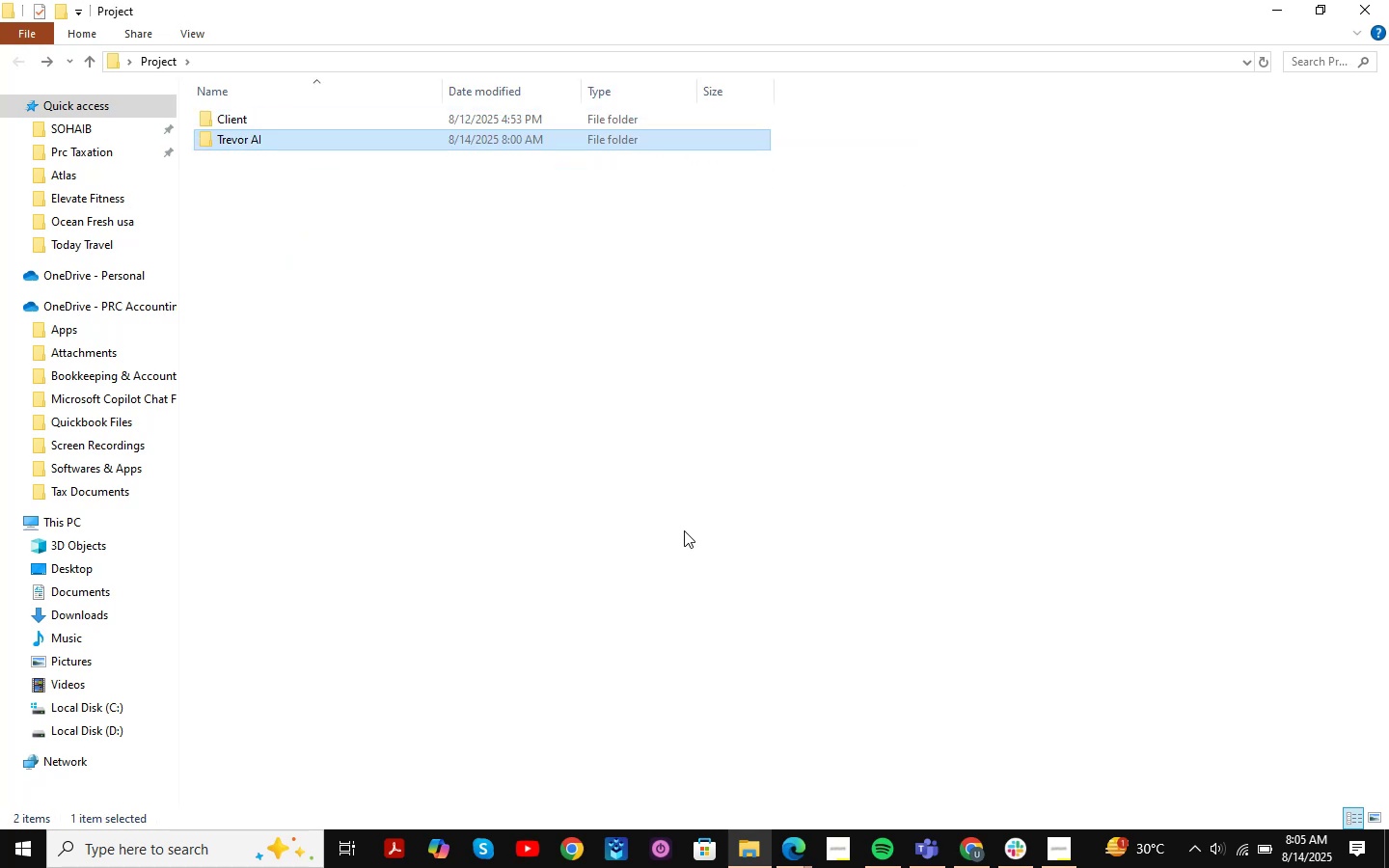 
key(Enter)
 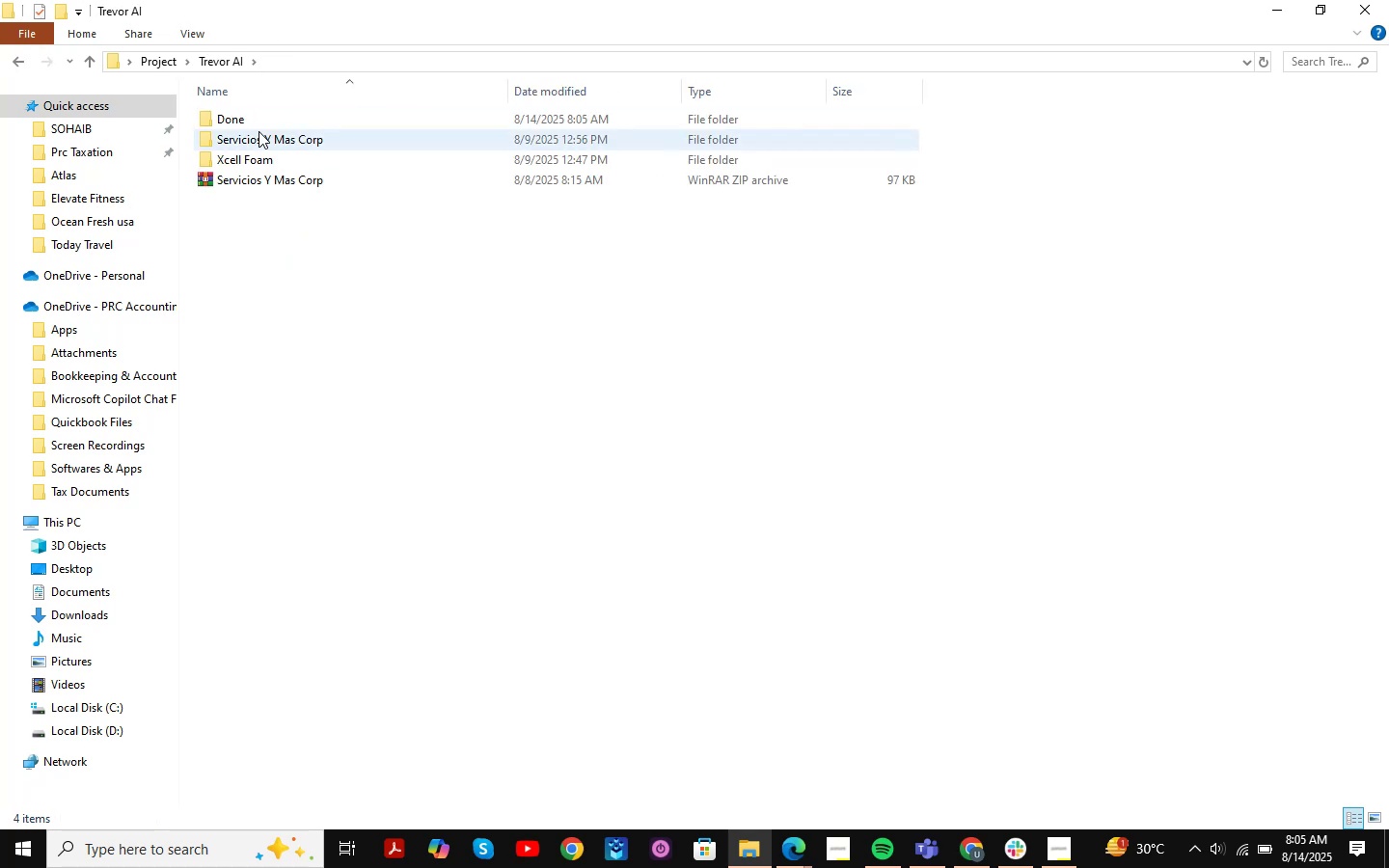 
double_click([265, 121])
 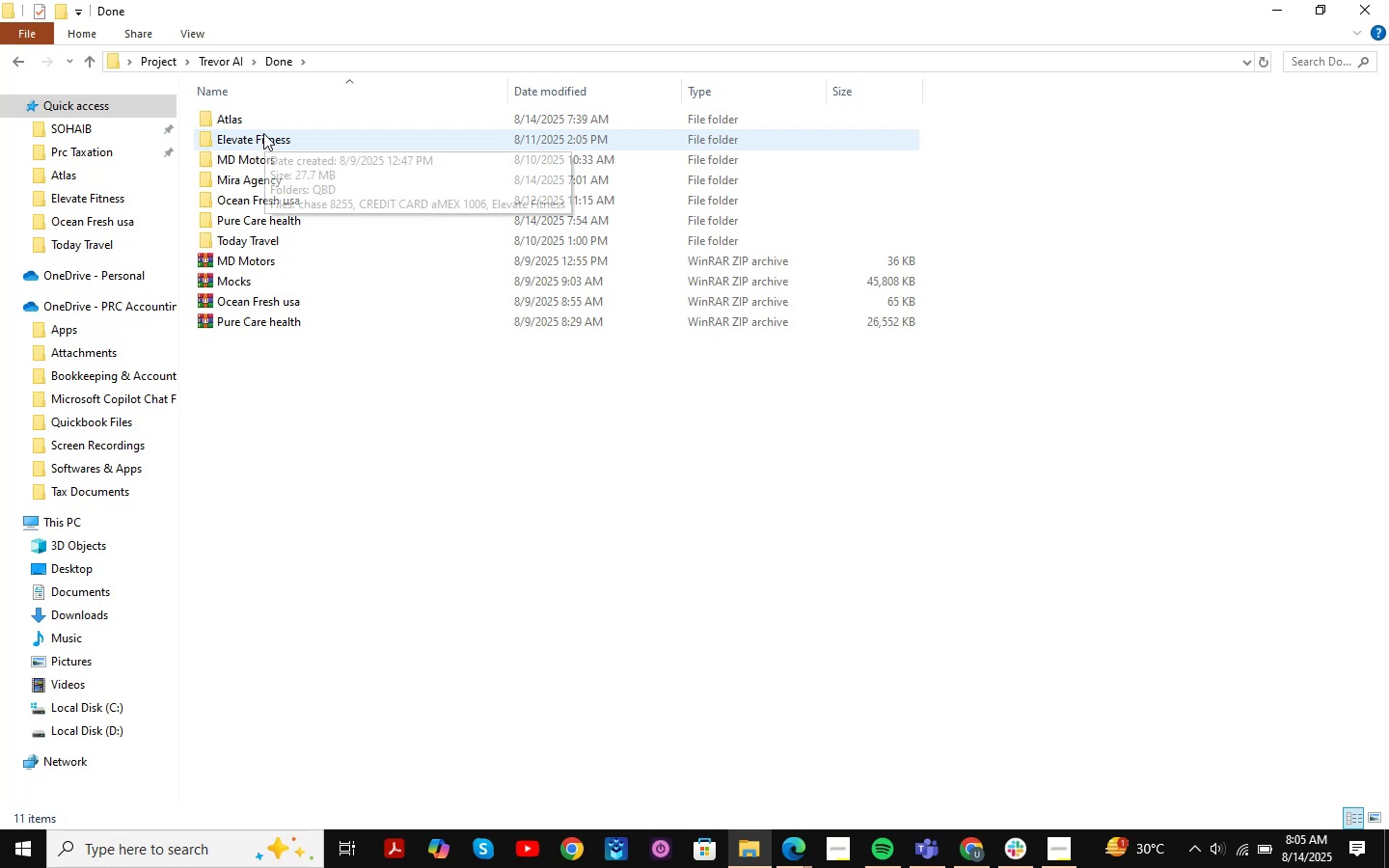 
left_click([268, 121])
 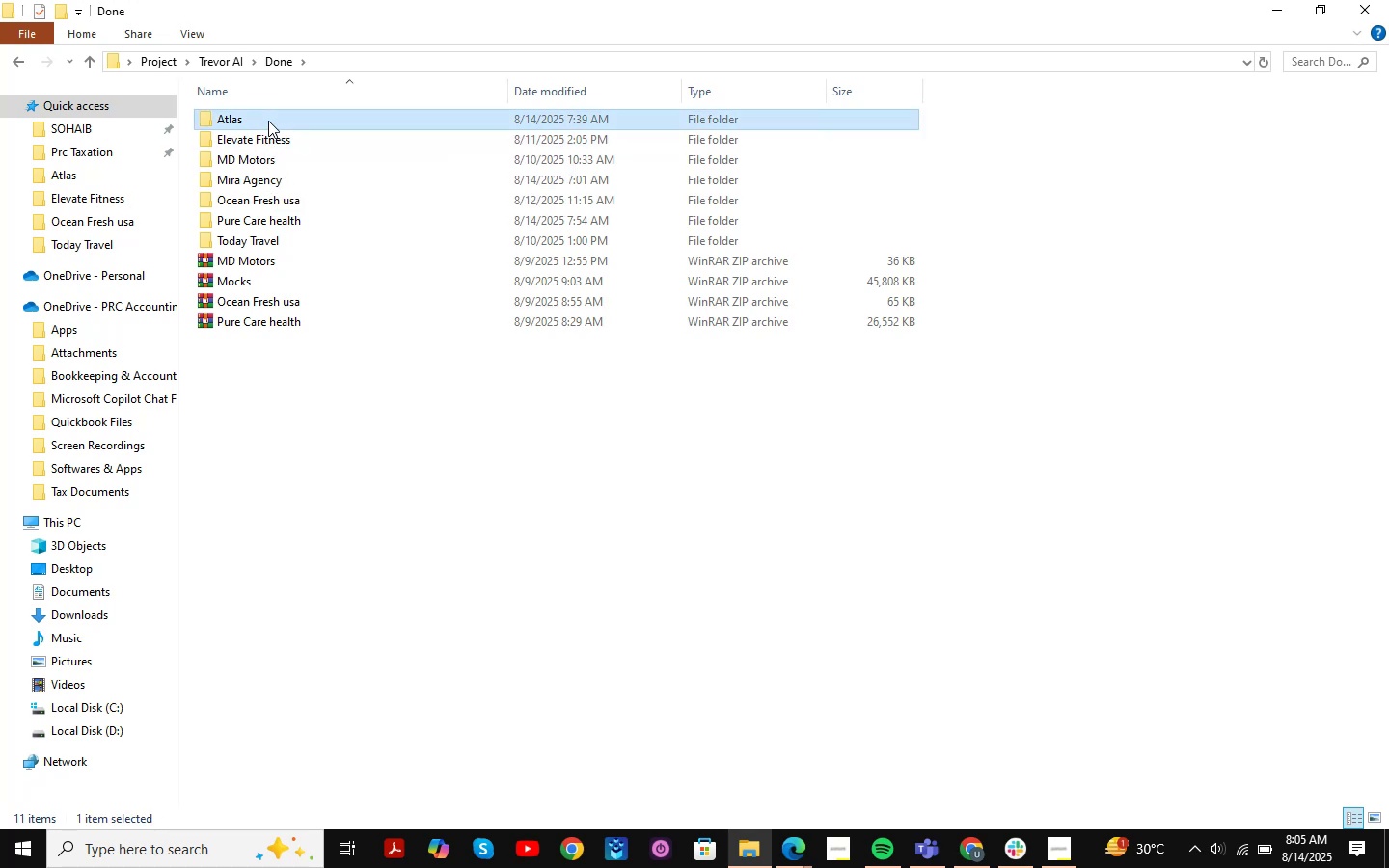 
right_click([268, 121])
 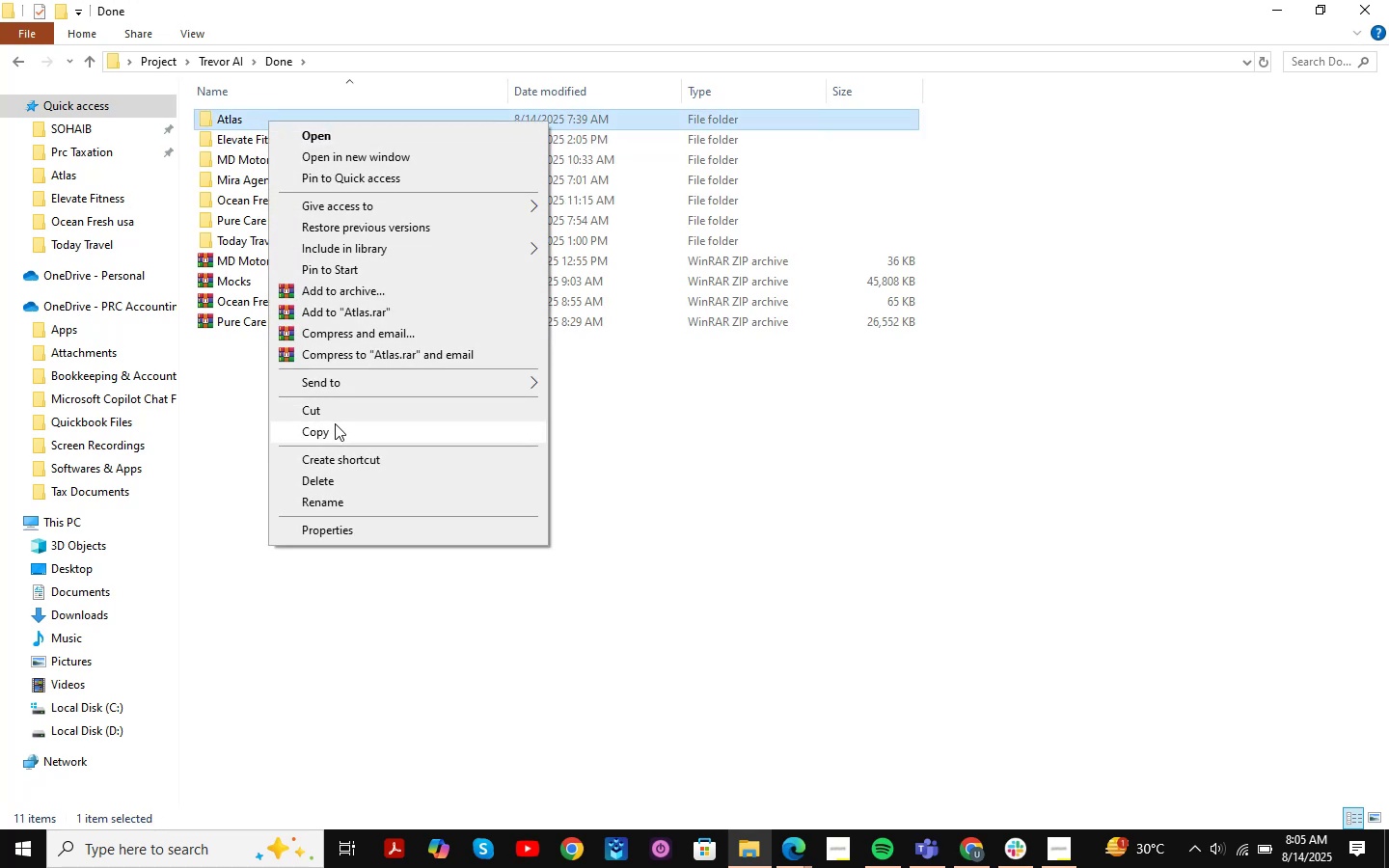 
left_click([335, 429])
 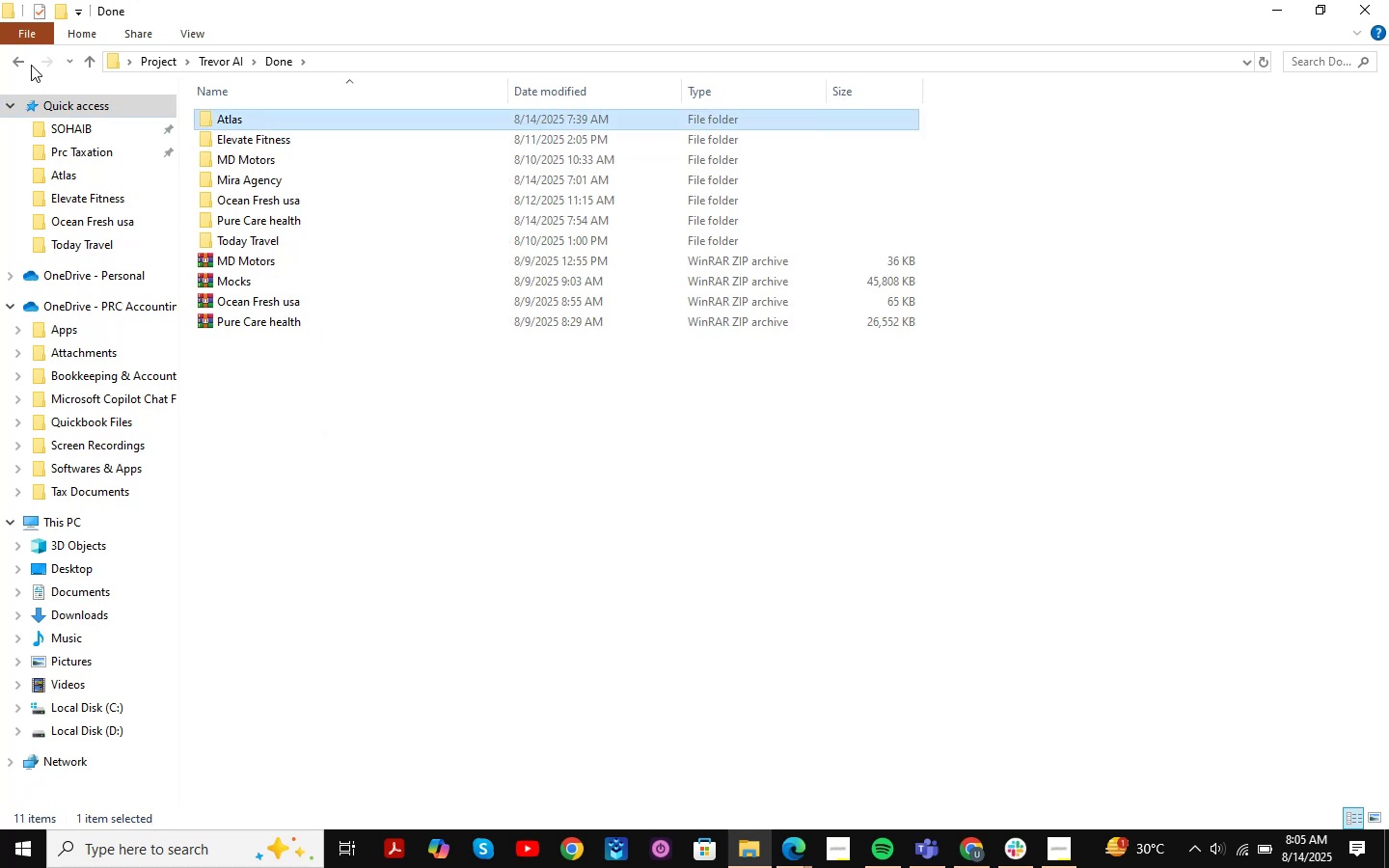 
left_click([23, 60])
 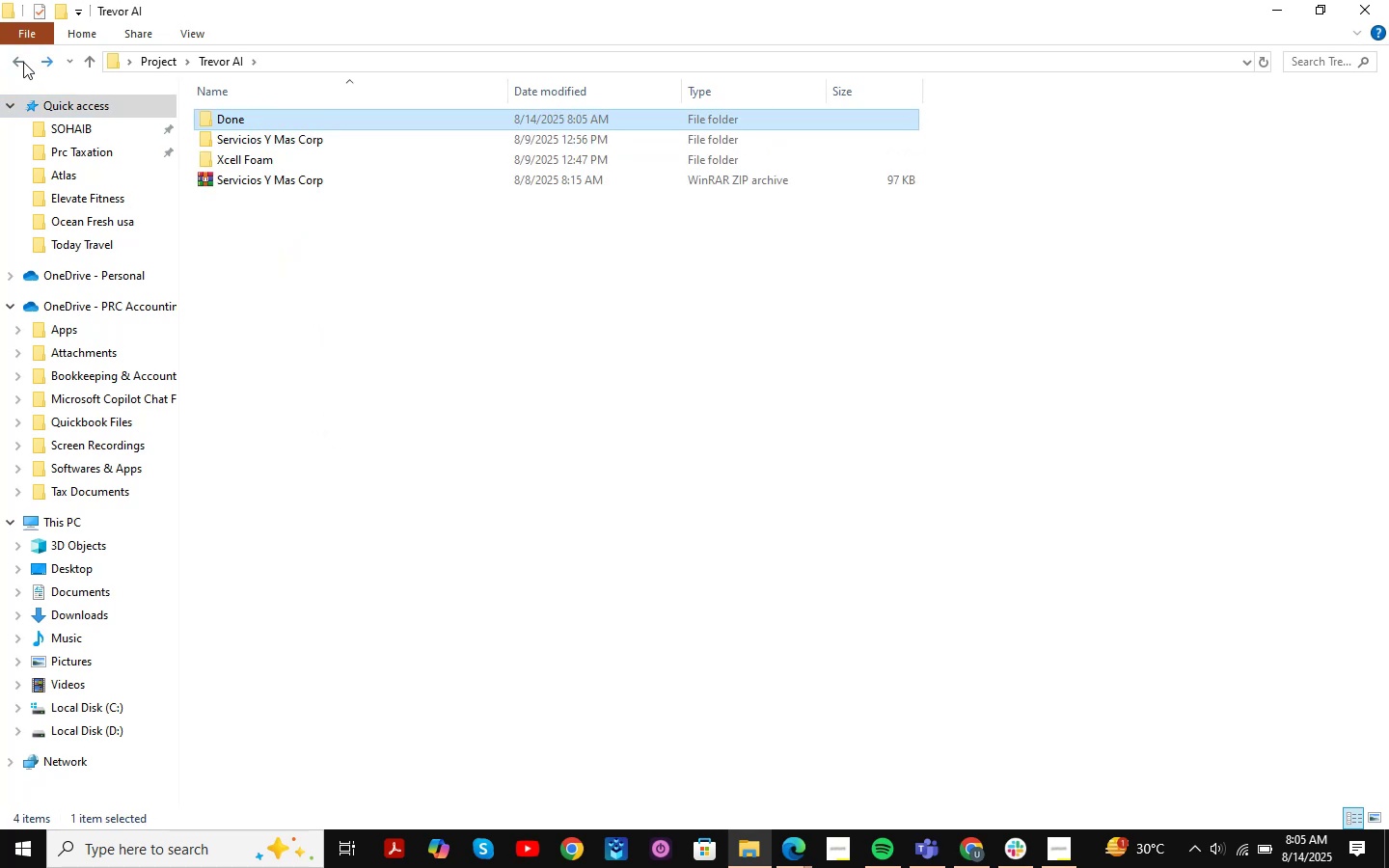 
left_click([23, 62])
 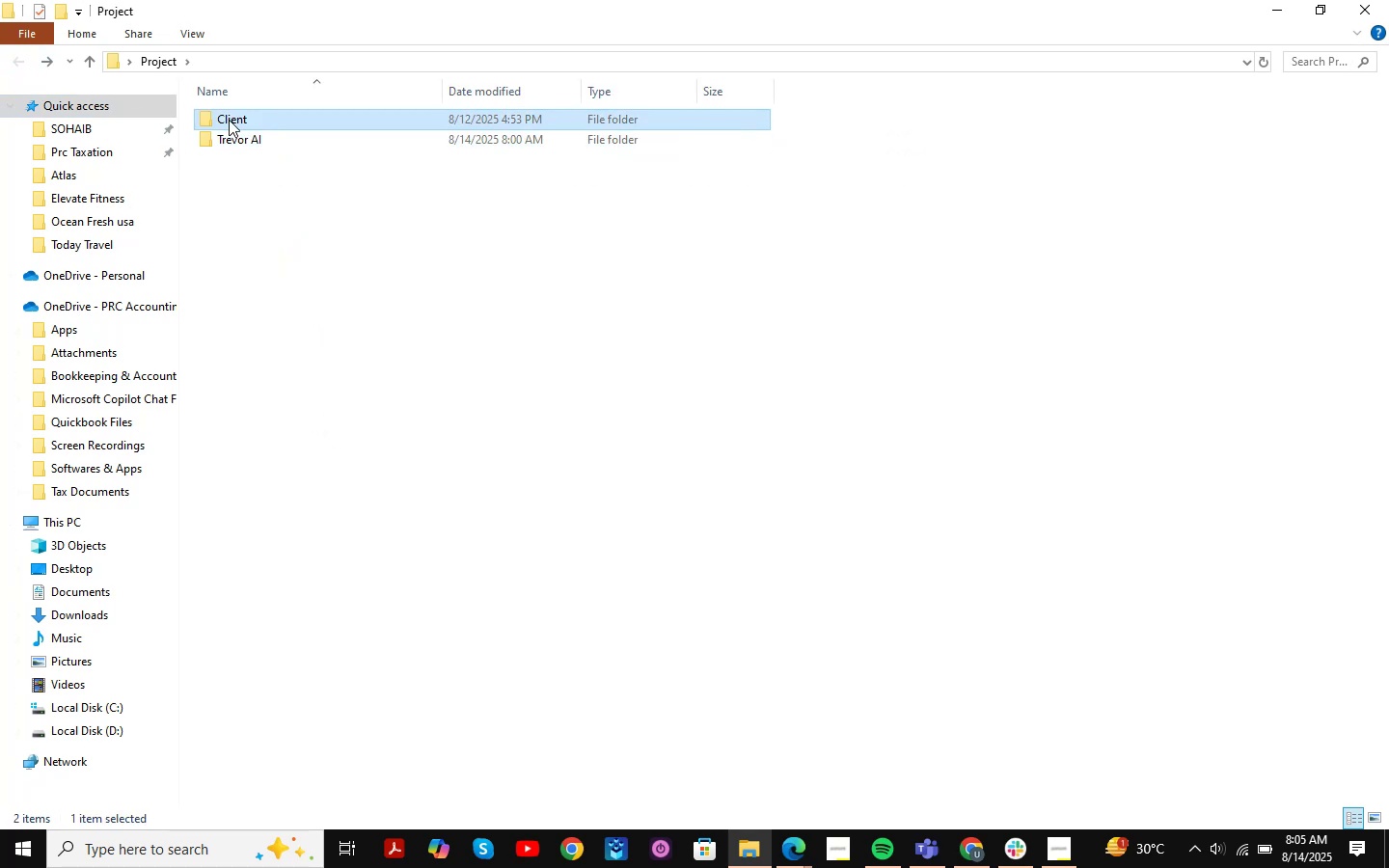 
double_click([230, 120])
 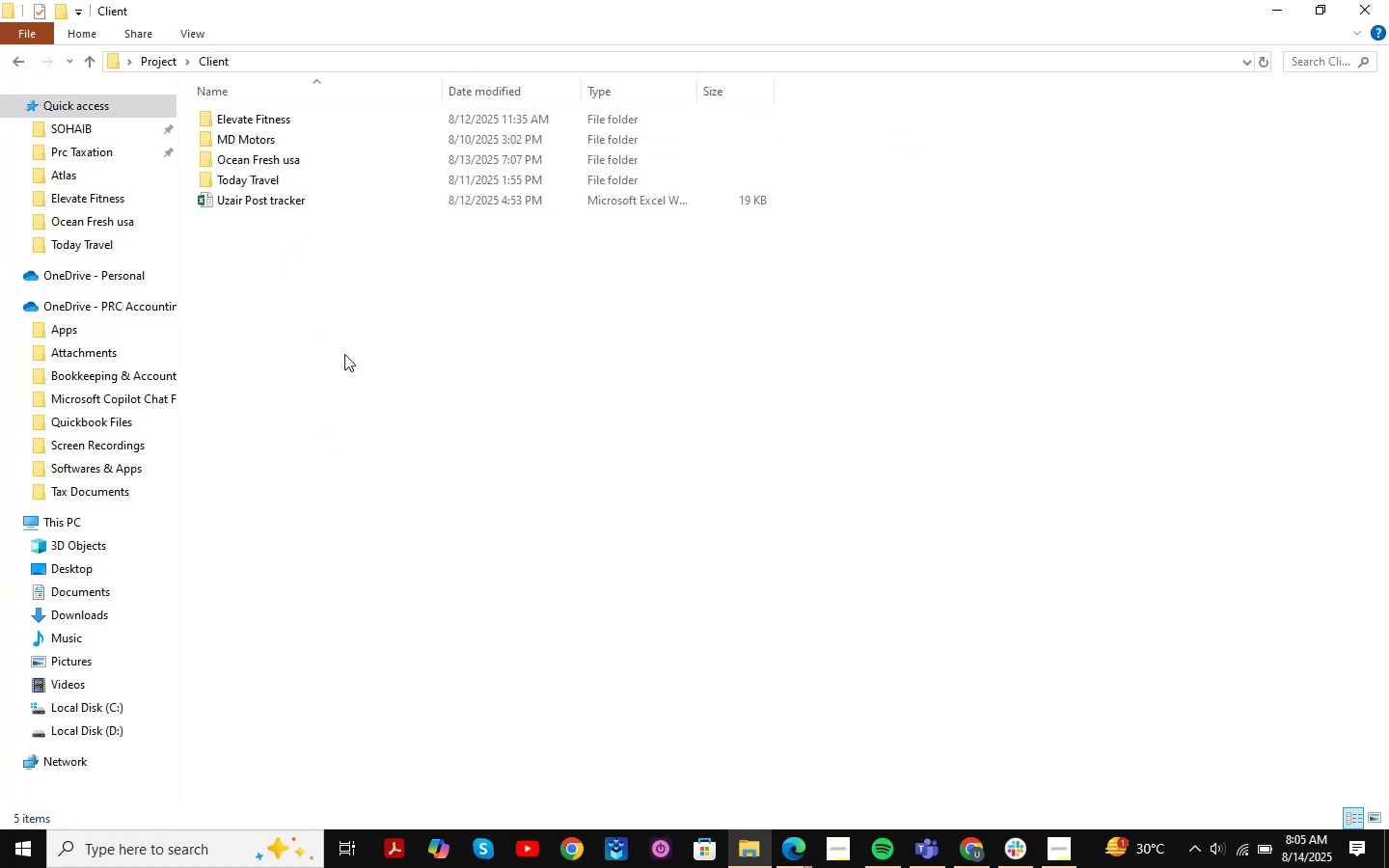 
right_click([344, 354])
 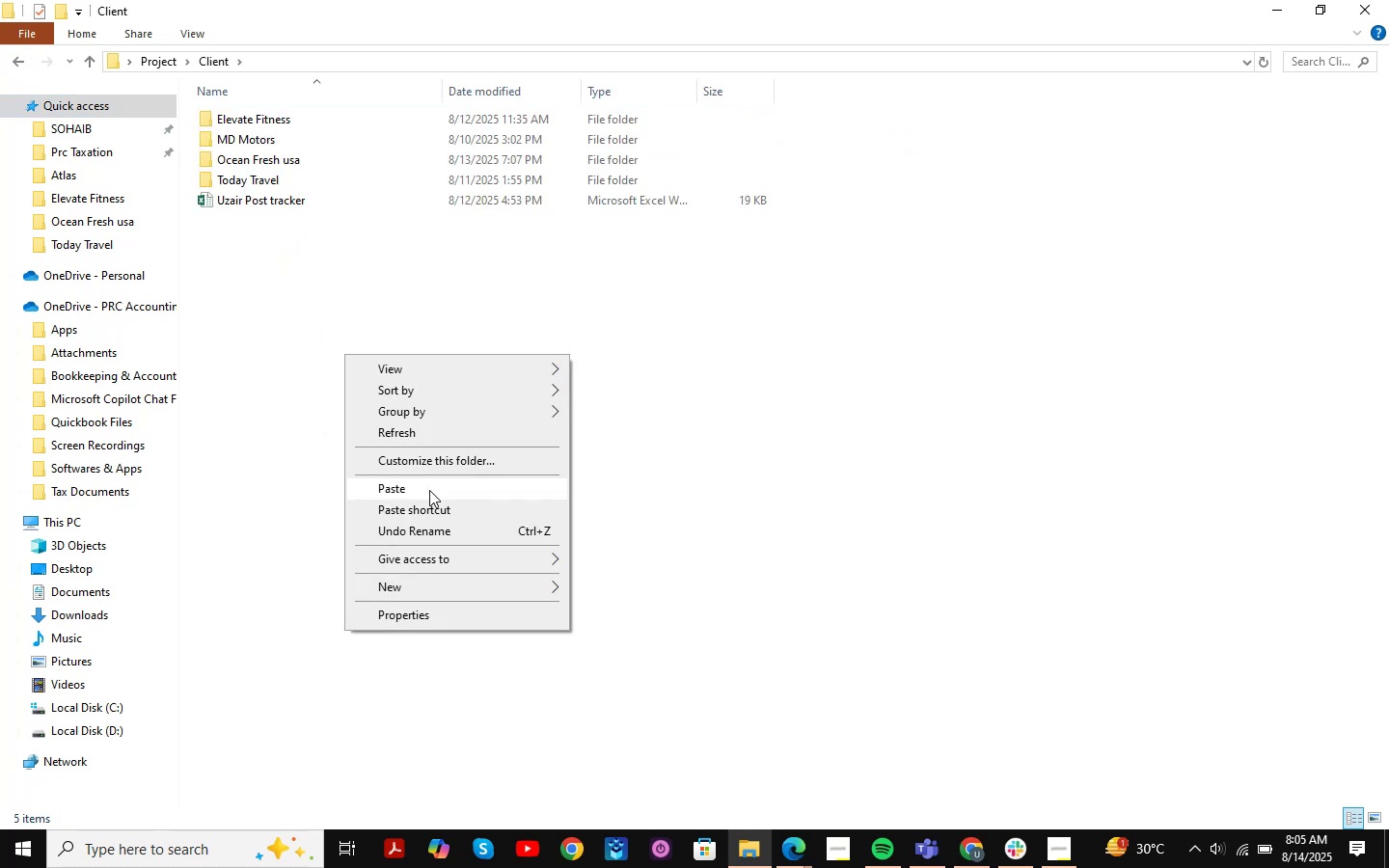 
left_click([428, 490])
 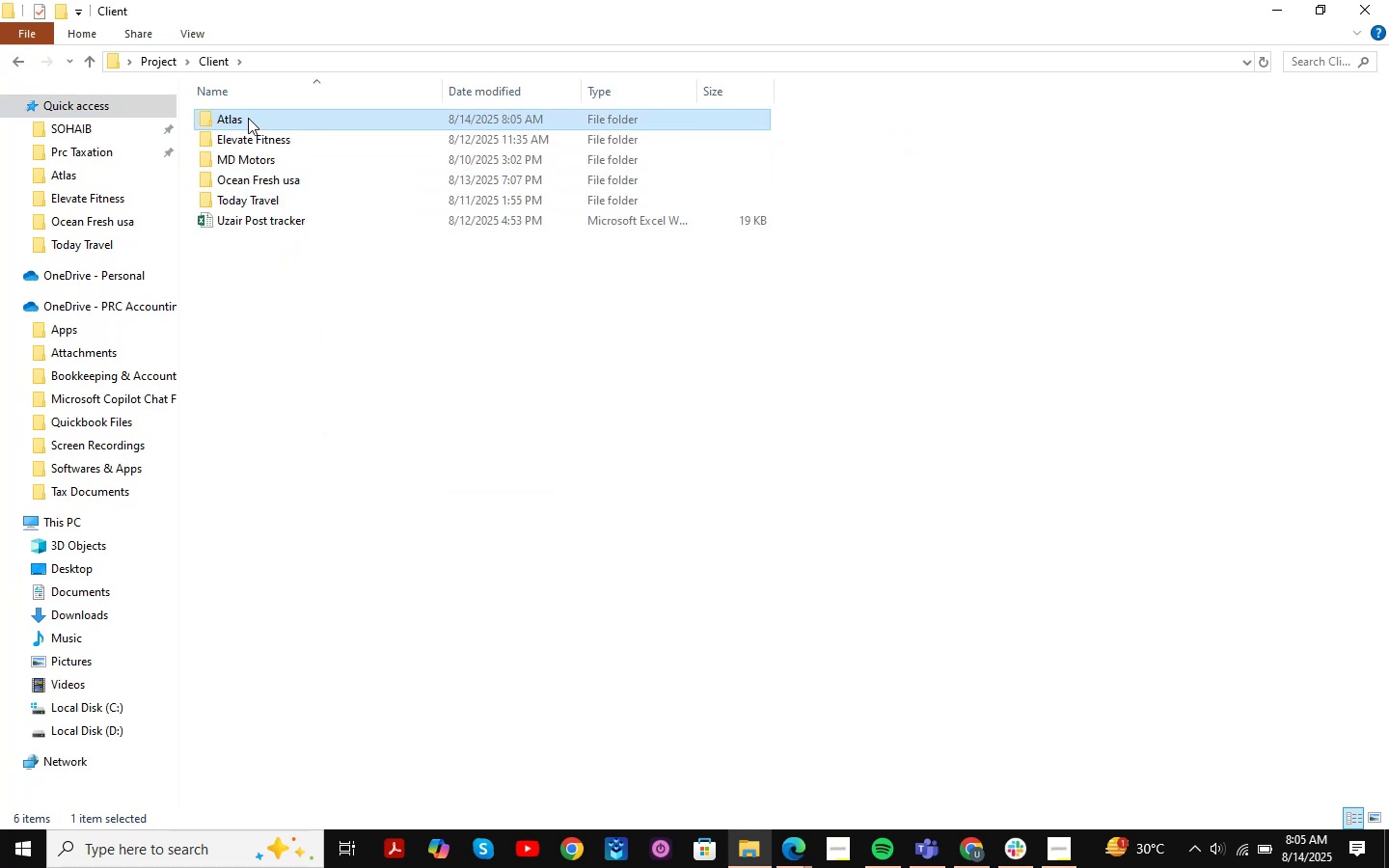 
right_click([247, 117])
 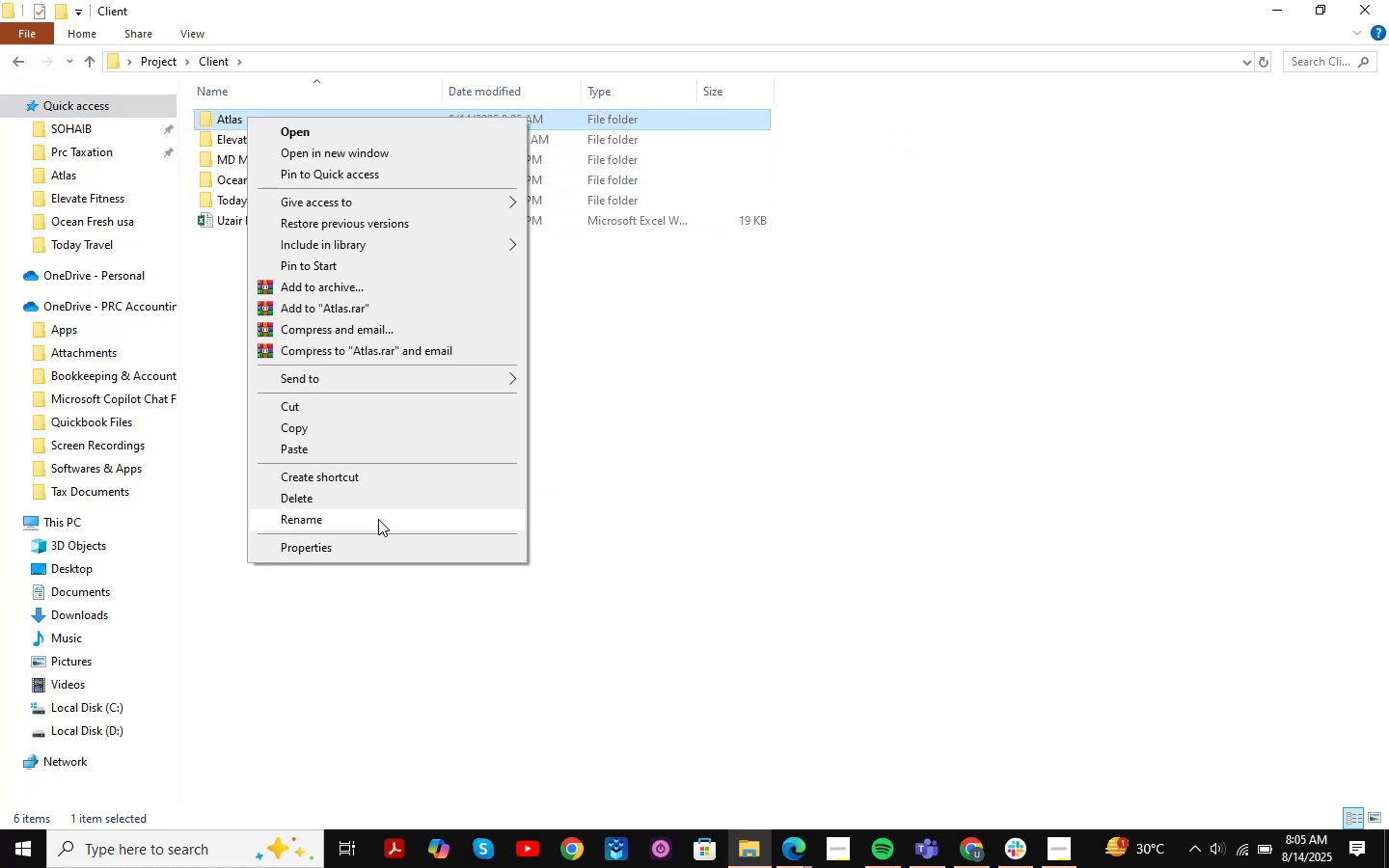 
left_click([378, 519])
 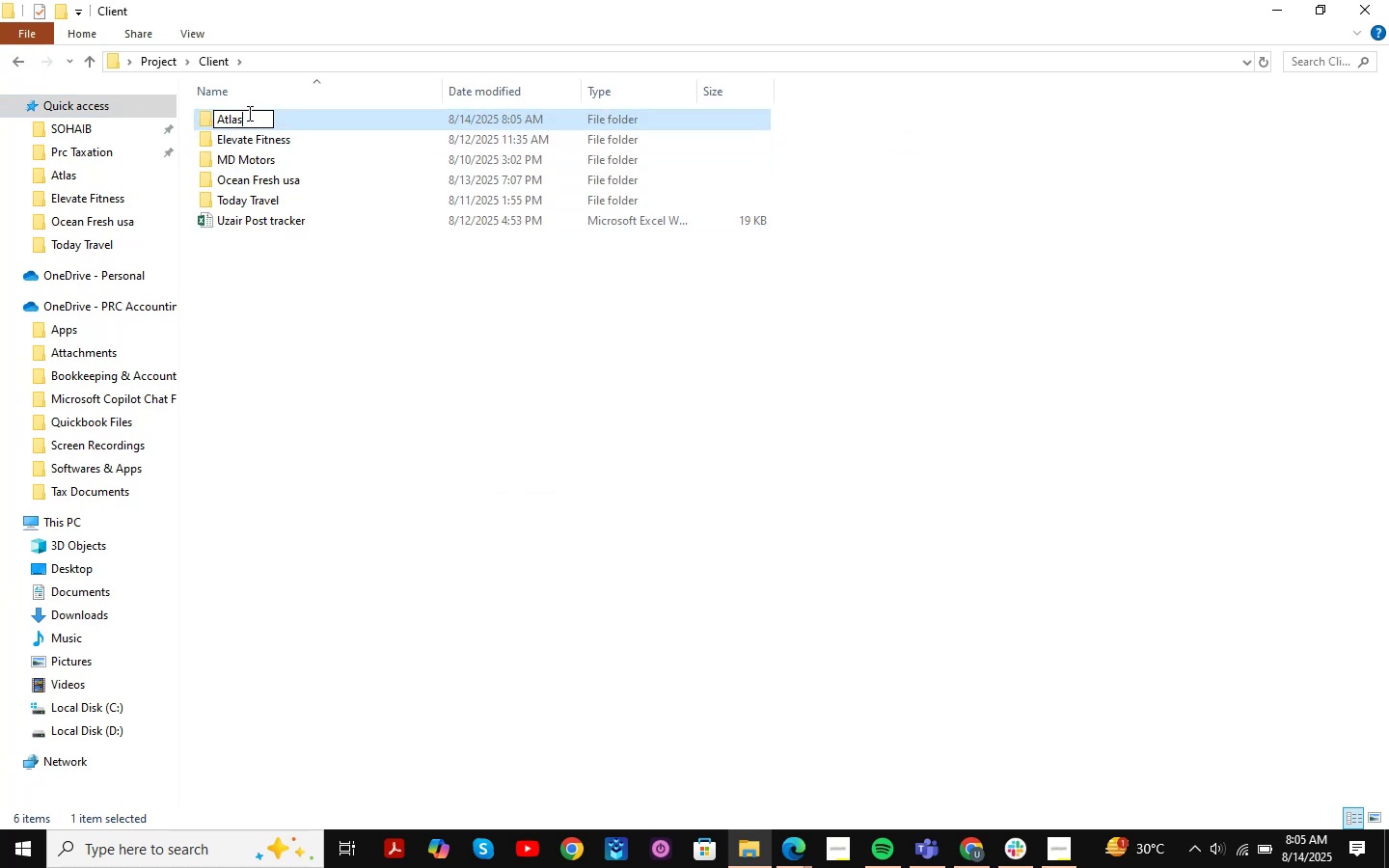 
key(Space)
 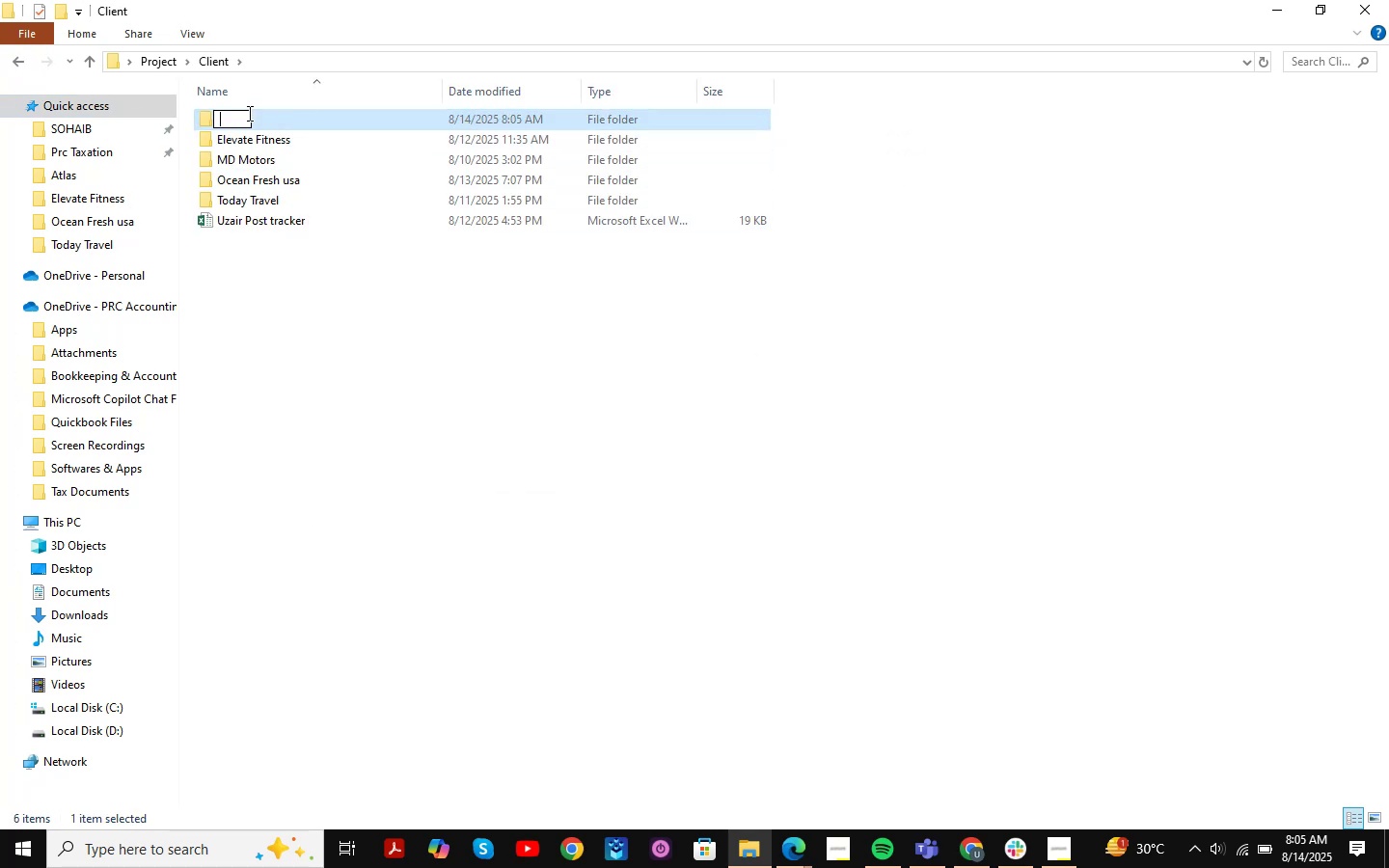 
key(CapsLock)
 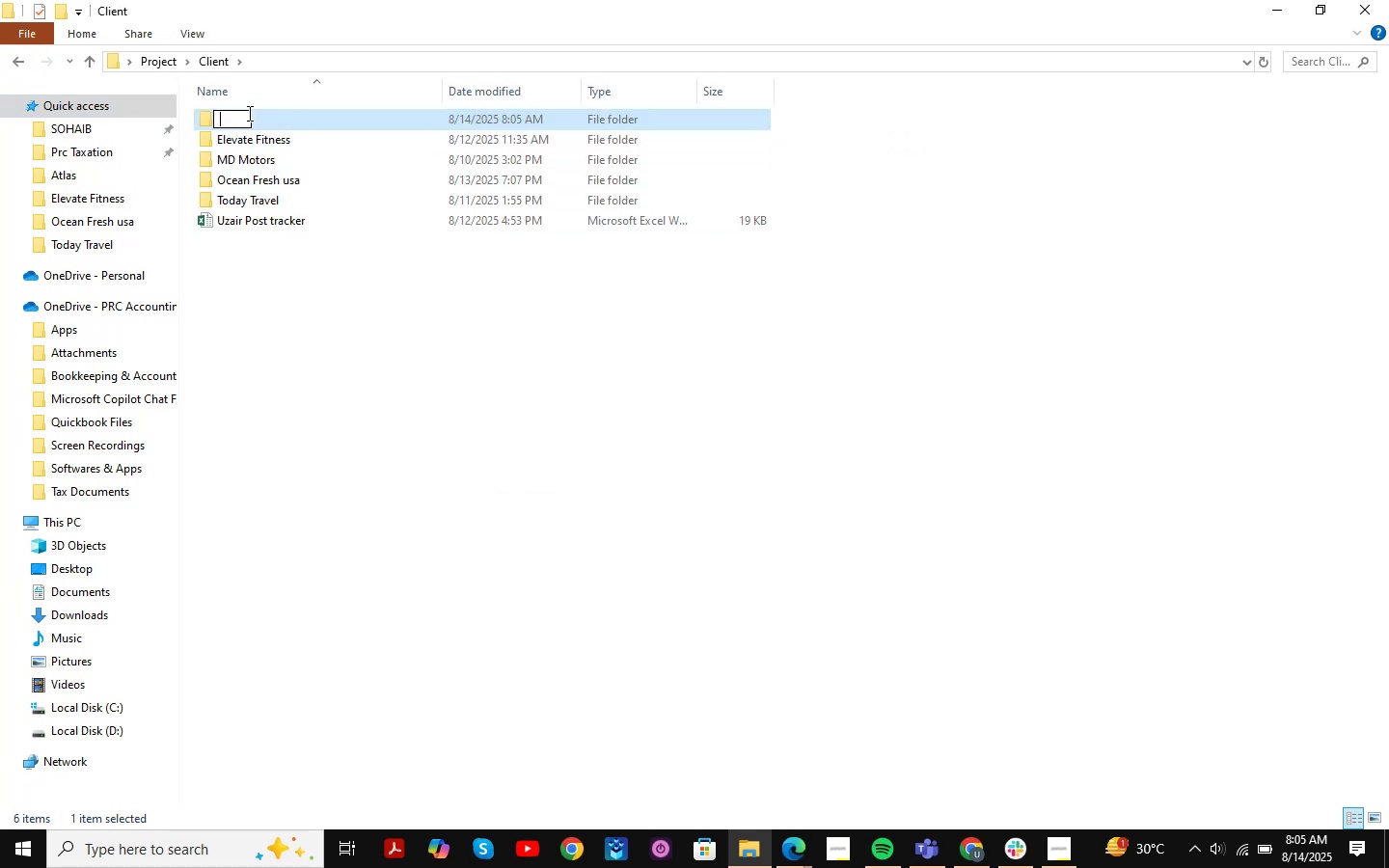 
key(L)
 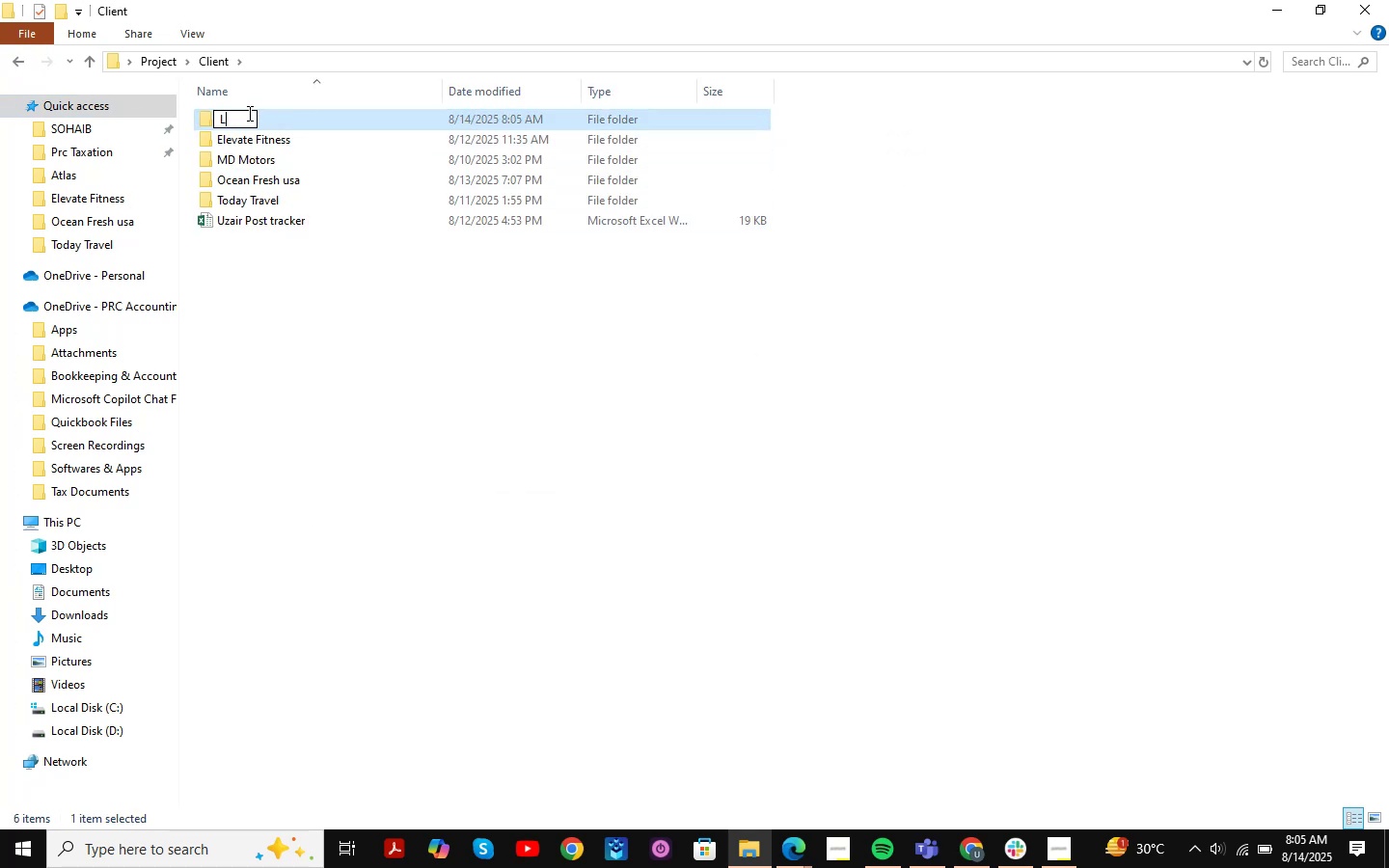 
key(CapsLock)
 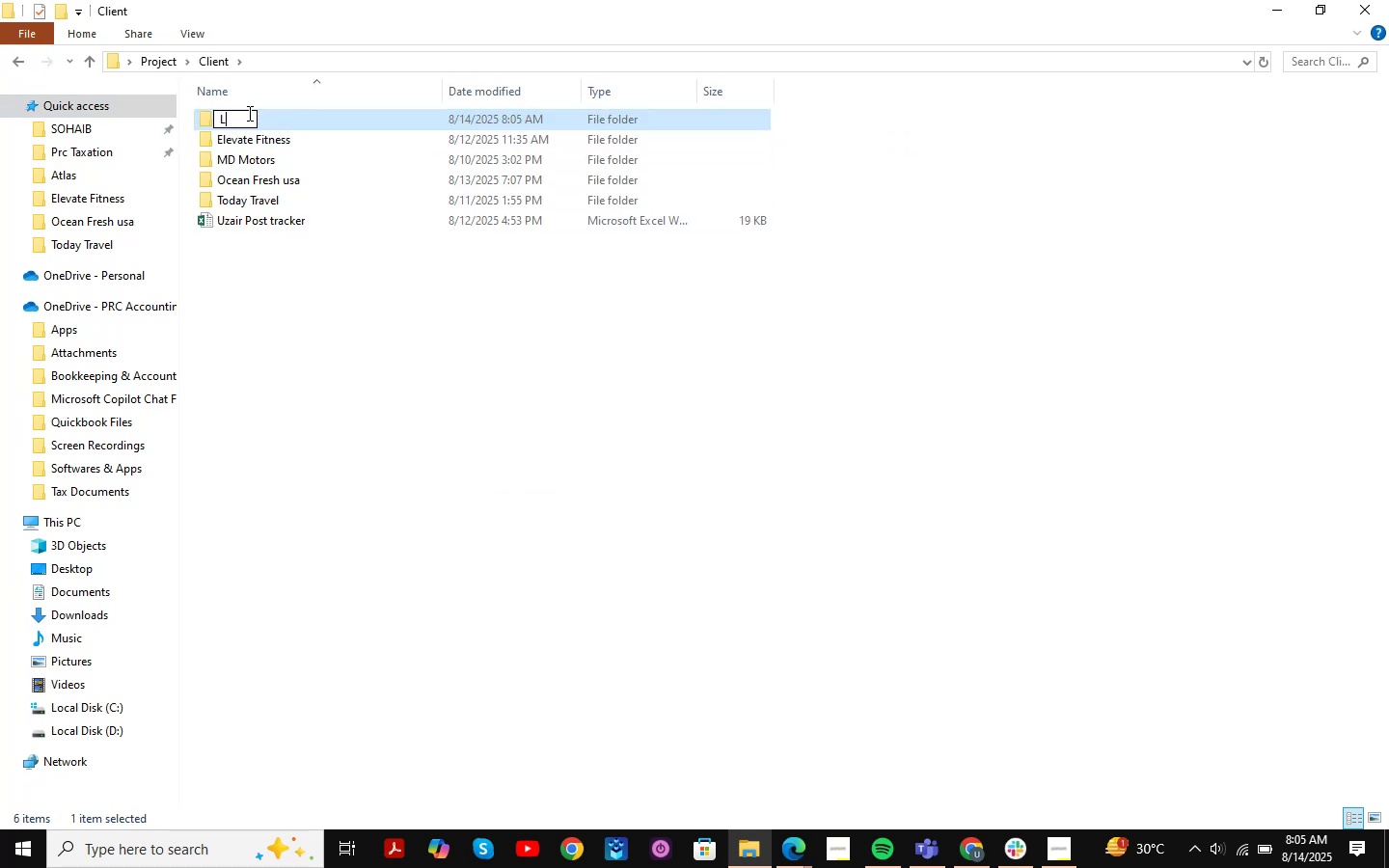 
key(A)
 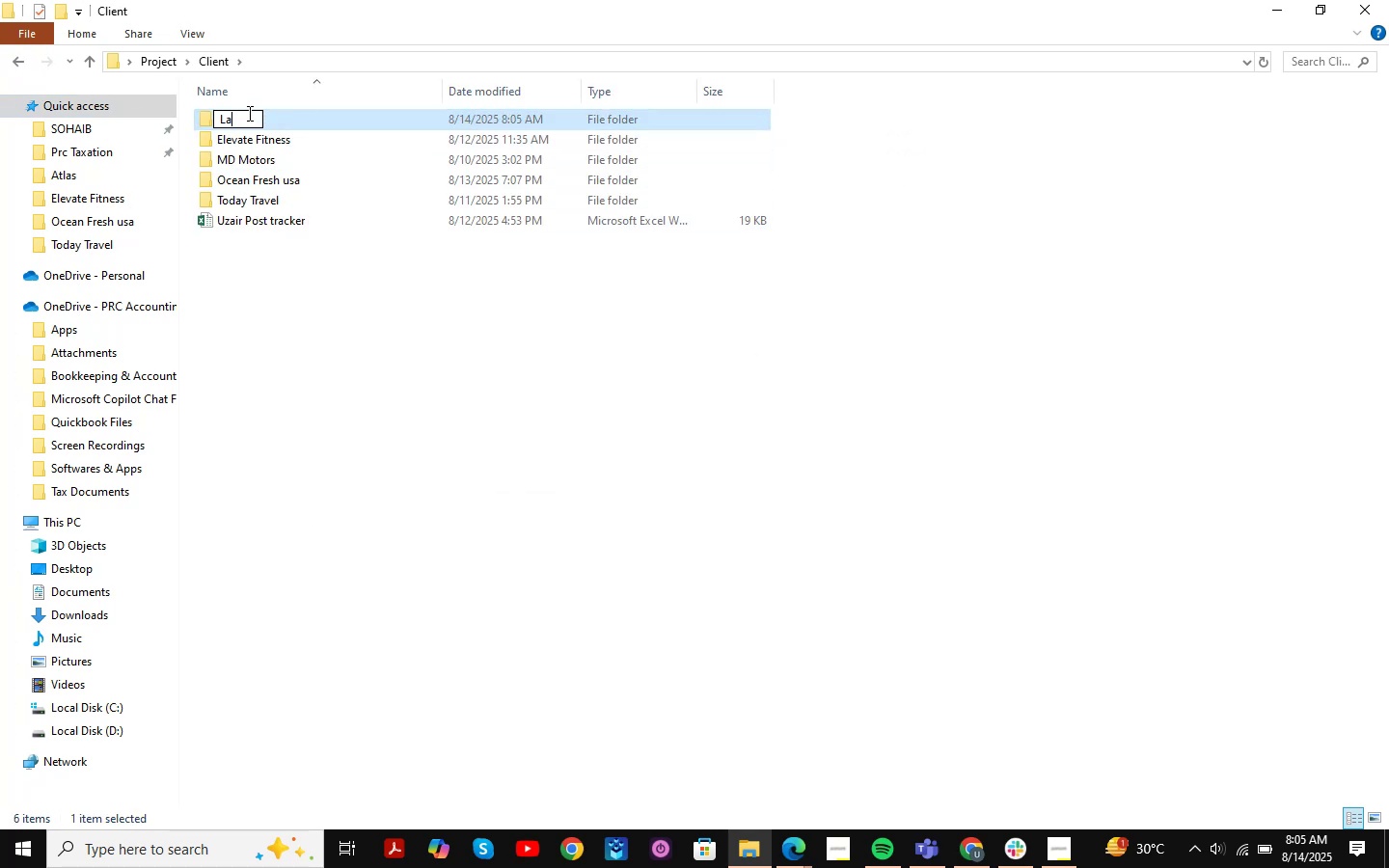 
key(CapsLock)
 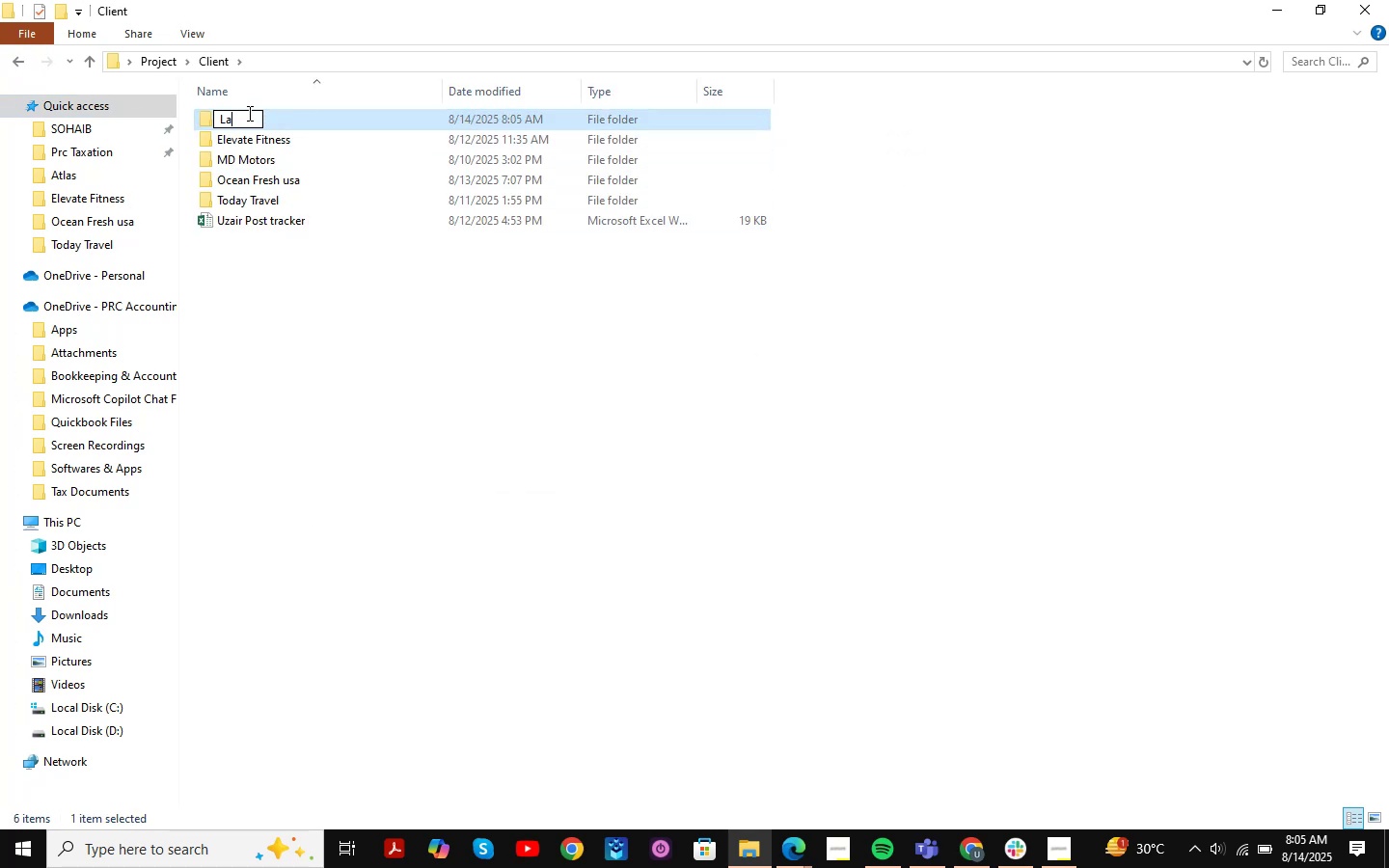 
key(W)
 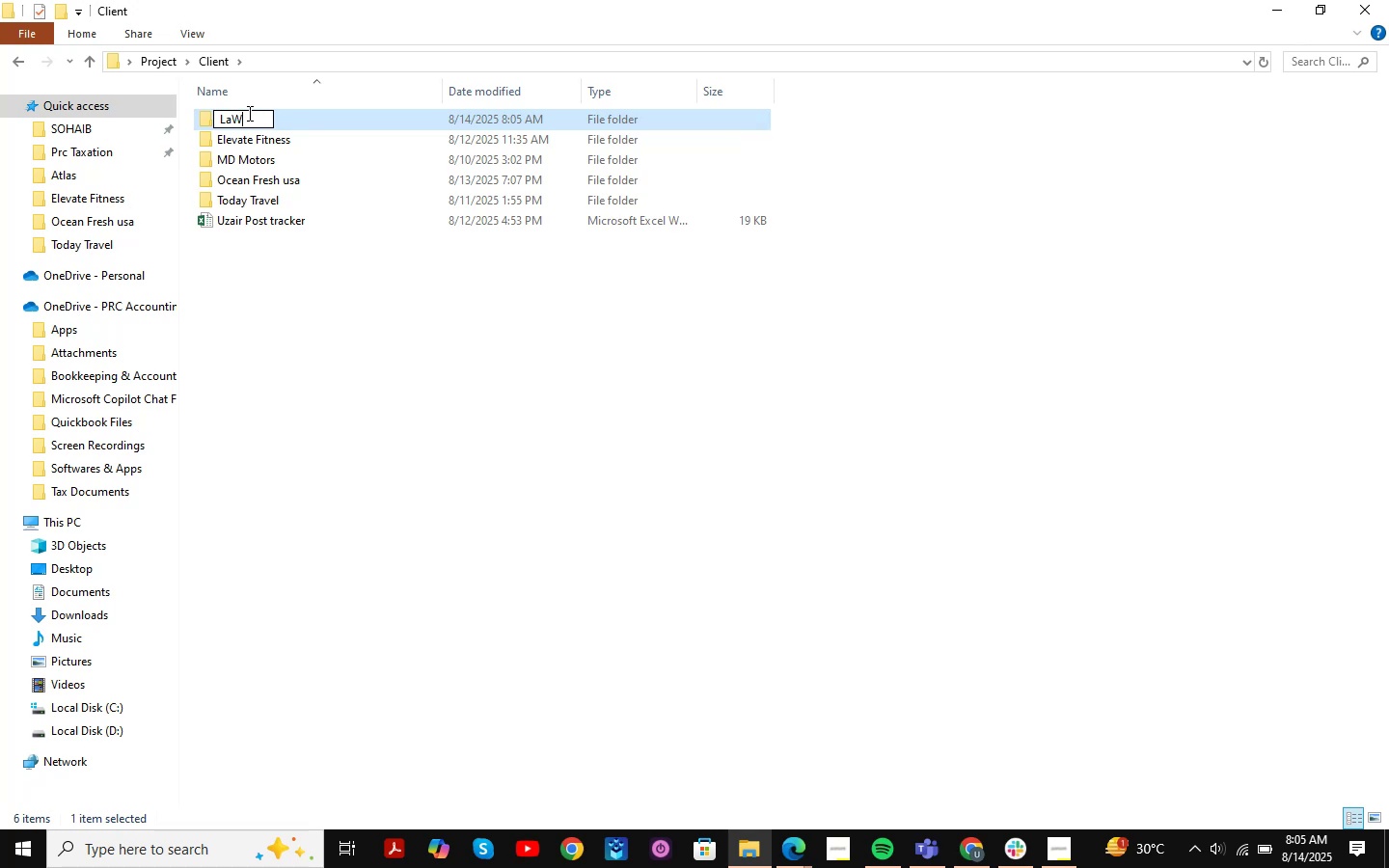 
key(Space)
 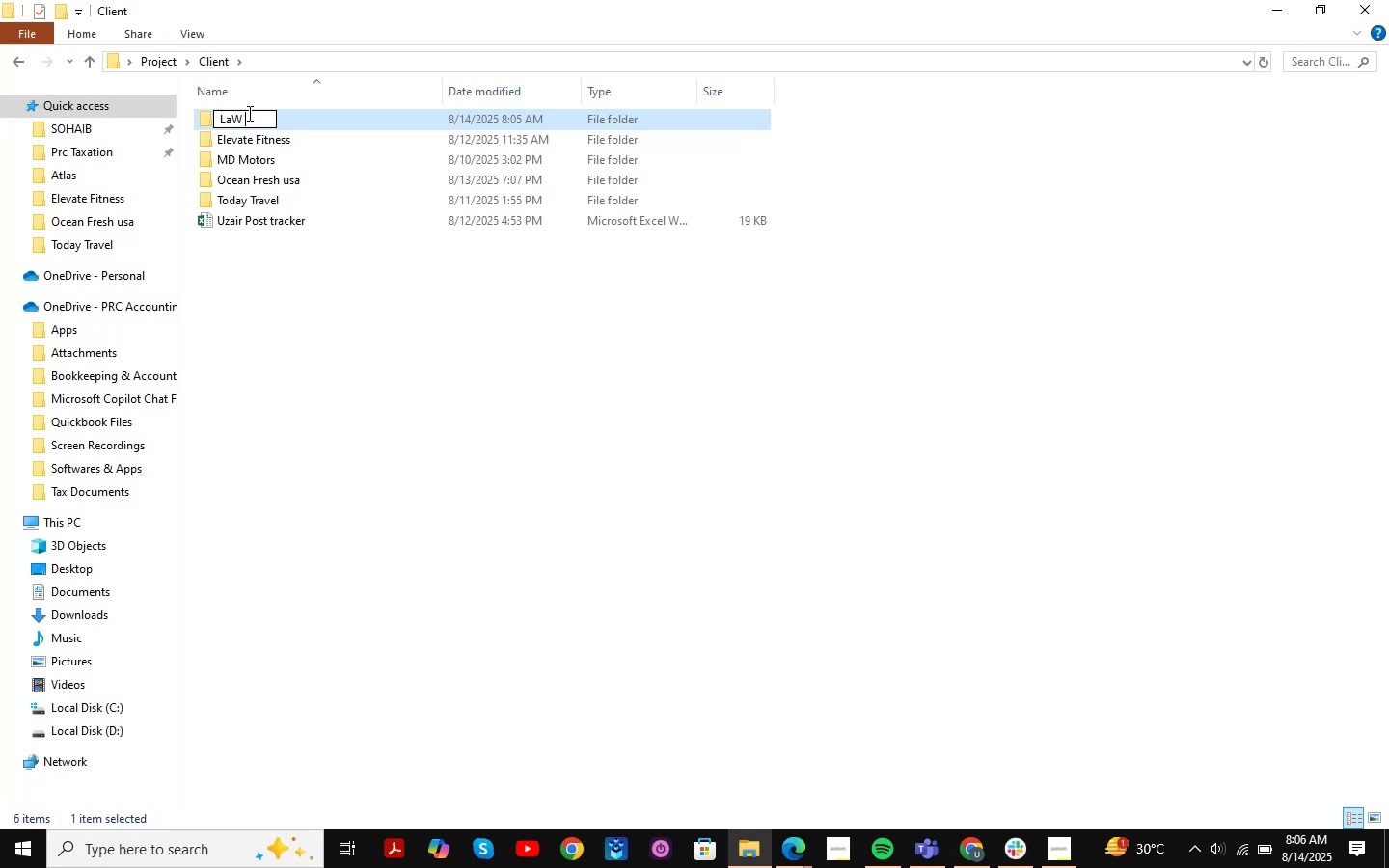 
key(Backspace)
 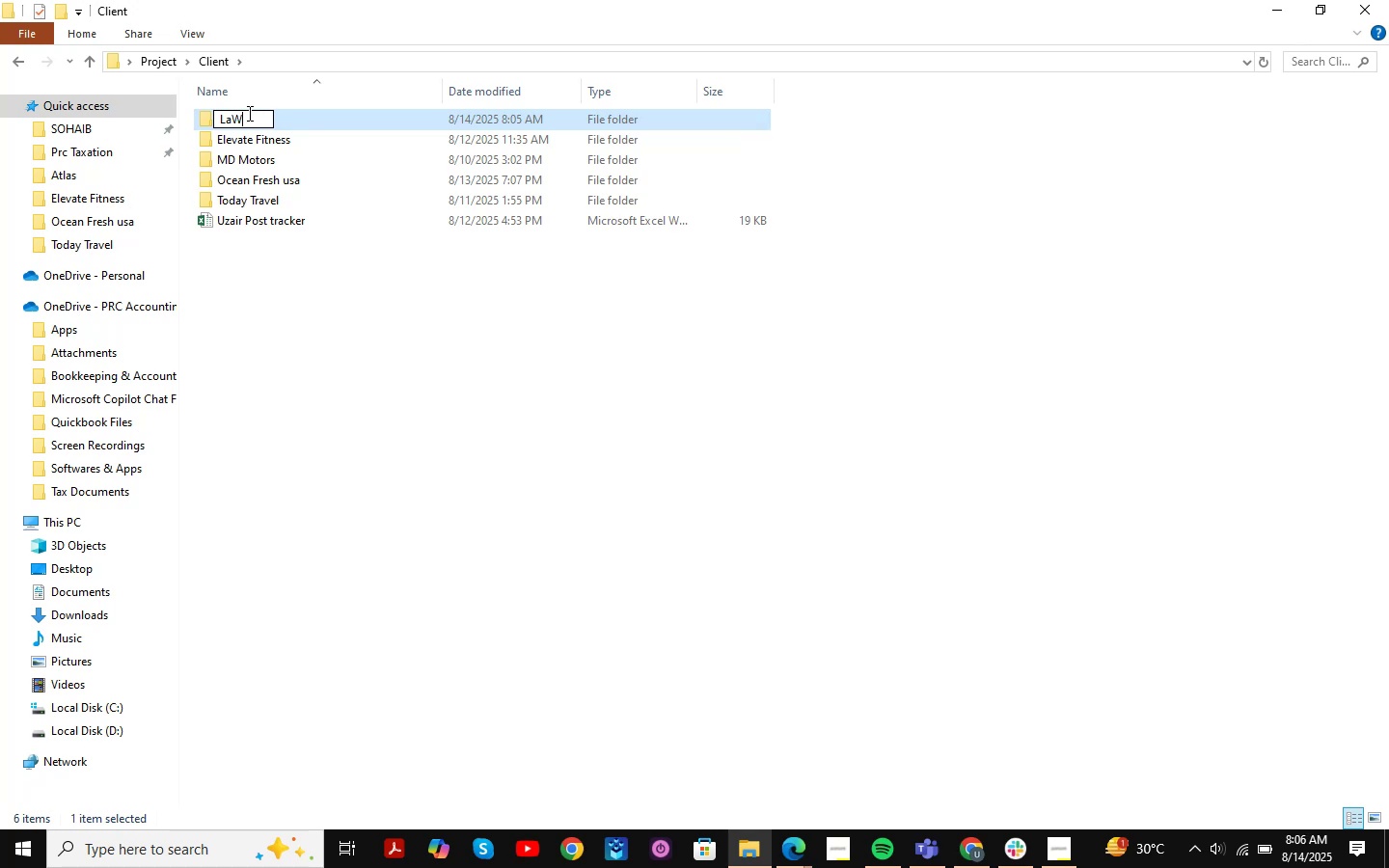 
key(Backspace)
 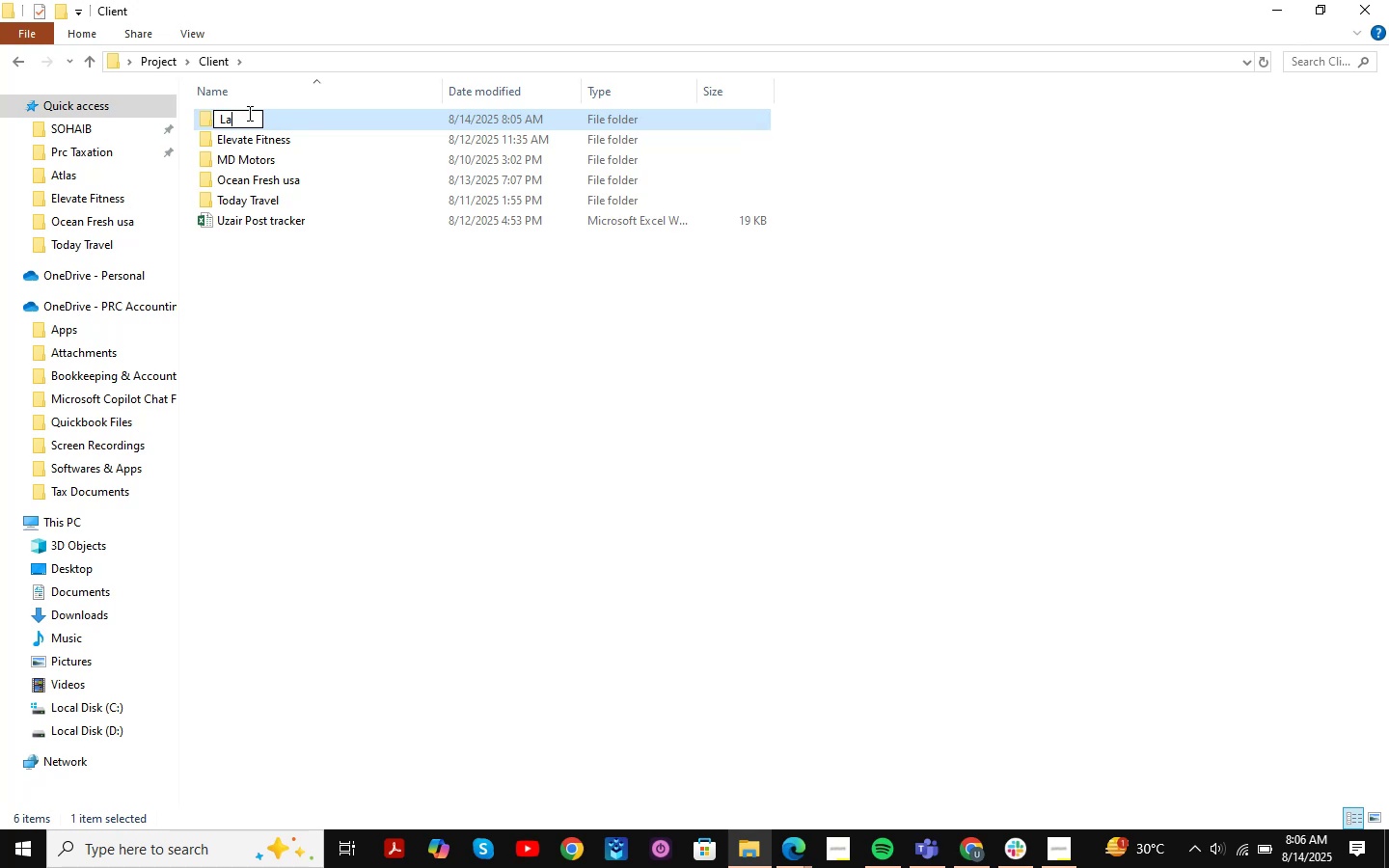 
key(Control+ControlLeft)
 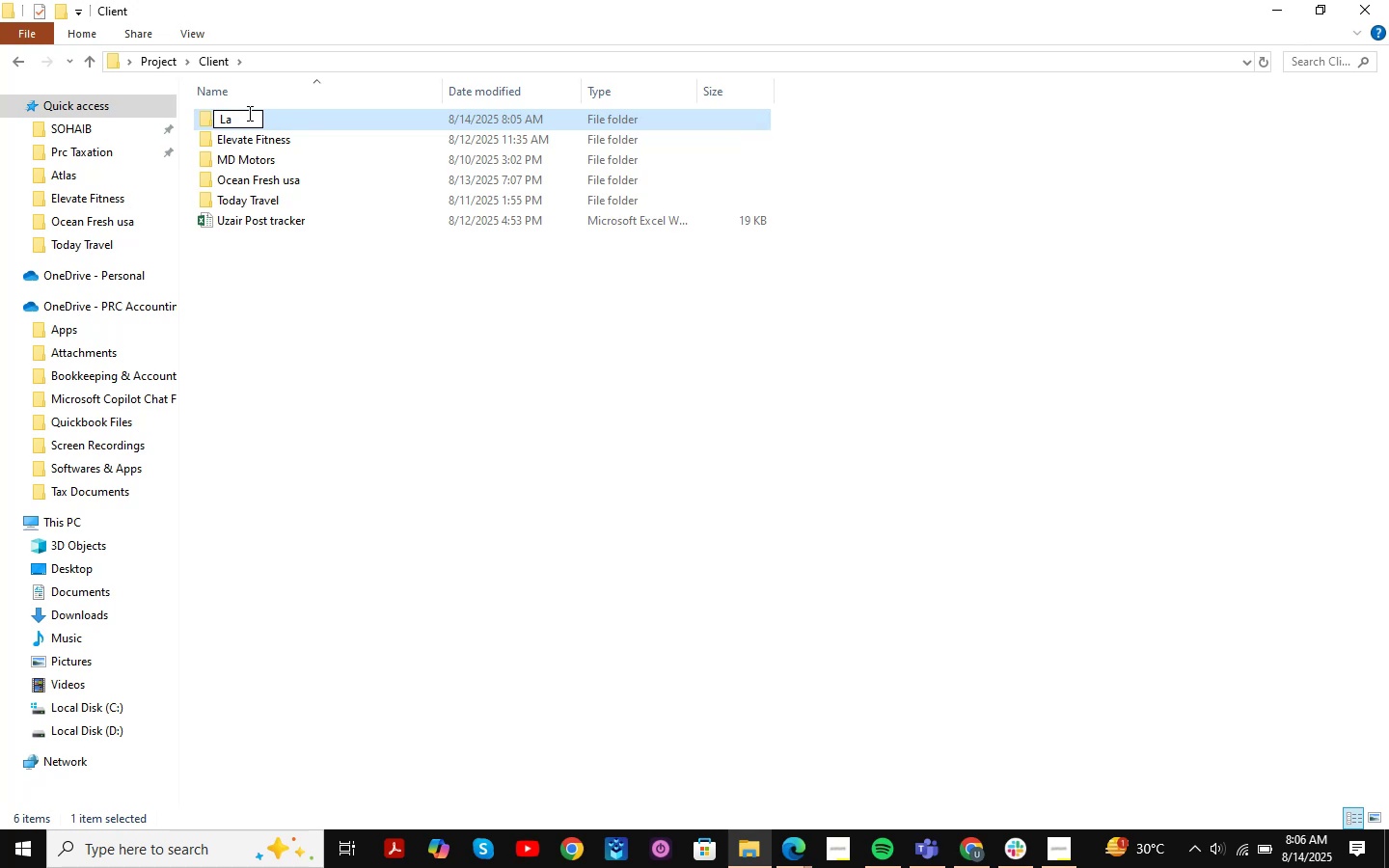 
key(Control+Z)
 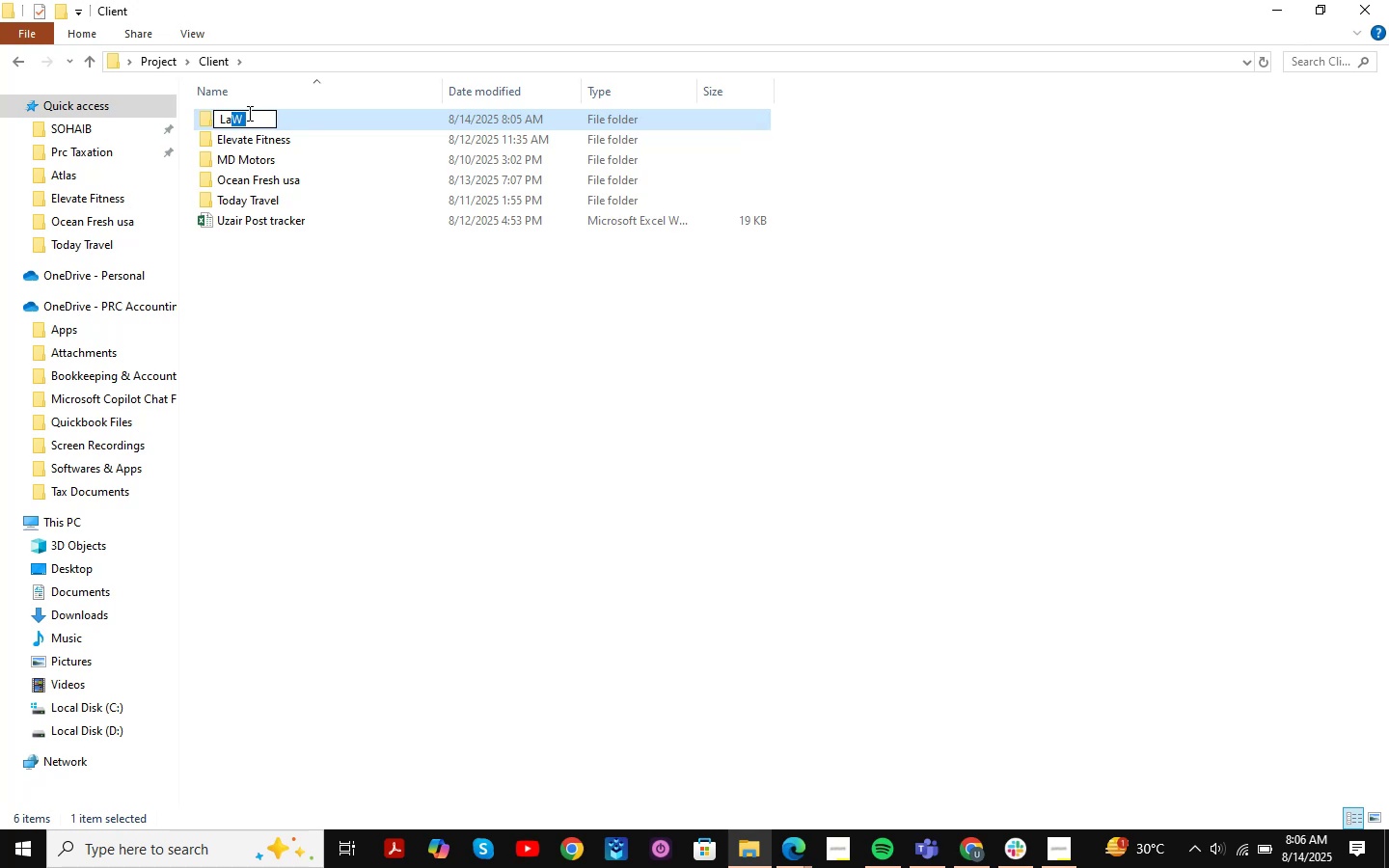 
key(Control+Z)
 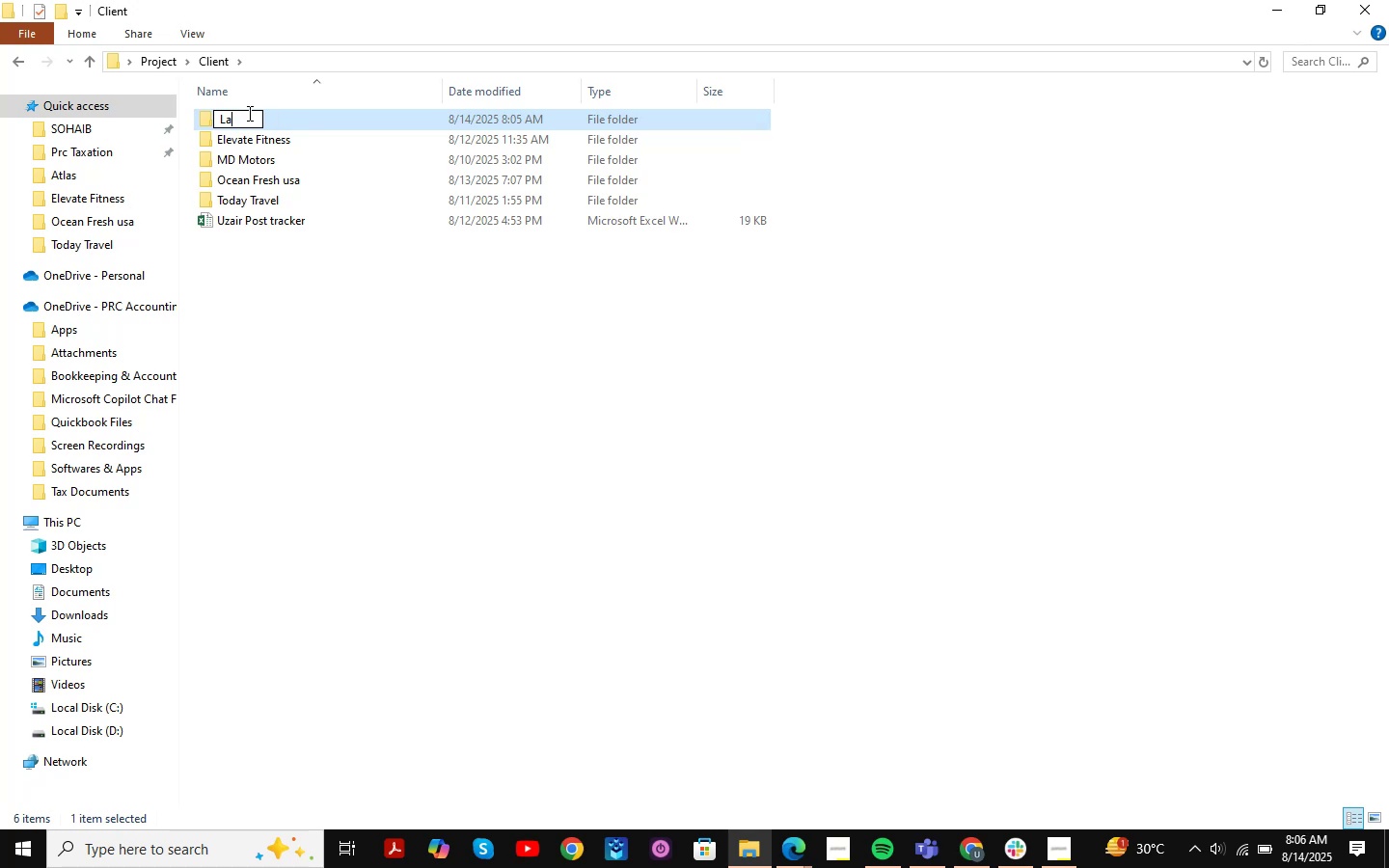 
key(Control+Z)
 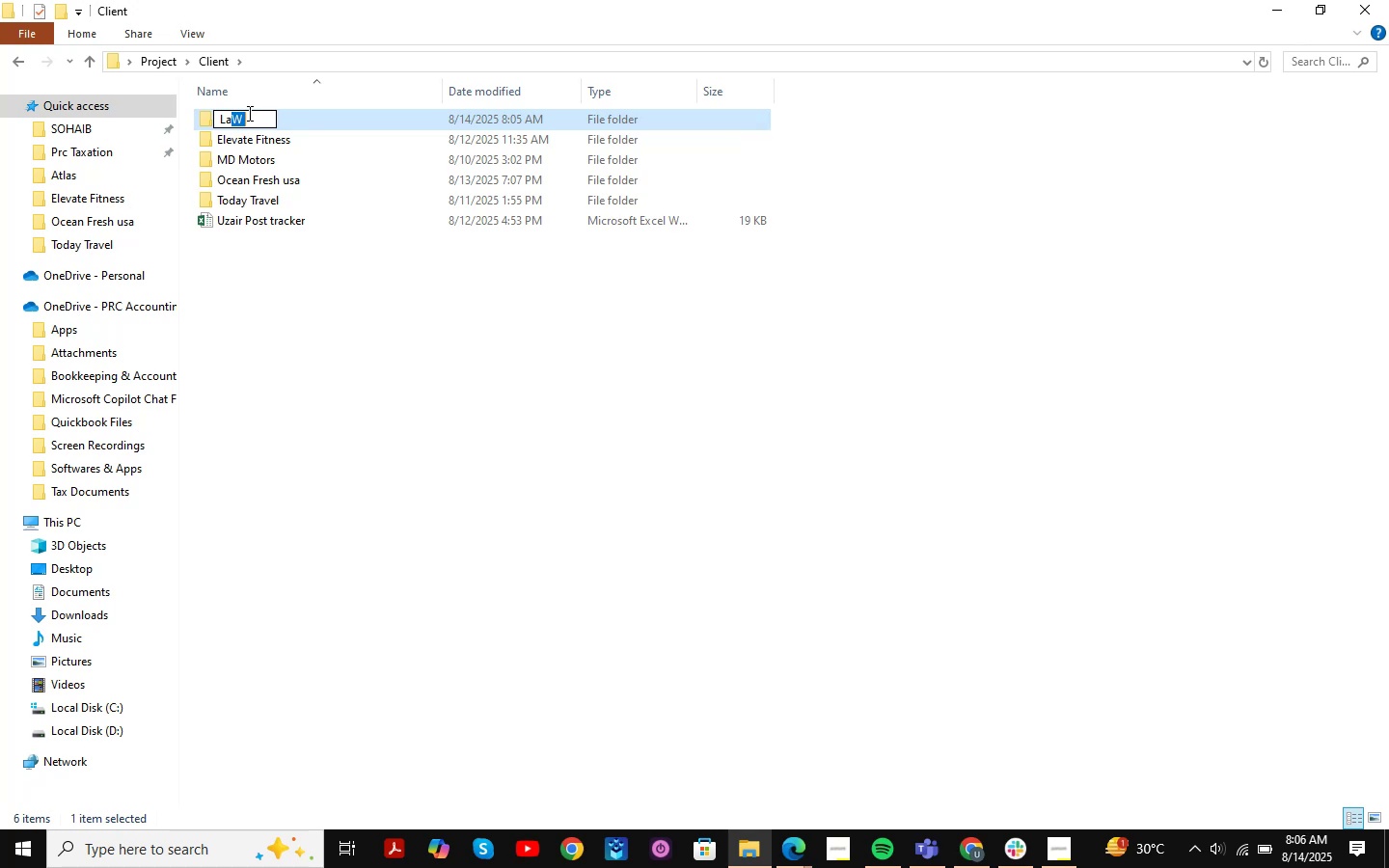 
key(Control+Z)
 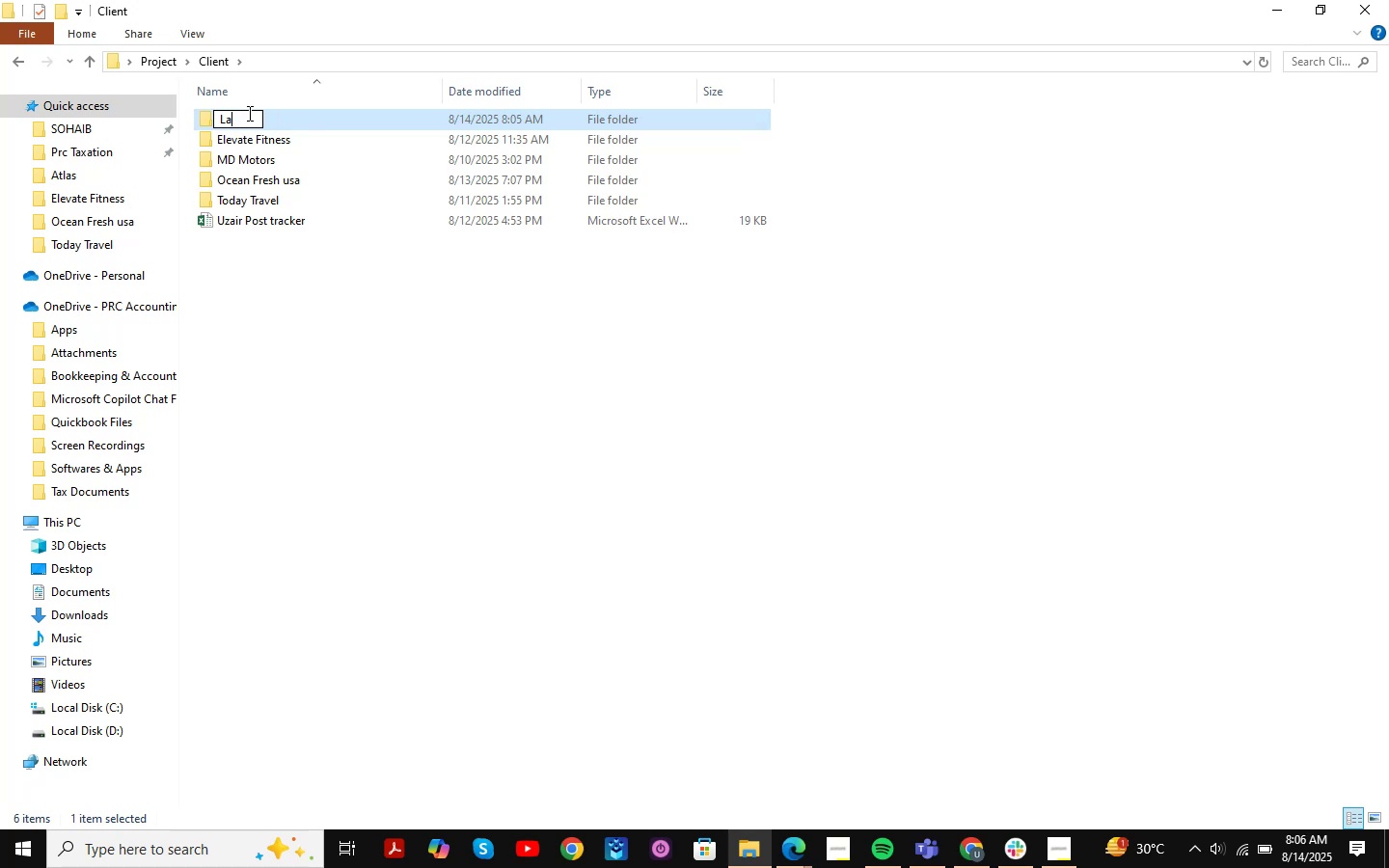 
key(Control+Z)
 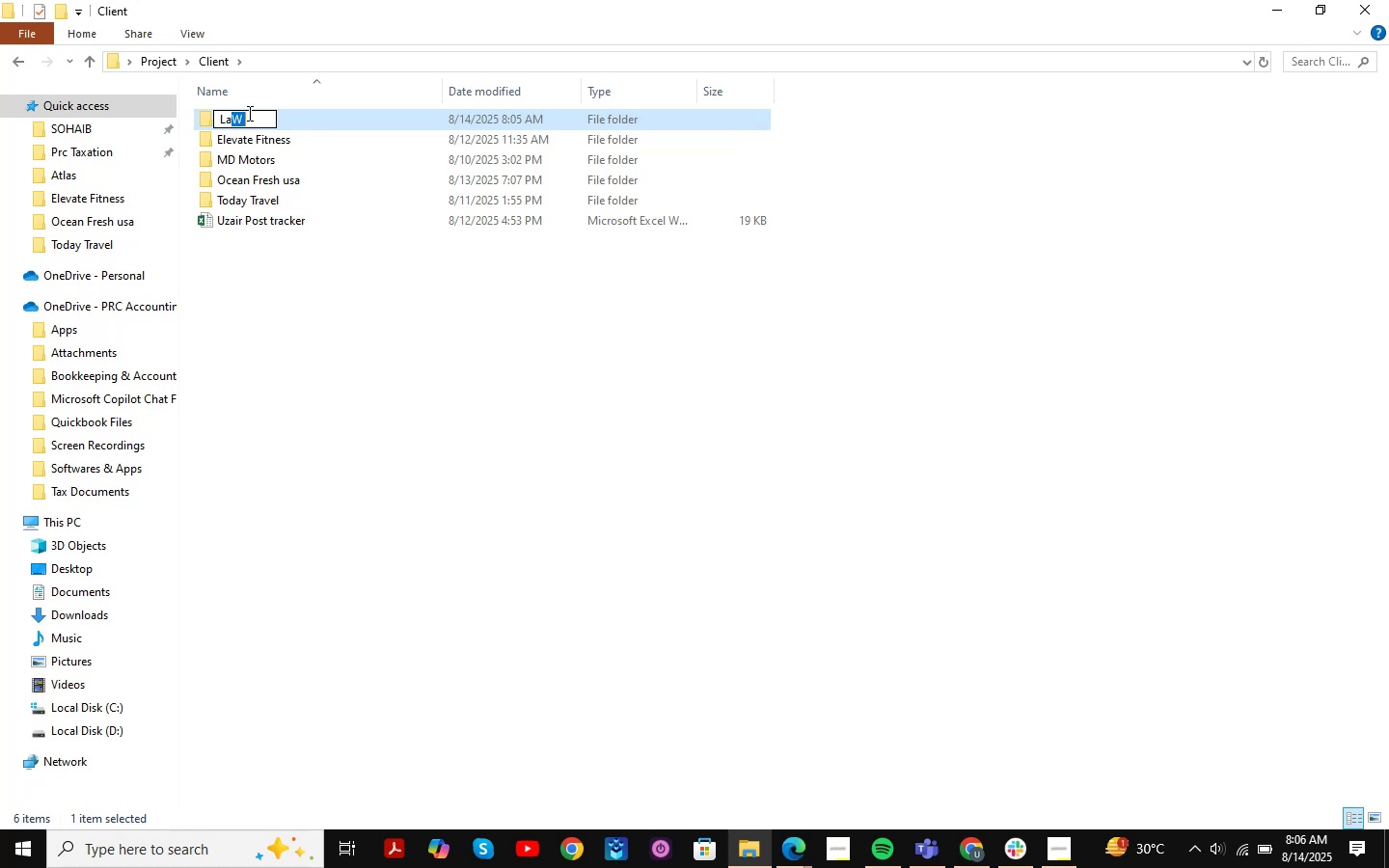 
key(Control+Z)
 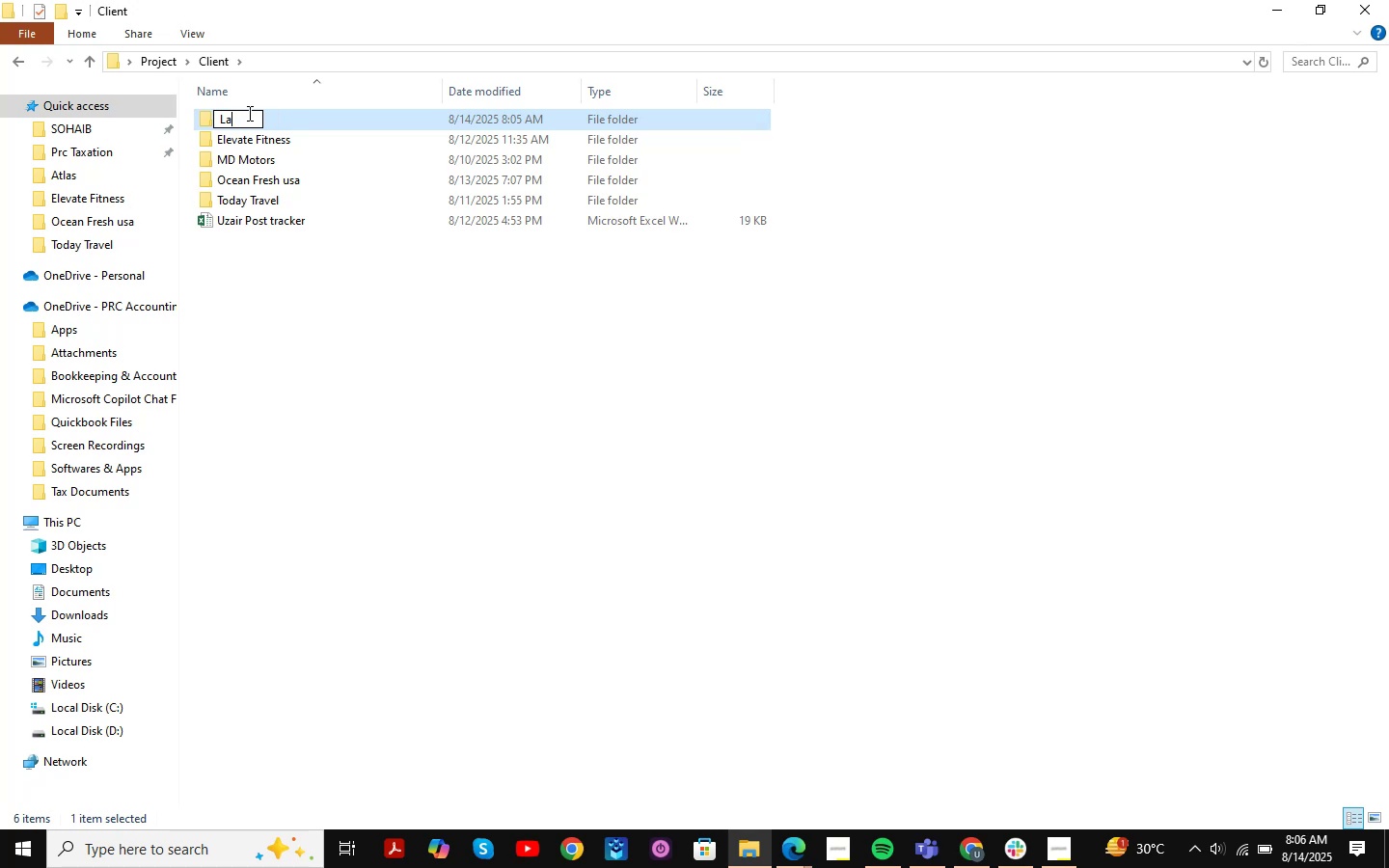 
key(Backspace)
key(Backspace)
key(Backspace)
type(aTLAS Atlas Law )
 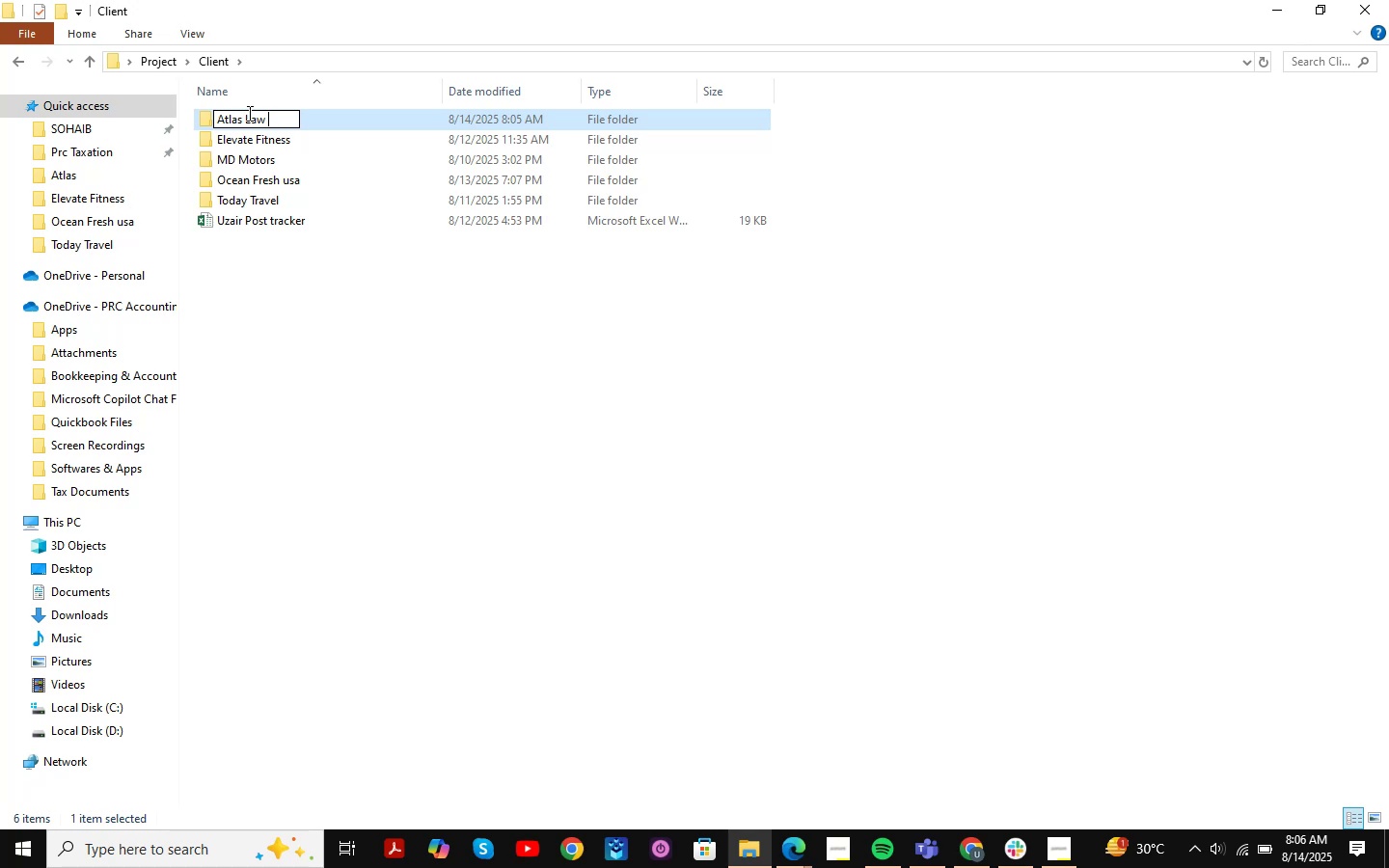 
key(Enter)
 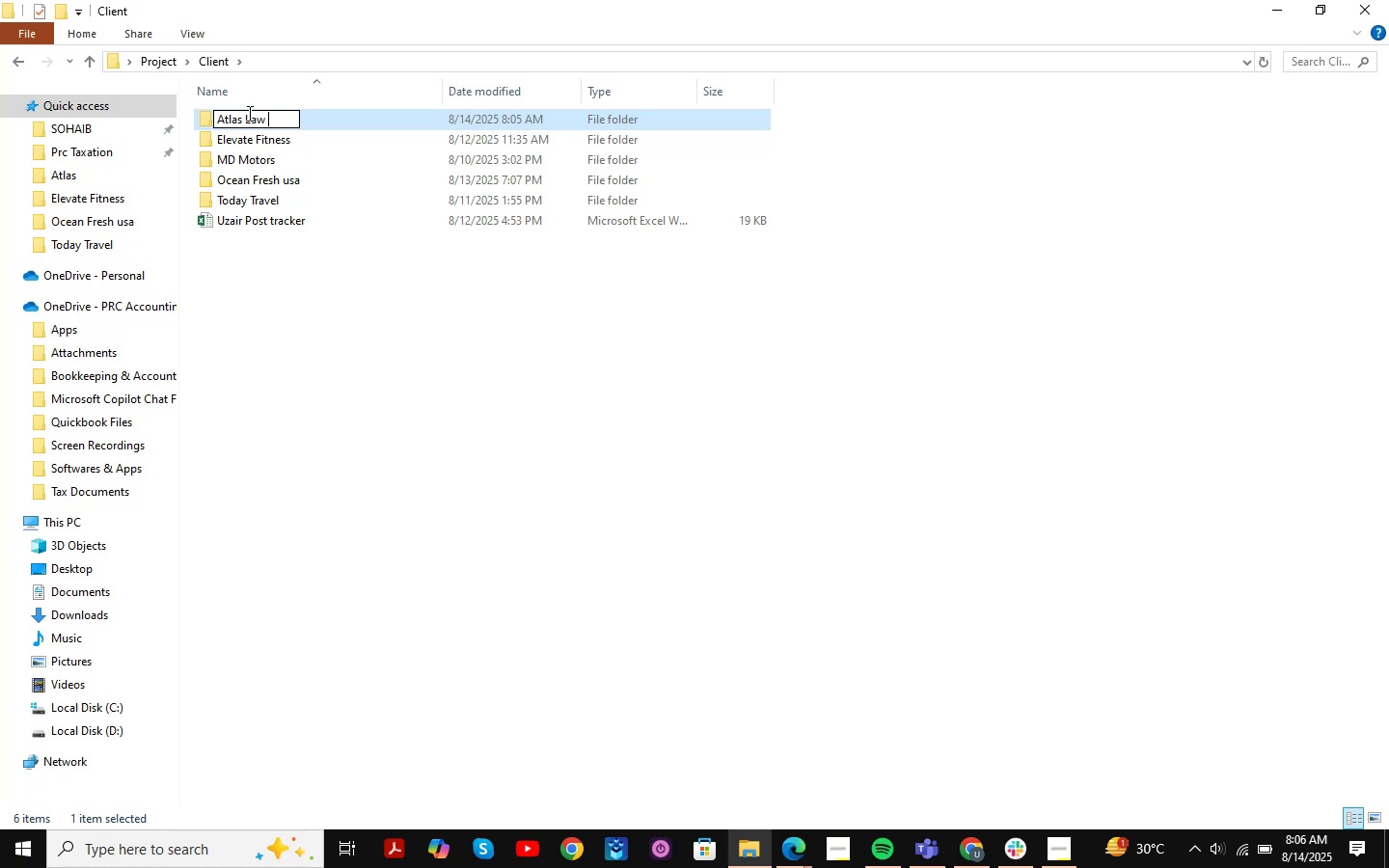 
key(Enter)
 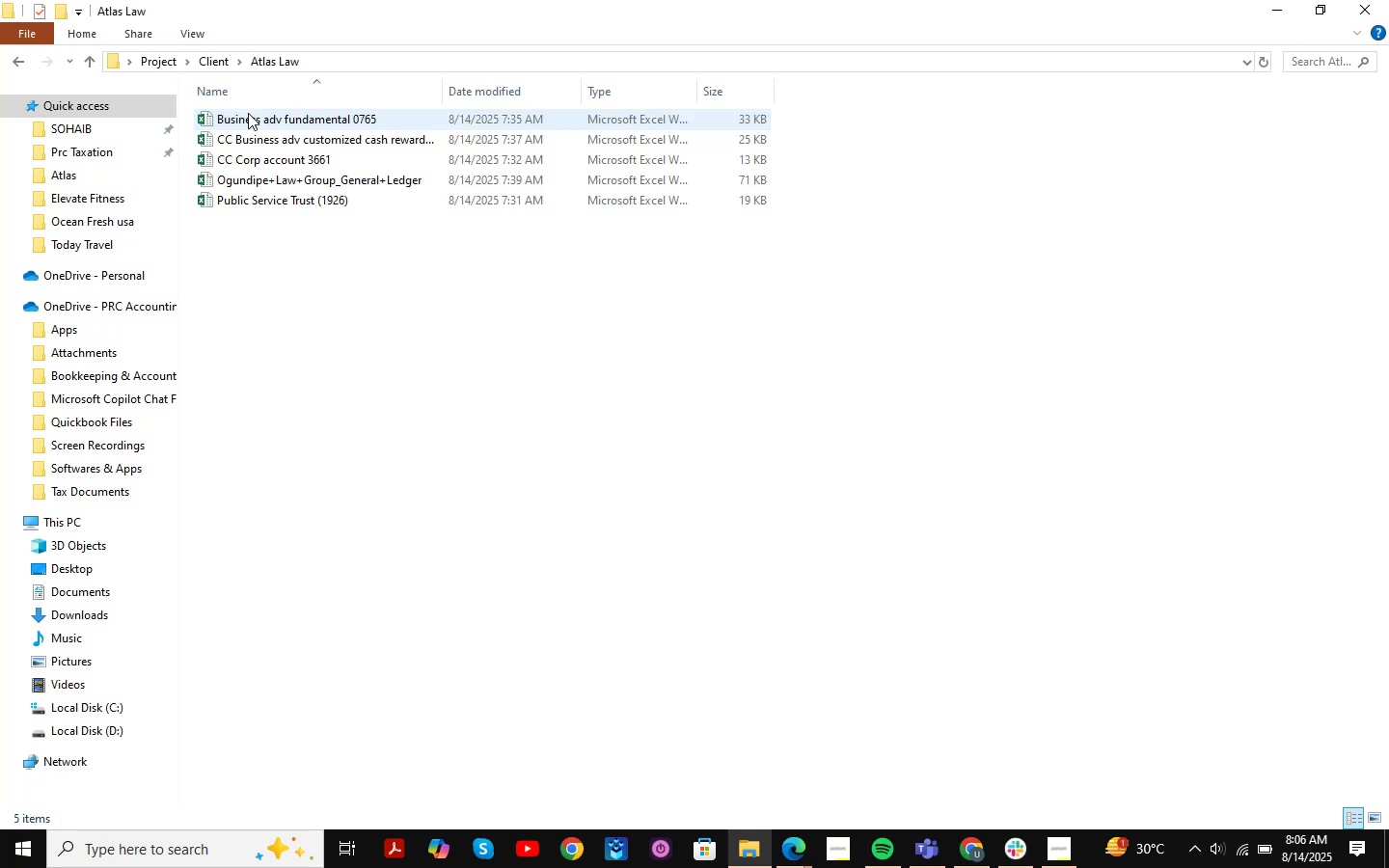 
key(Backspace)
 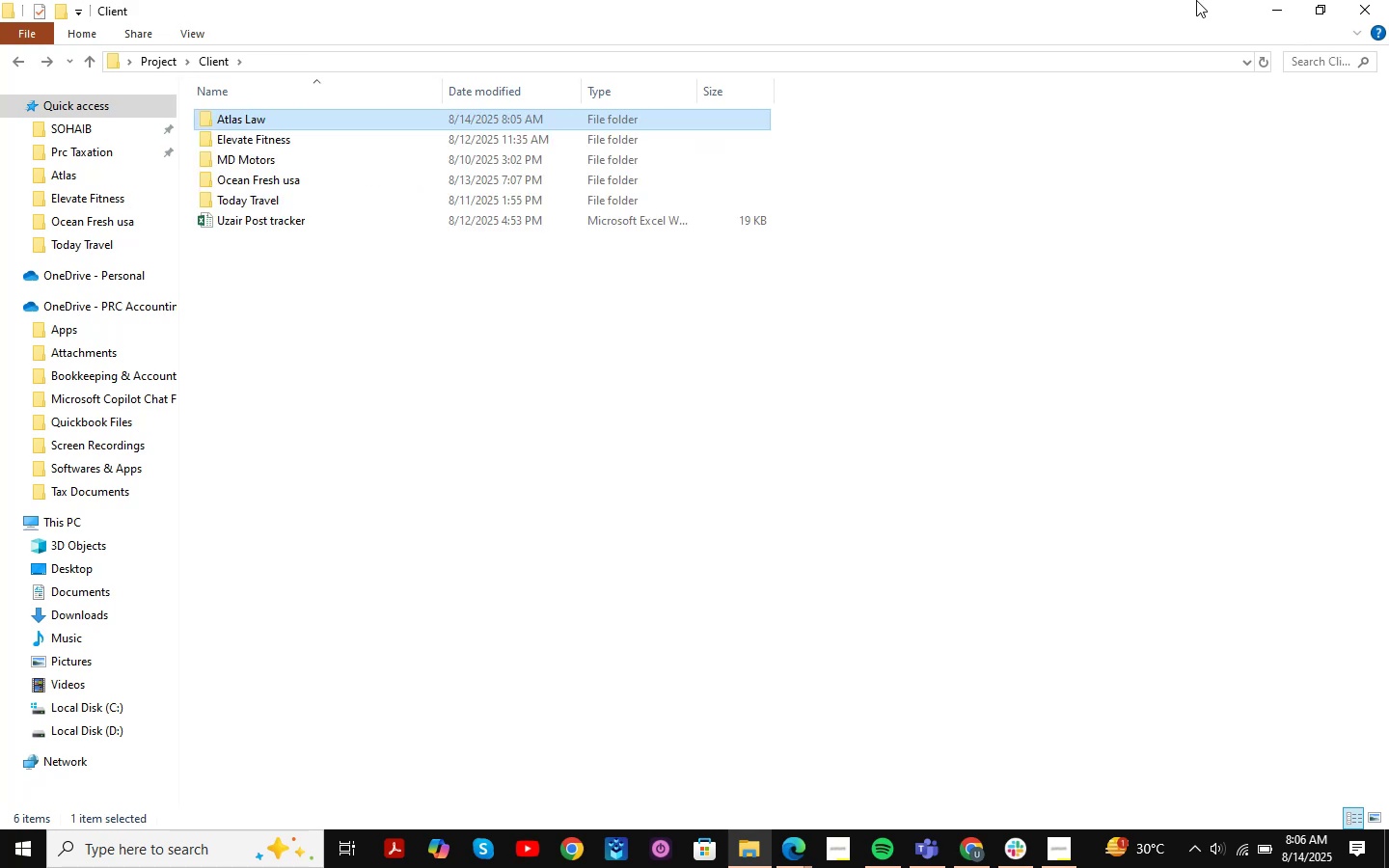 
left_click([1259, 19])
 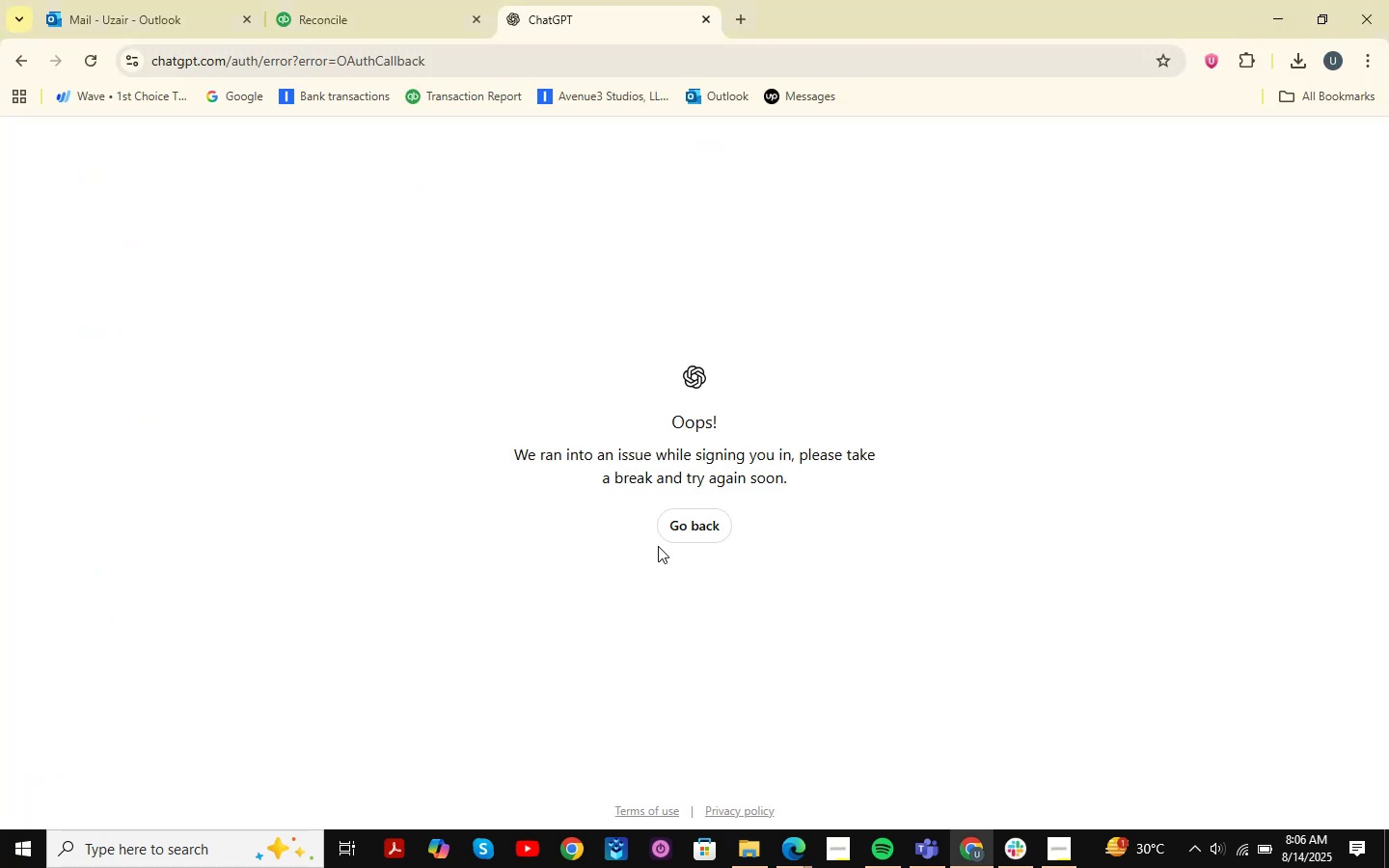 
left_click([707, 520])
 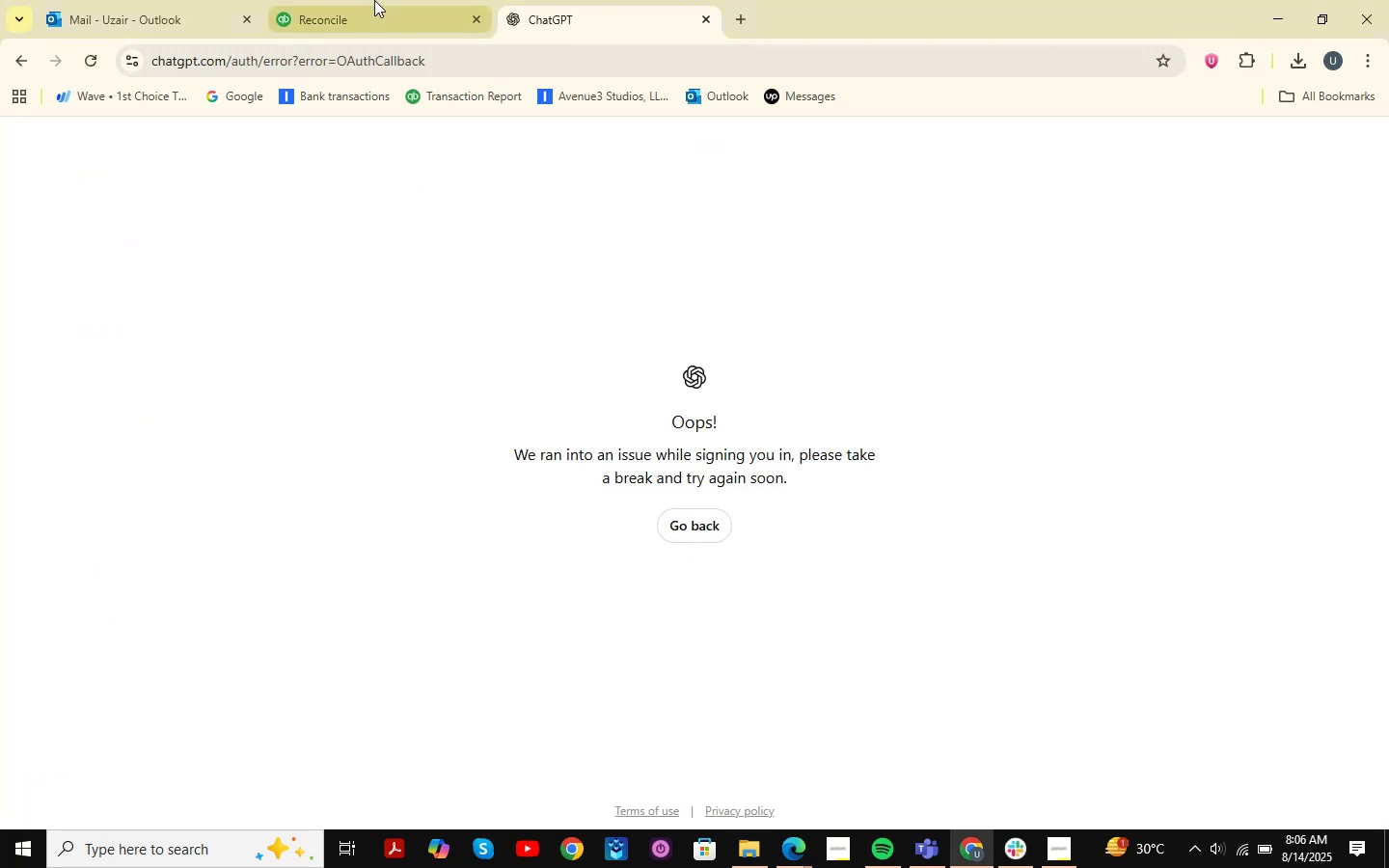 
double_click([374, 0])
 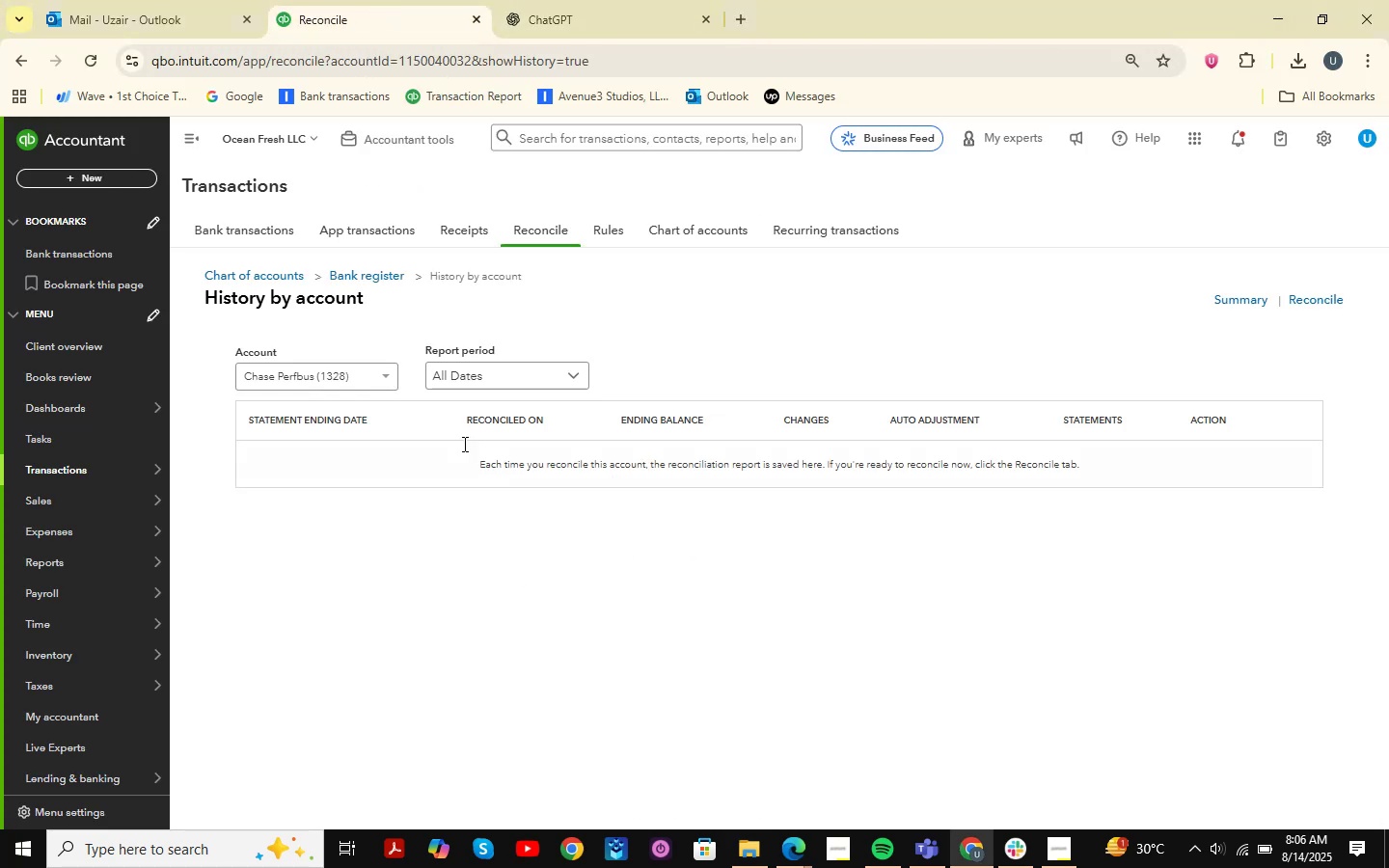 
left_click([322, 372])
 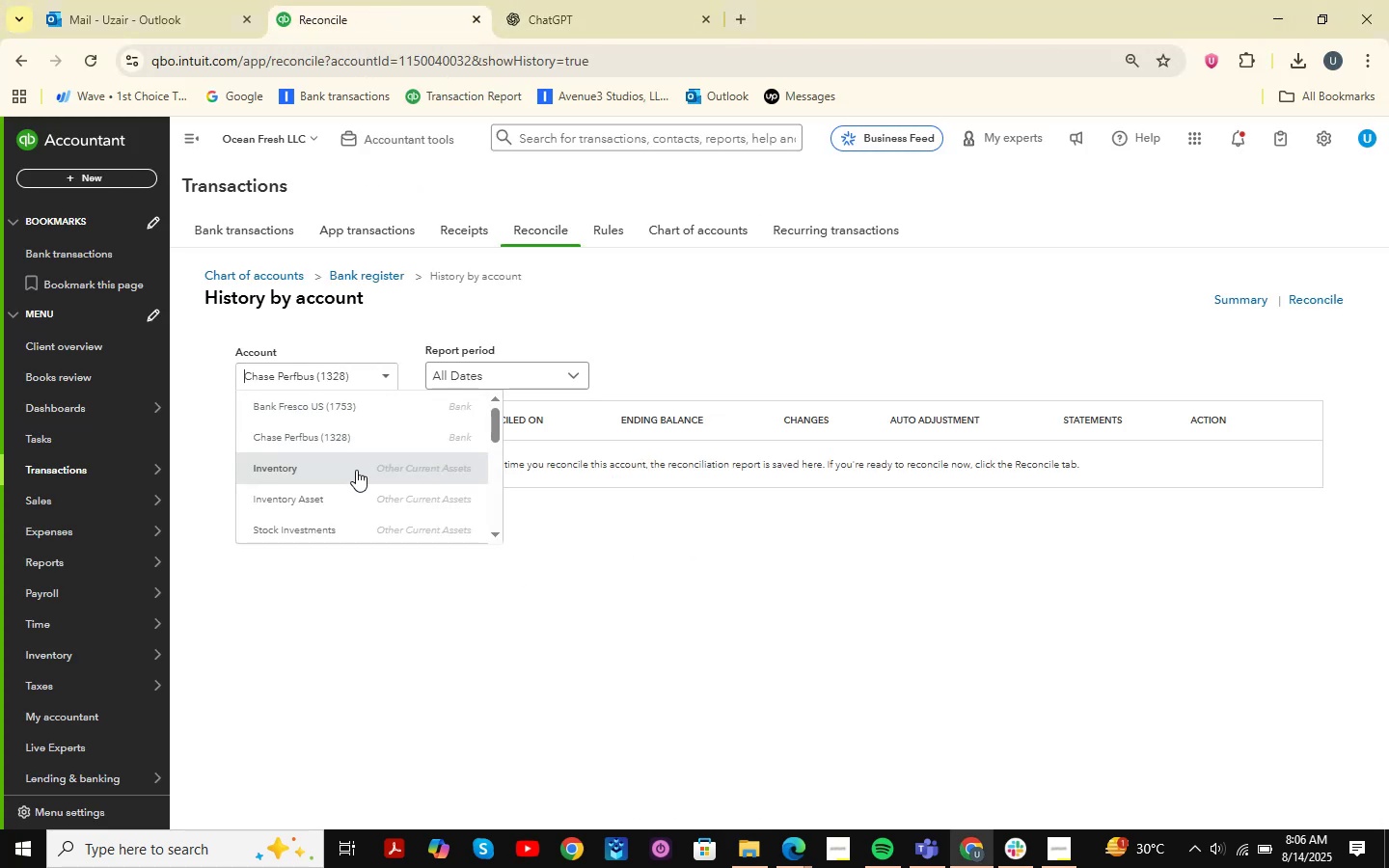 
scroll: coordinate [356, 471], scroll_direction: down, amount: 2.0
 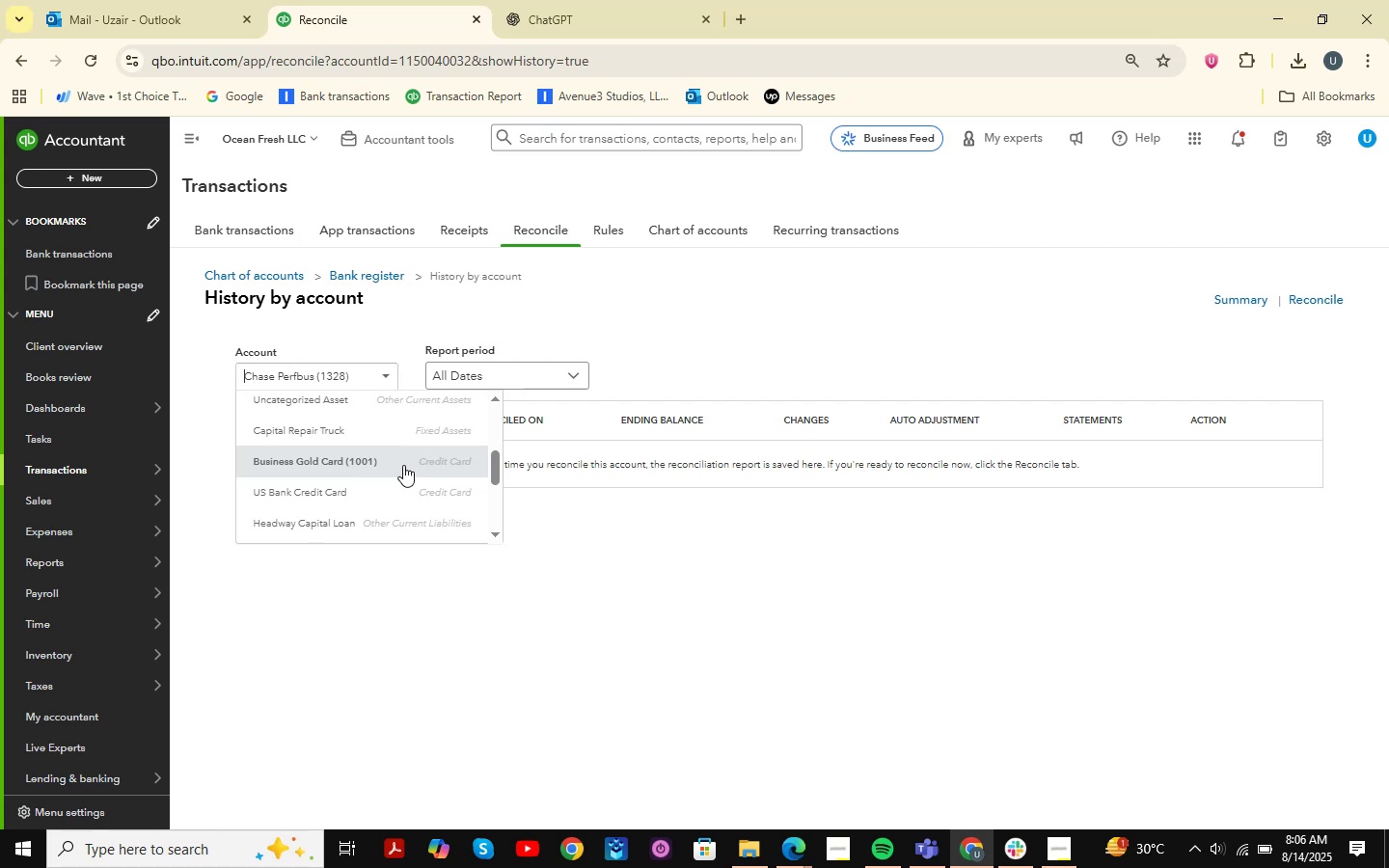 
left_click([403, 464])
 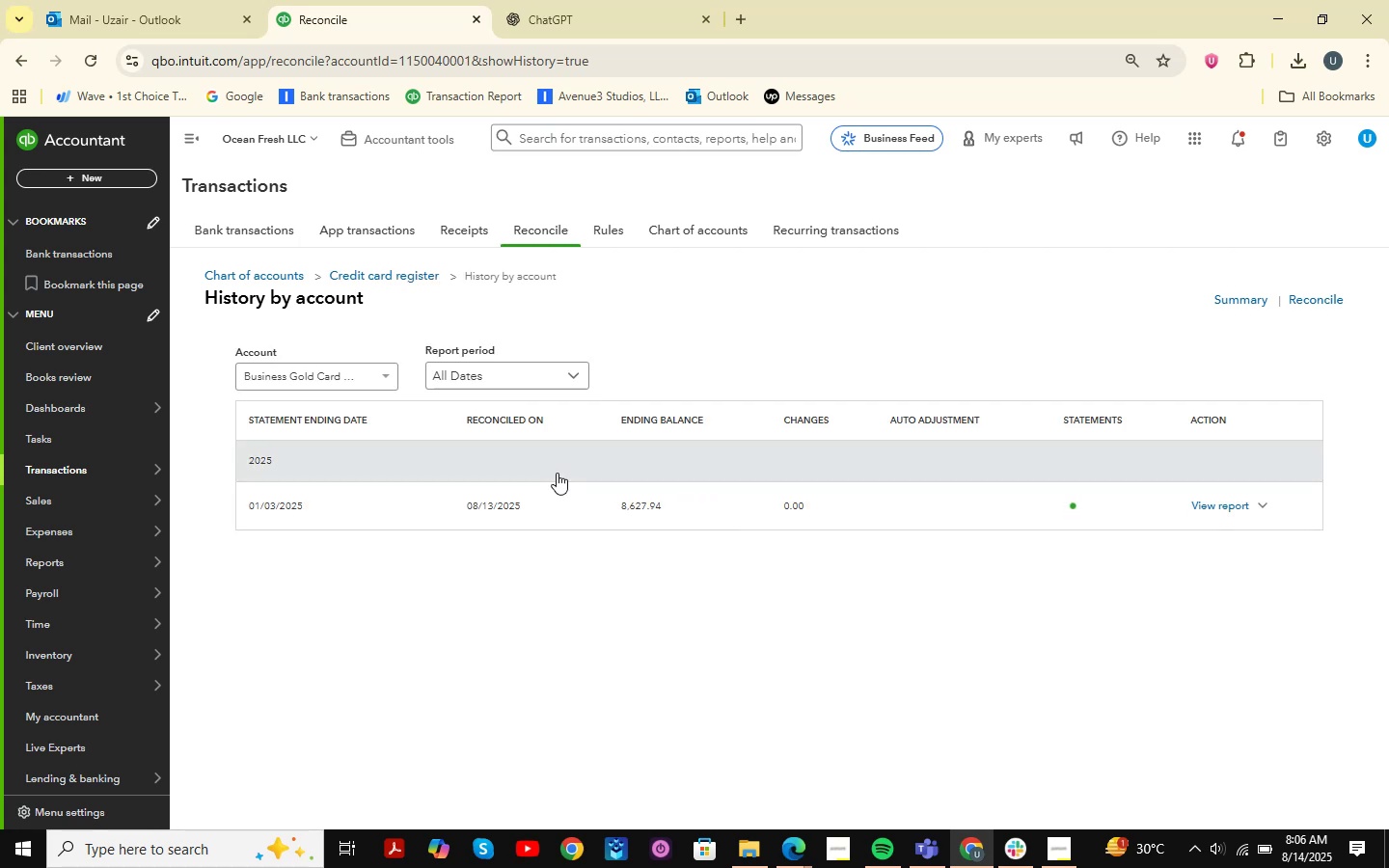 
wait(8.32)
 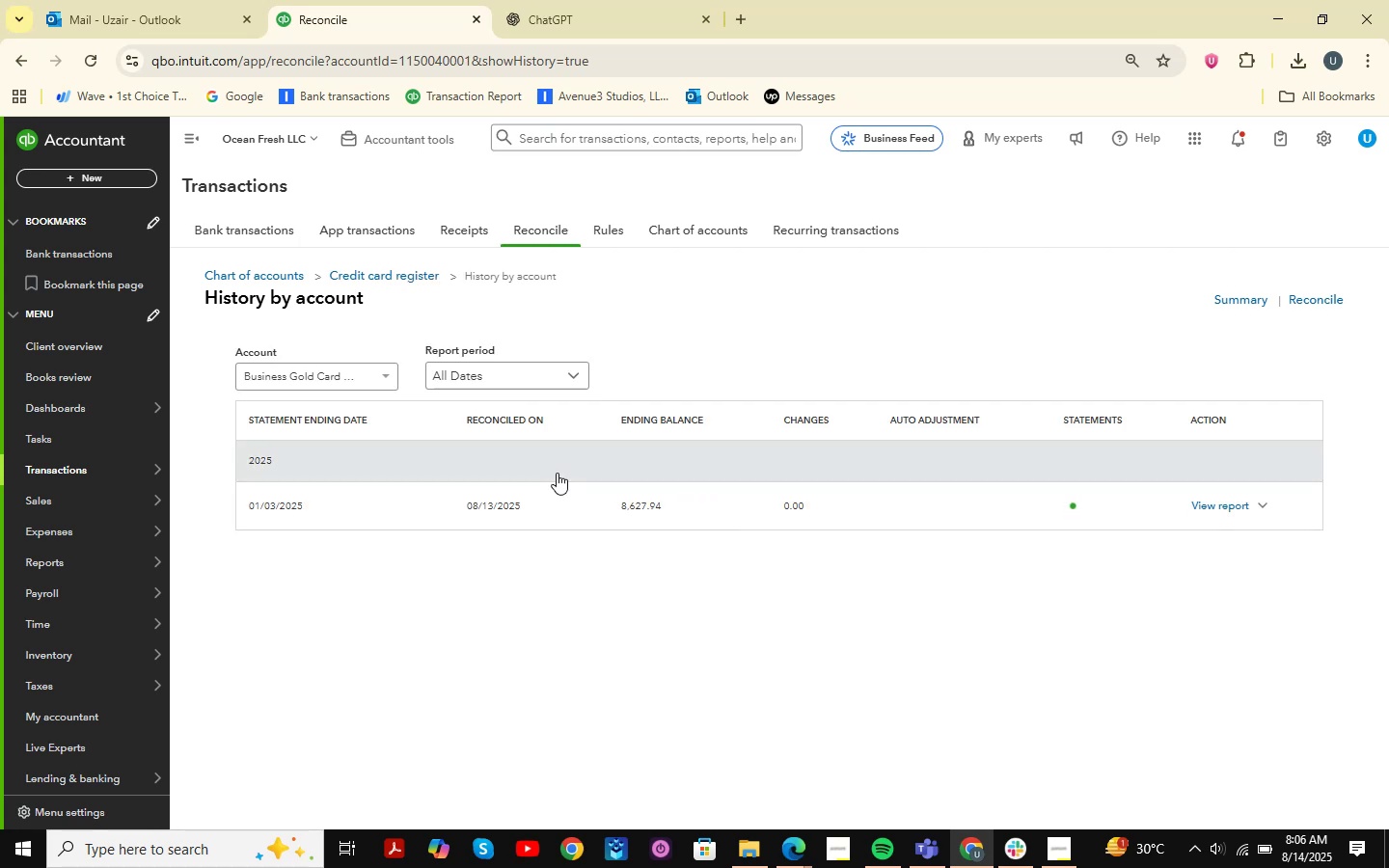 
left_click([1277, 508])
 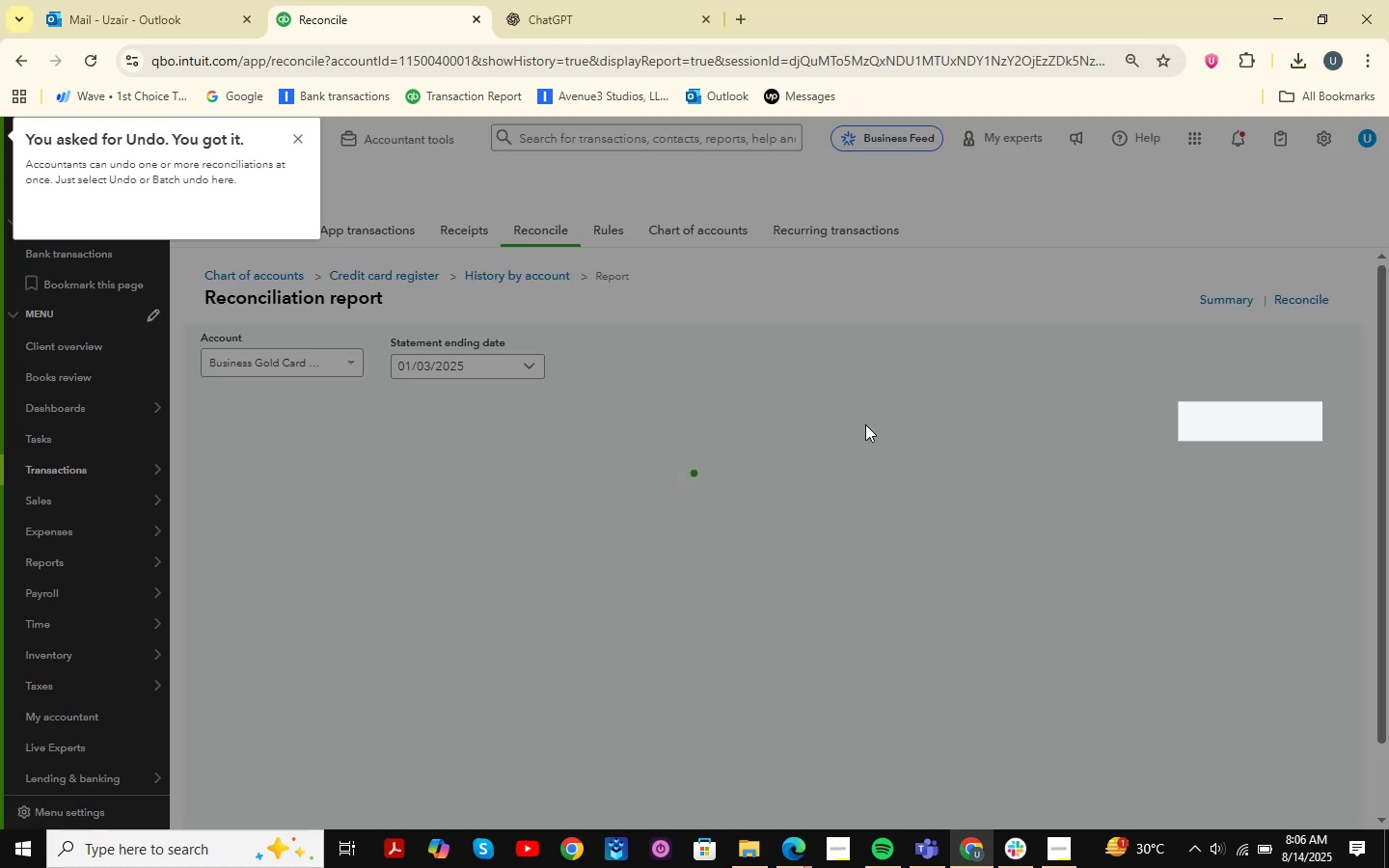 
left_click([1013, 587])
 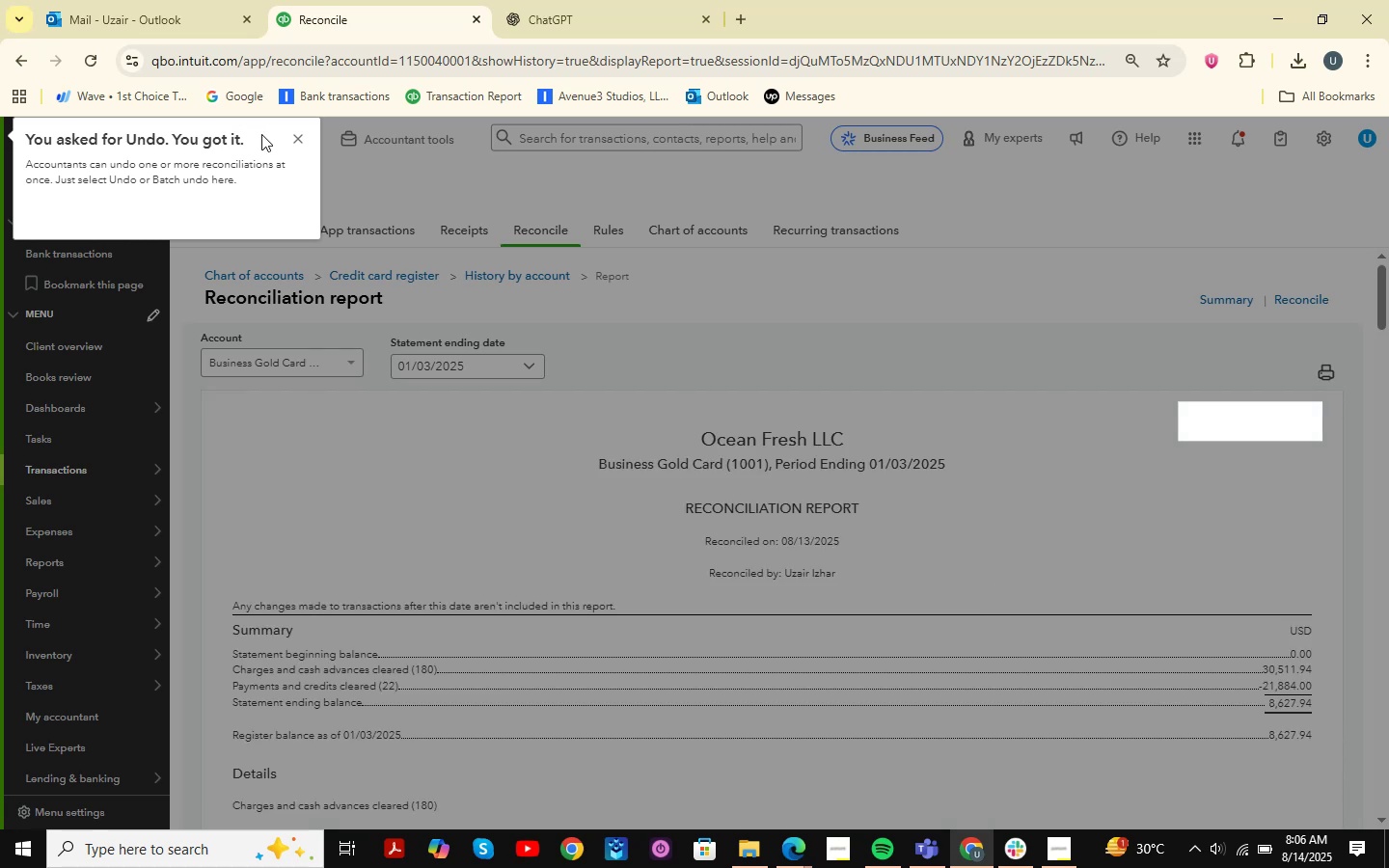 
left_click([293, 145])
 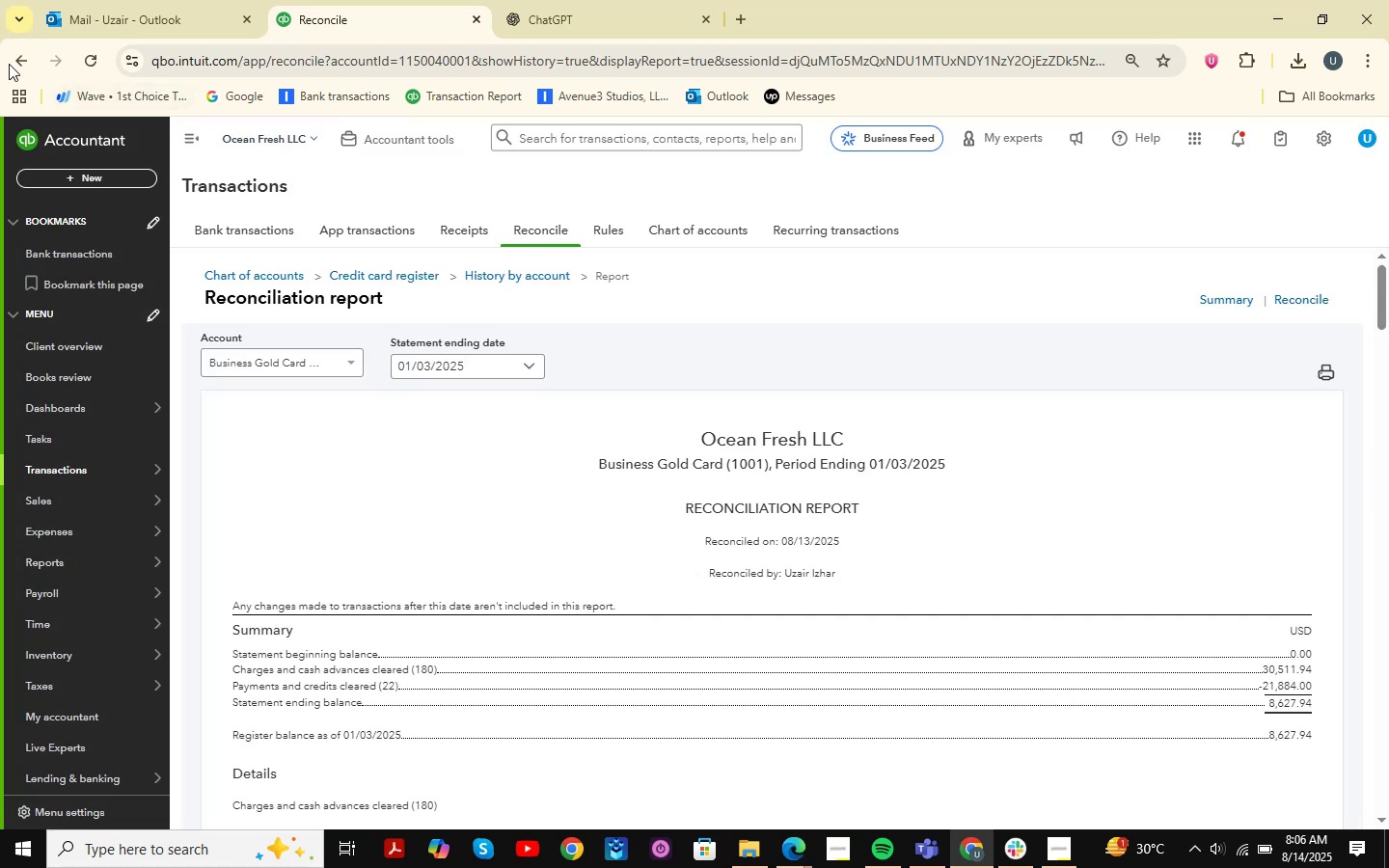 
left_click([12, 58])
 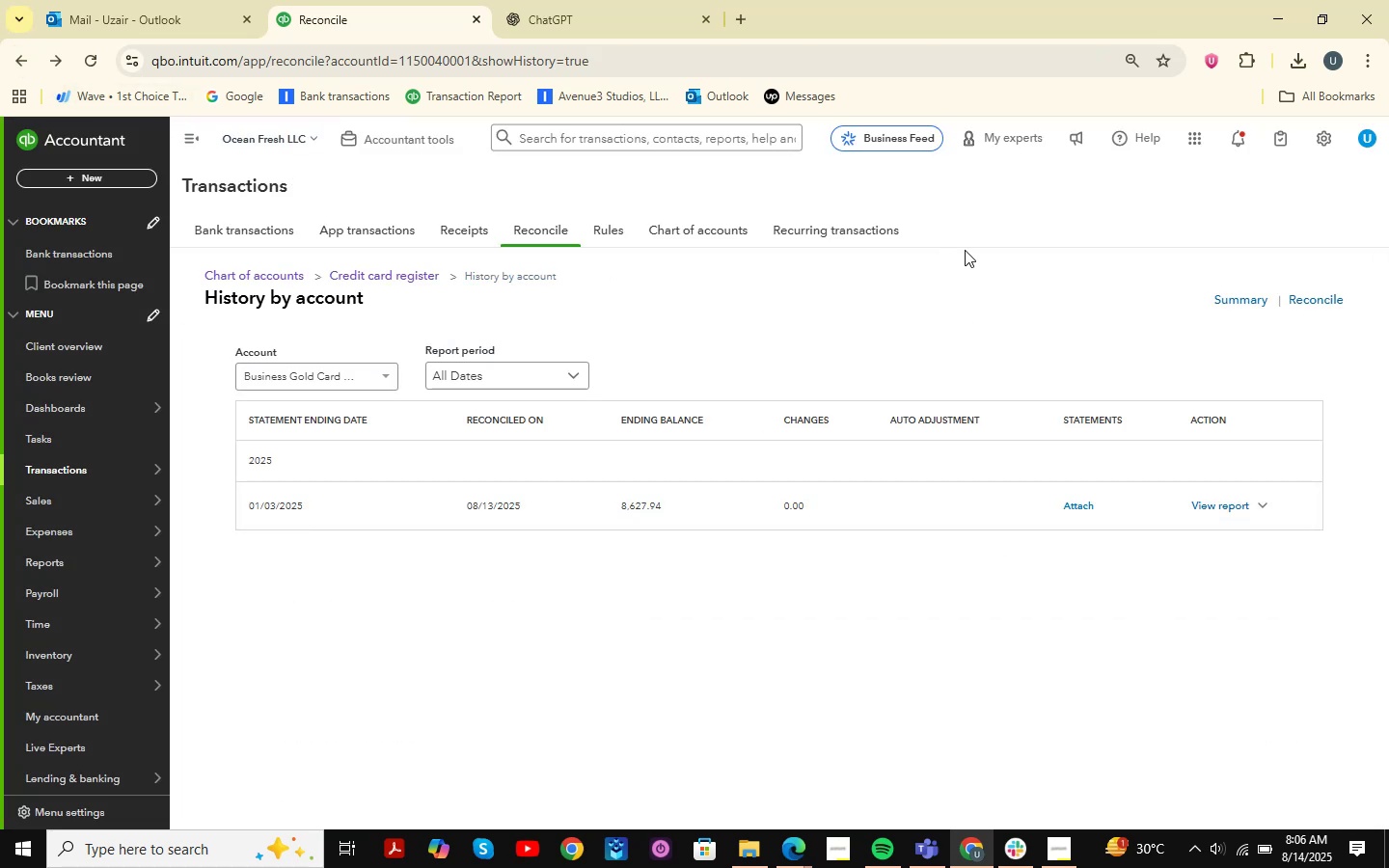 
left_click([1266, 507])
 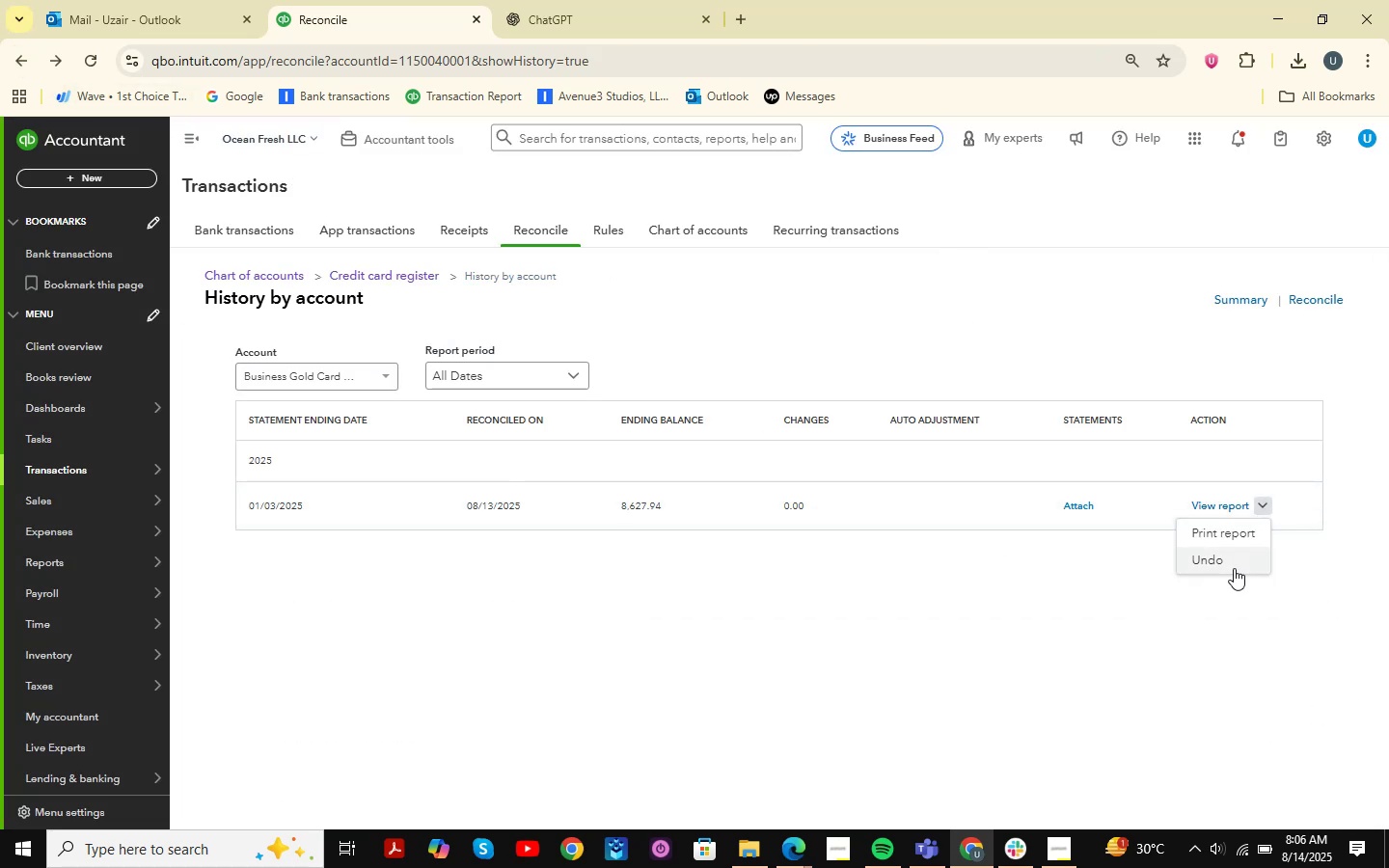 
left_click([1231, 564])
 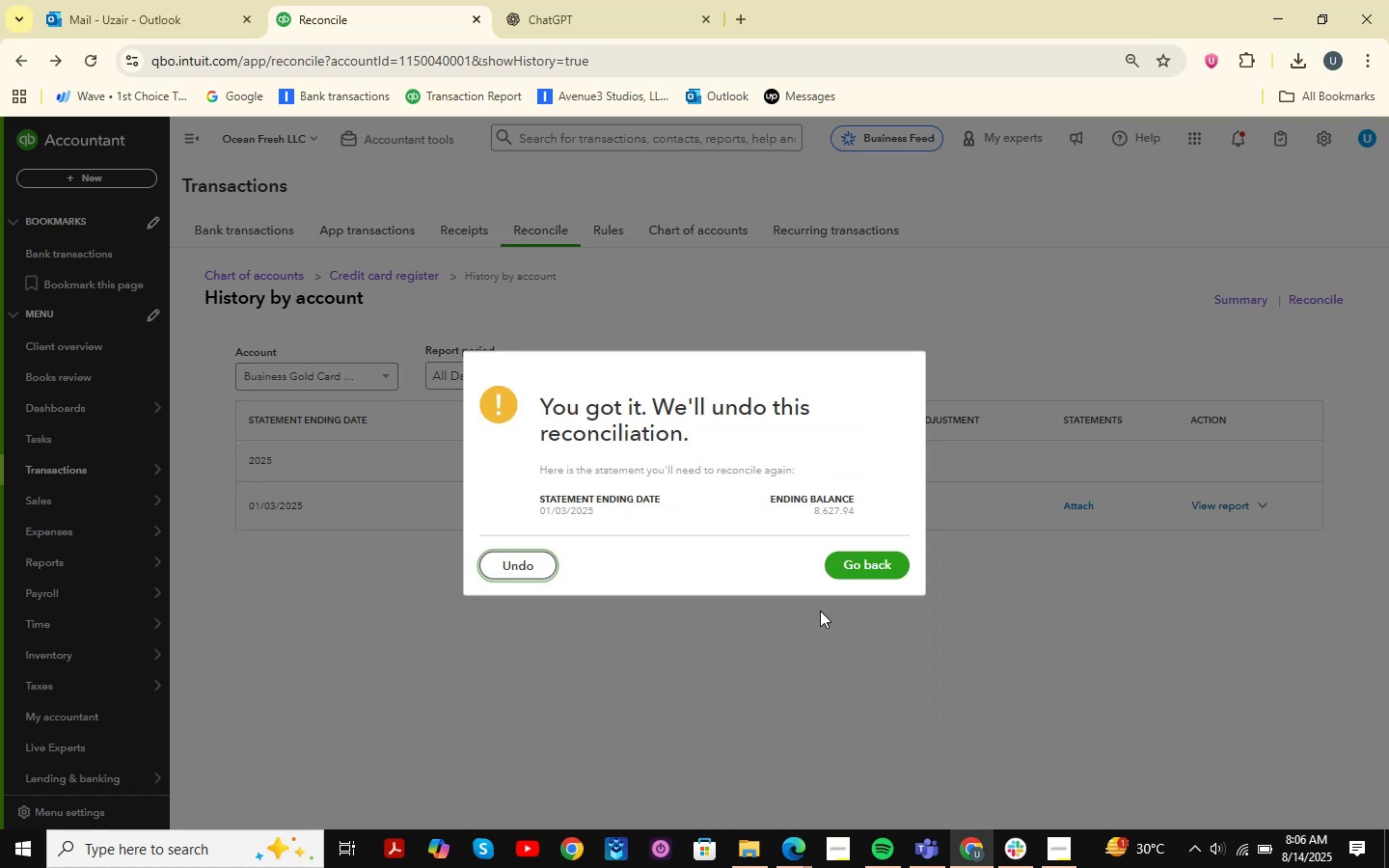 
left_click([510, 560])
 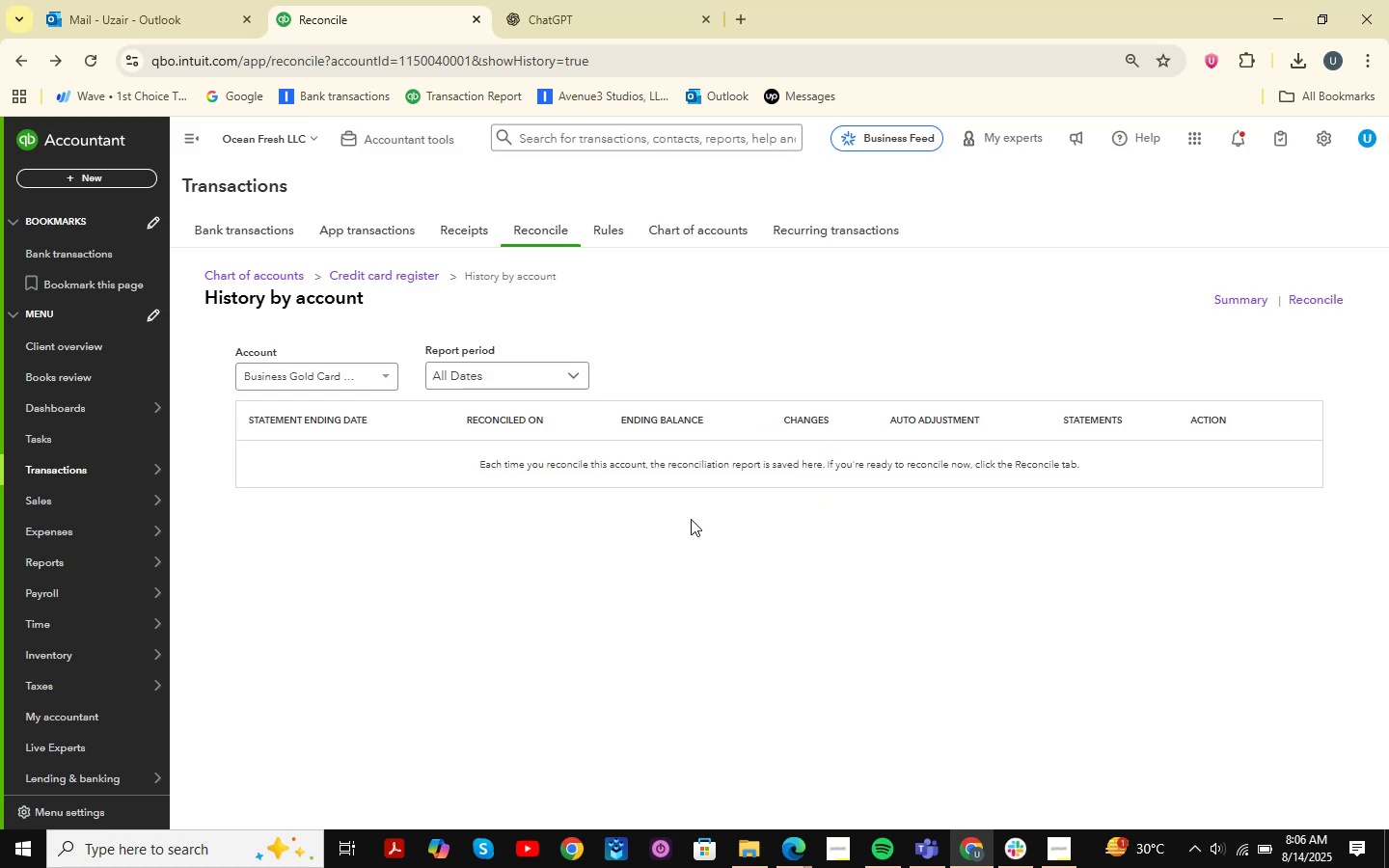 
wait(7.86)
 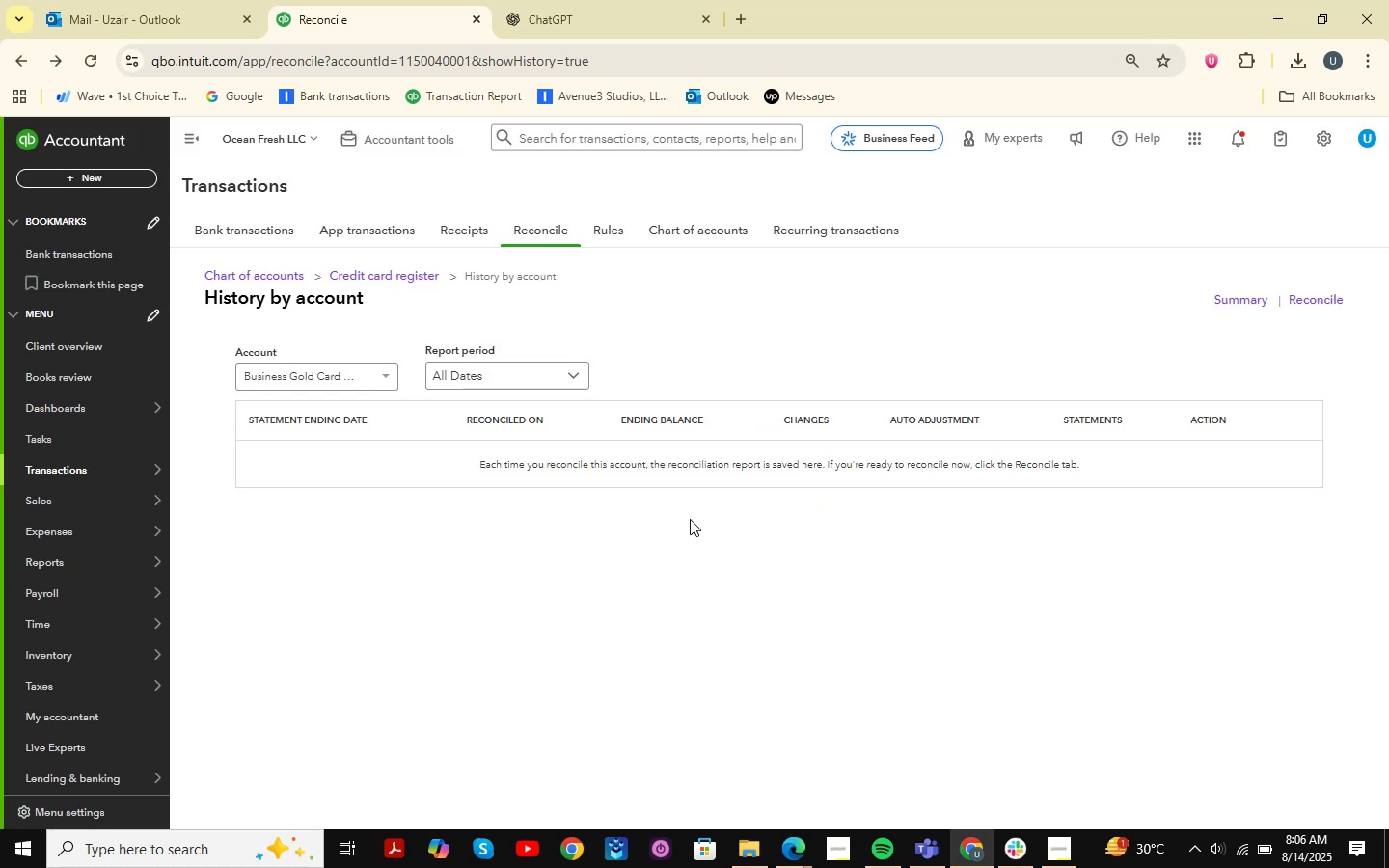 
left_click([19, 60])
 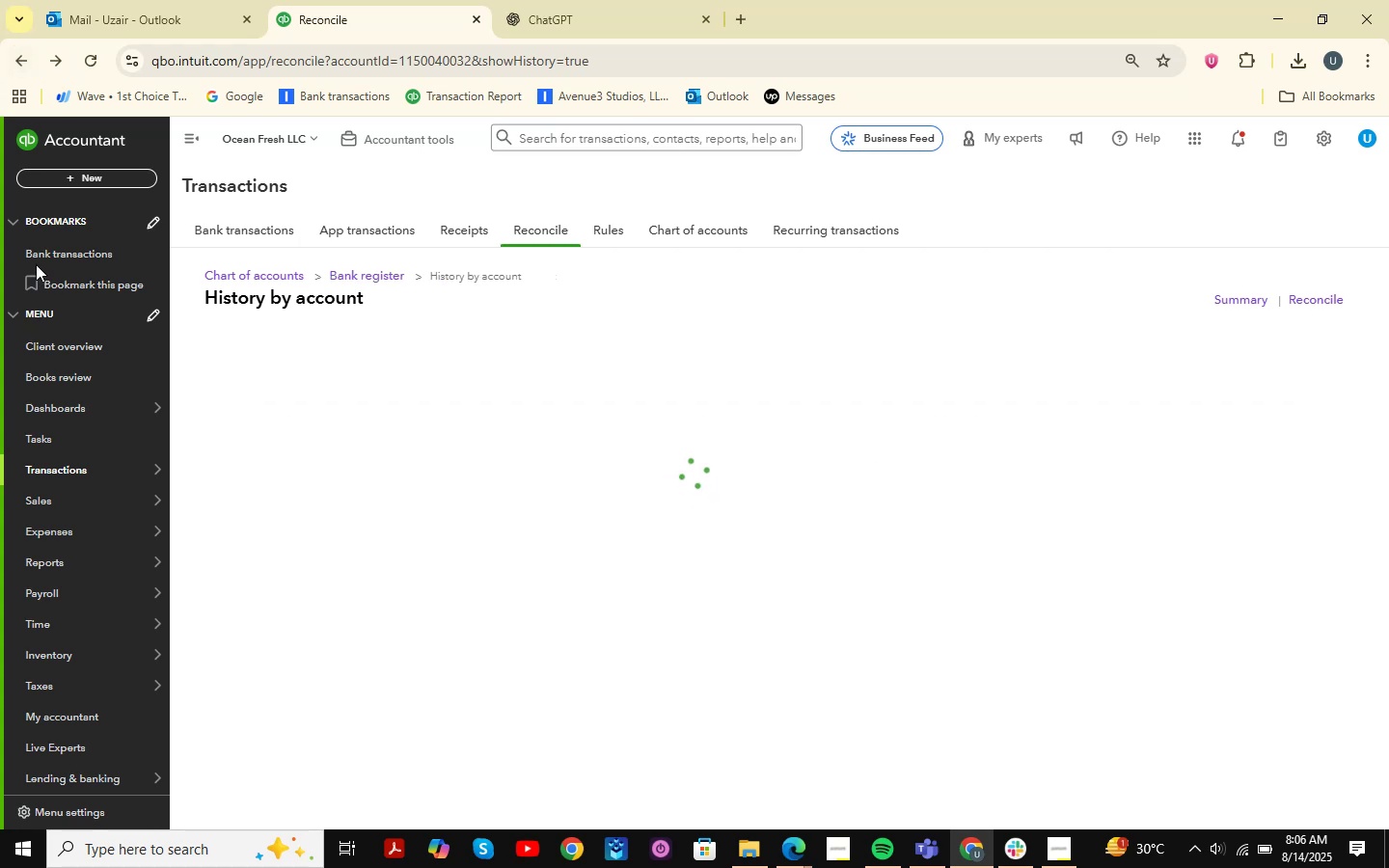 
mouse_move([59, 225])
 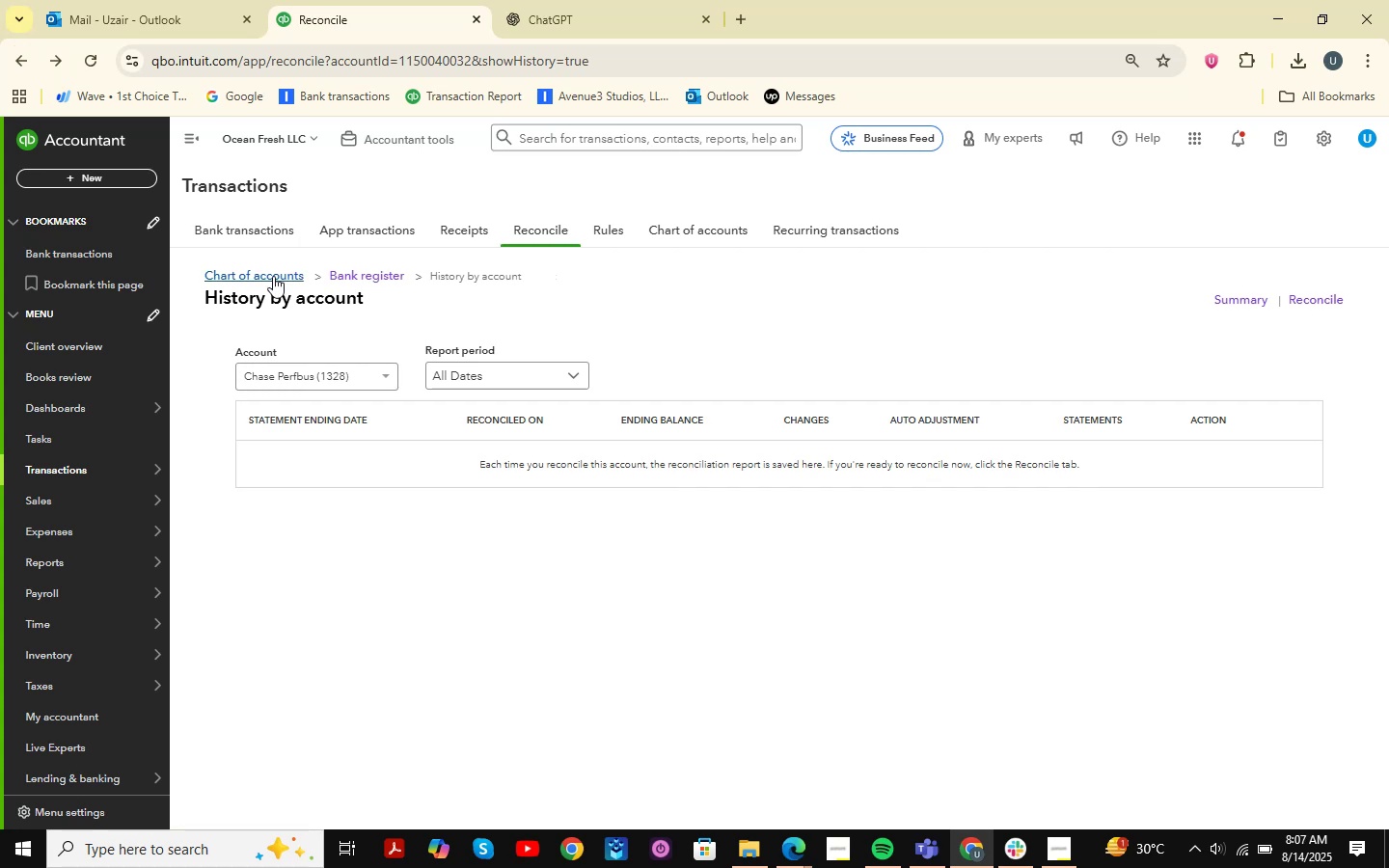 
scroll: coordinate [277, 276], scroll_direction: down, amount: 1.0
 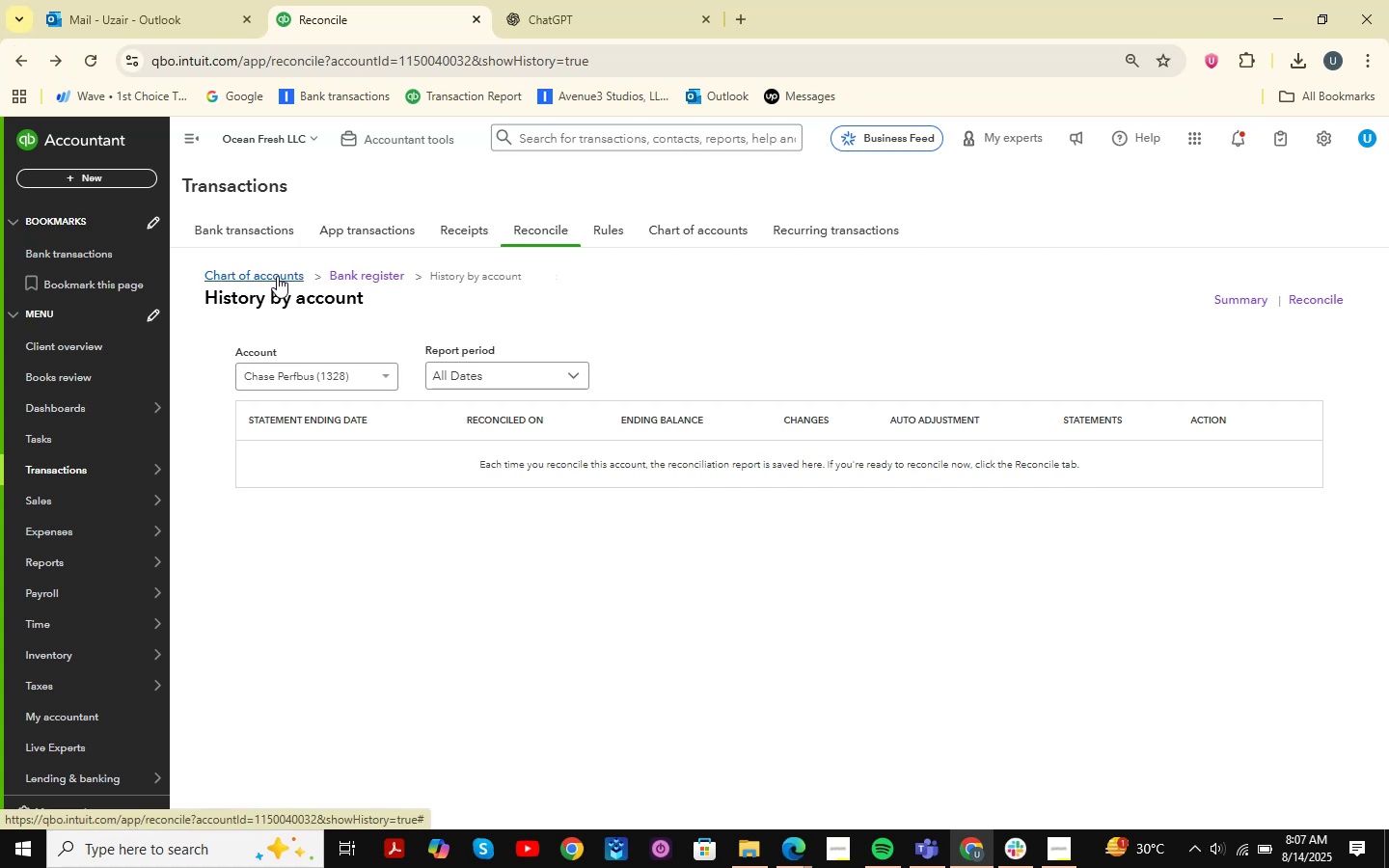 
left_click([141, 9])
 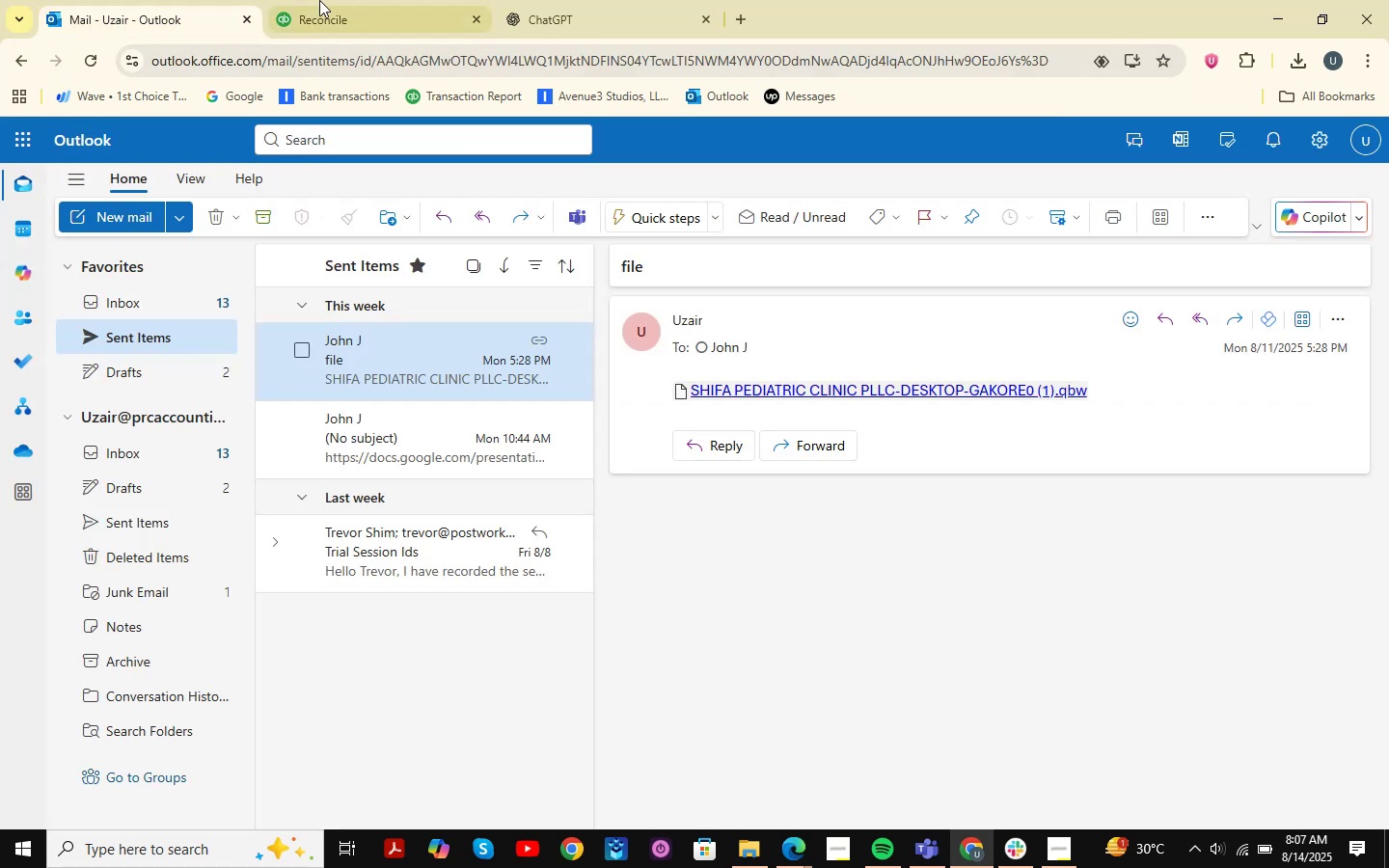 
double_click([319, 0])
 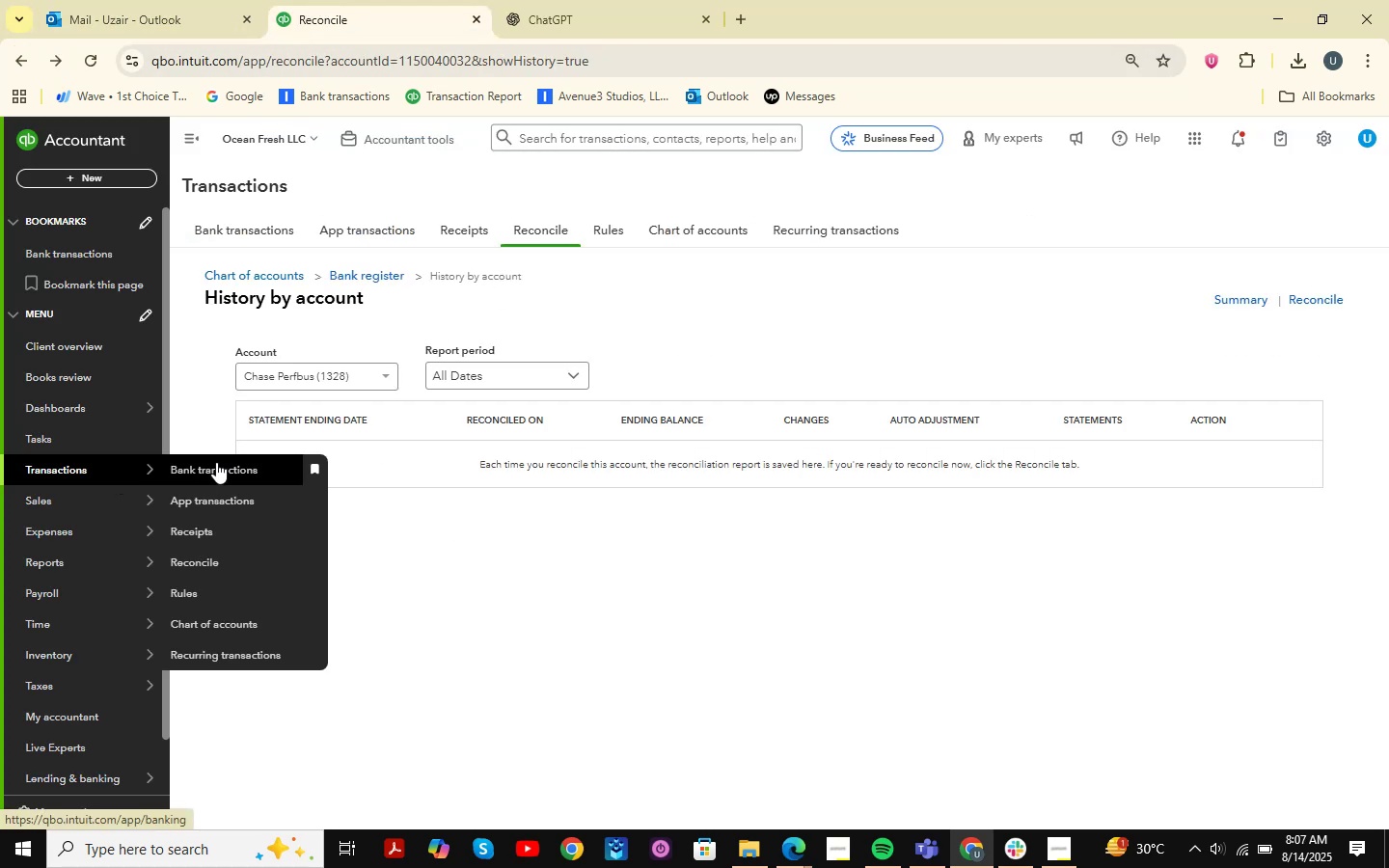 
left_click([216, 462])
 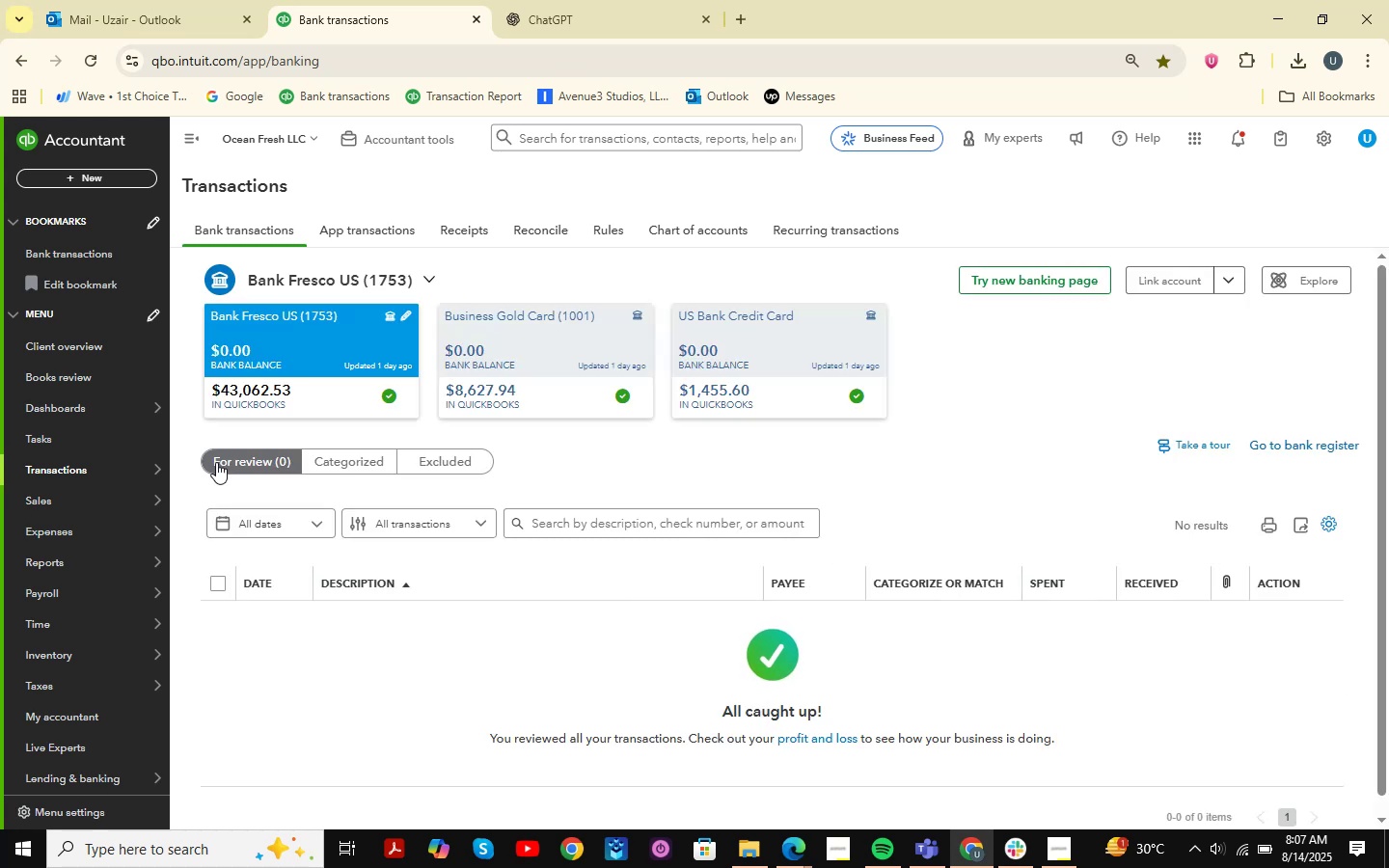 
wait(11.1)
 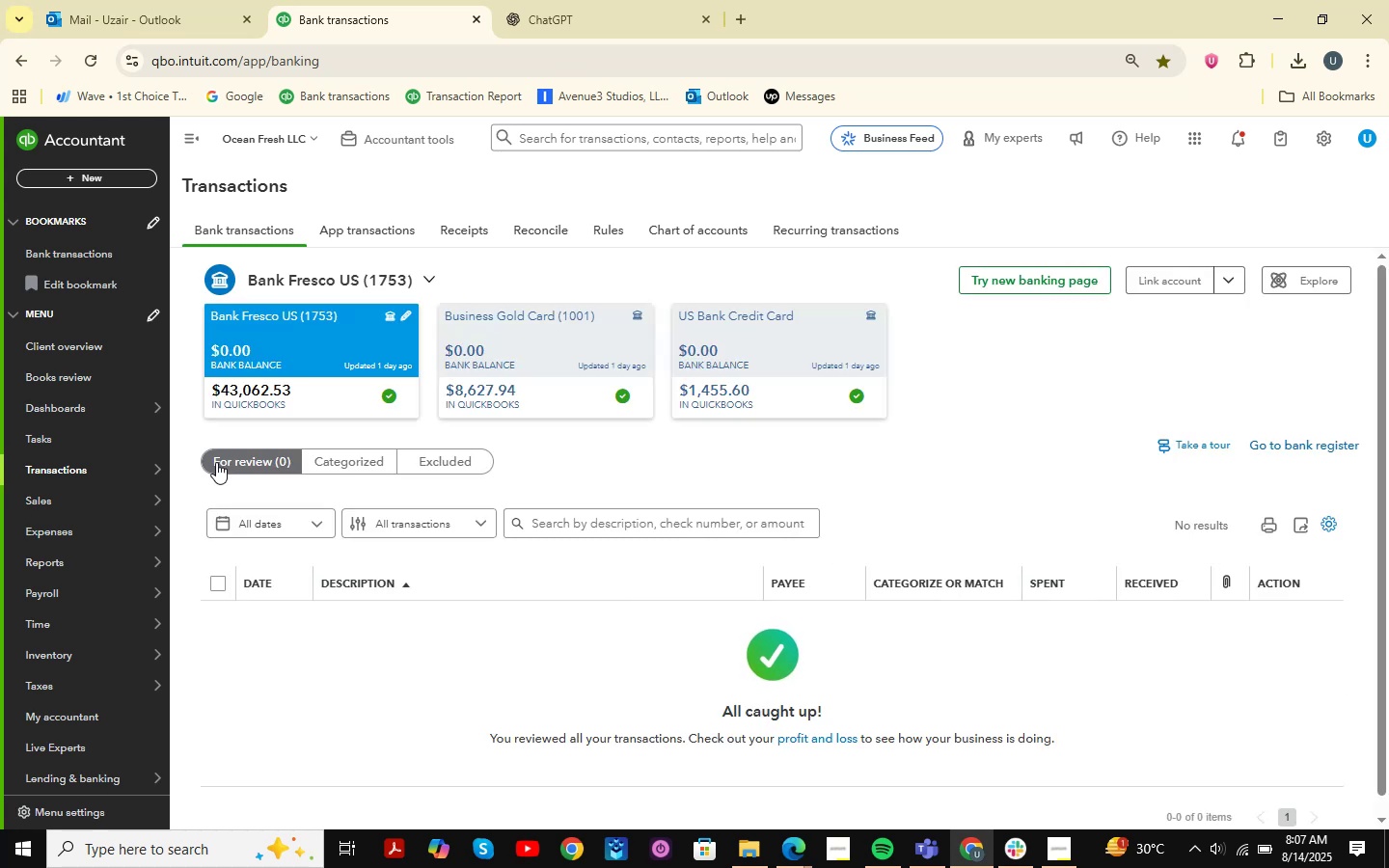 
scroll: coordinate [597, 362], scroll_direction: down, amount: 2.0
 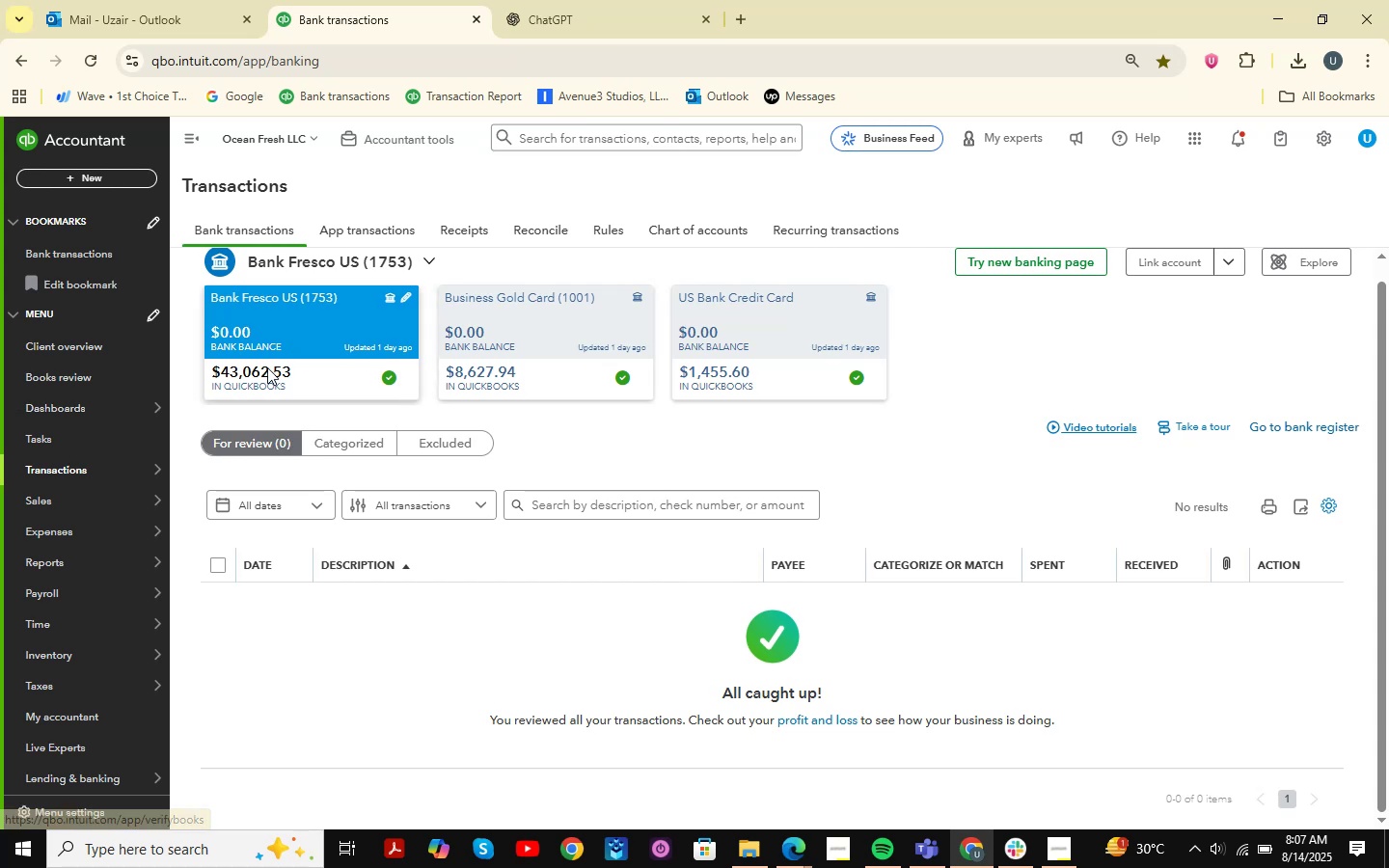 
left_click([339, 444])
 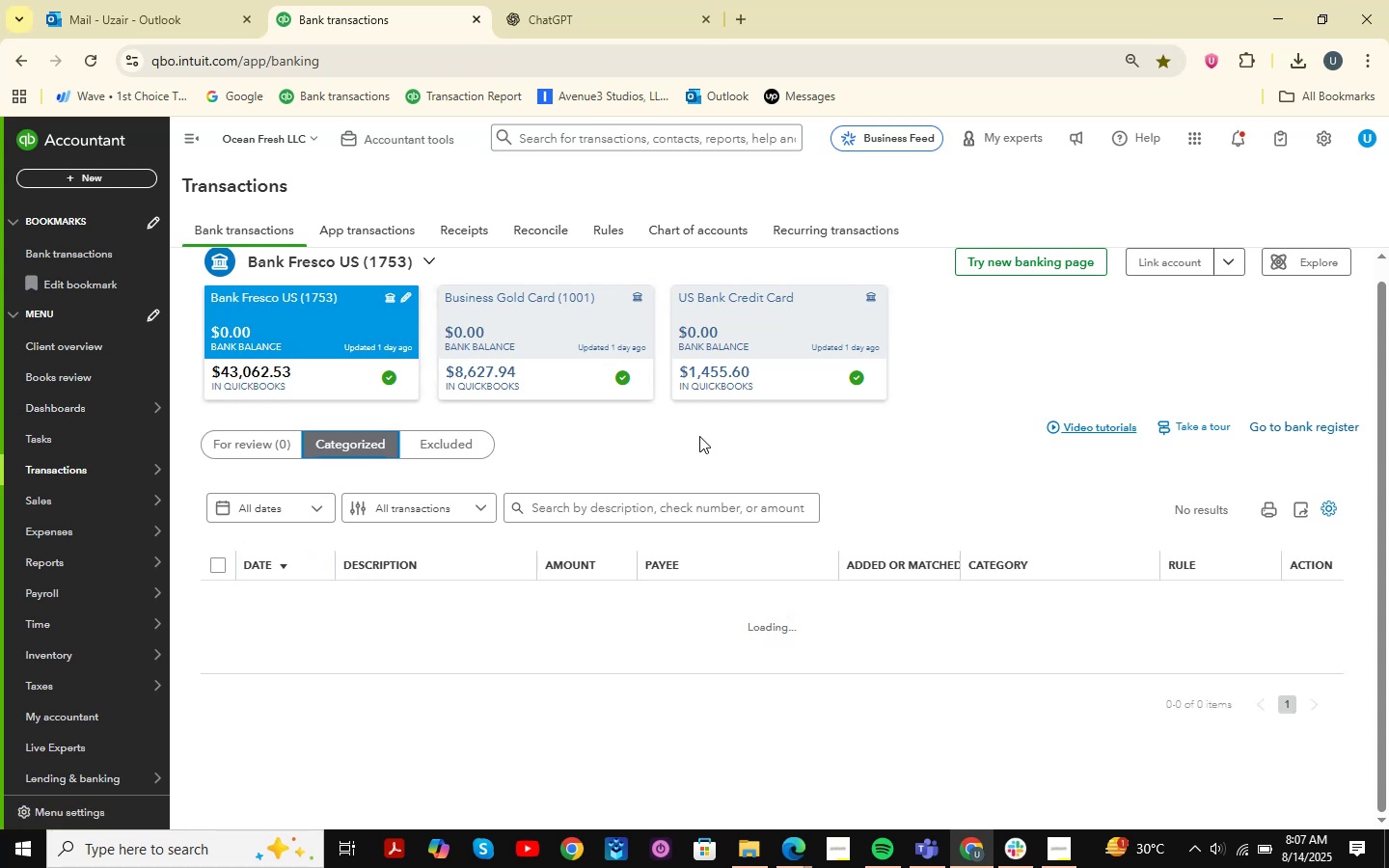 
wait(12.06)
 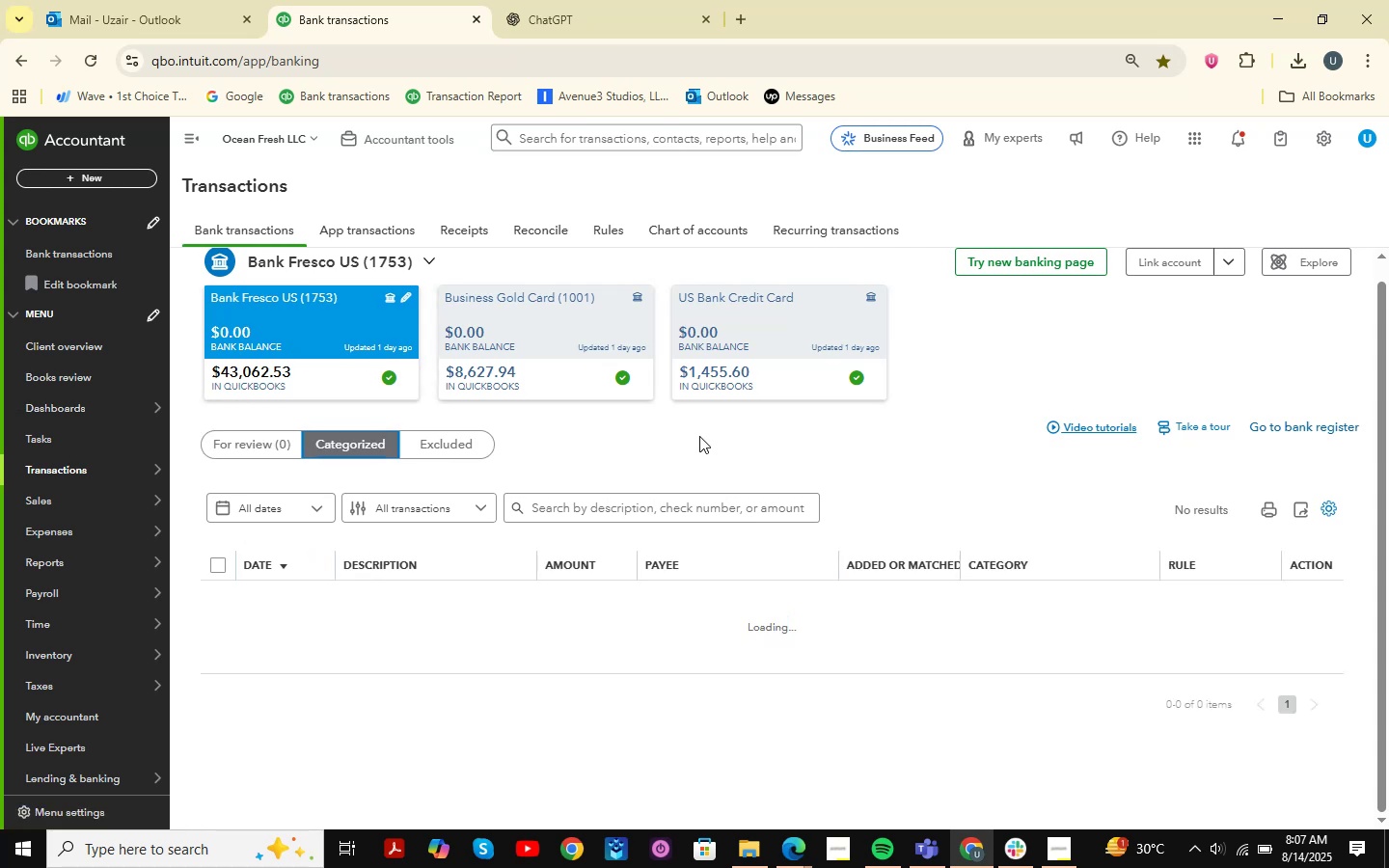 
scroll: coordinate [990, 414], scroll_direction: down, amount: 21.0
 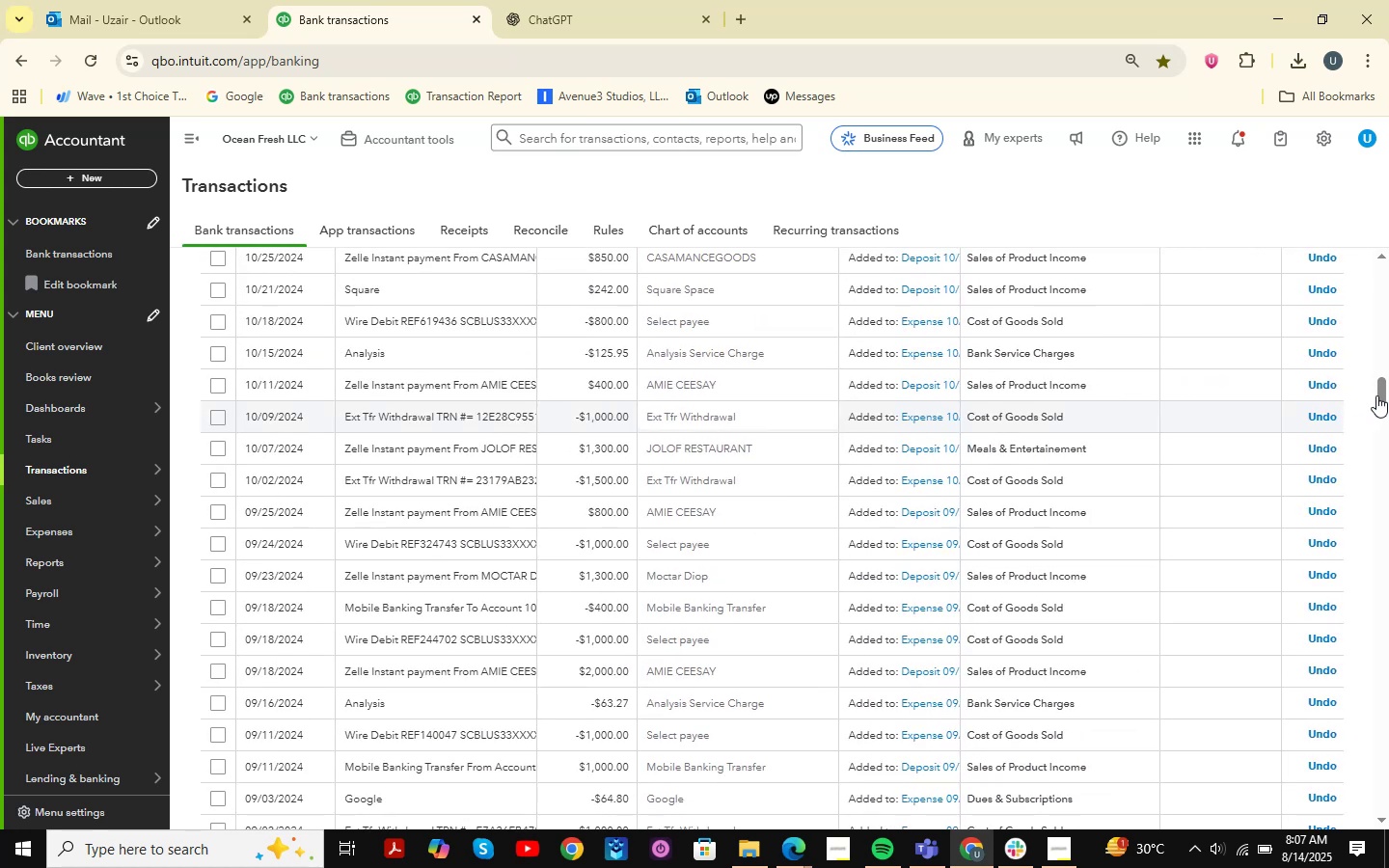 
left_click_drag(start_coordinate=[1388, 396], to_coordinate=[1388, 250])
 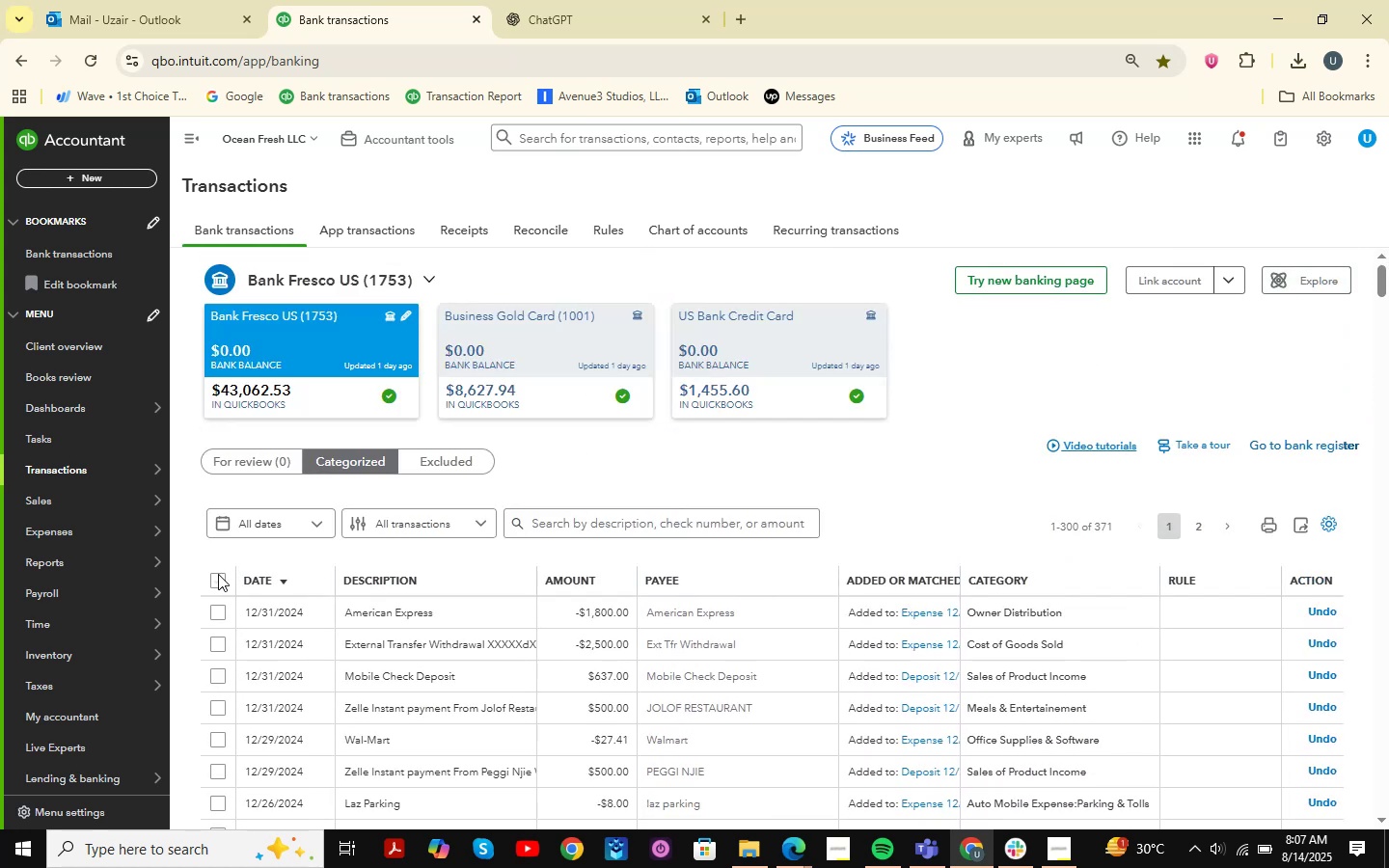 
left_click([216, 576])
 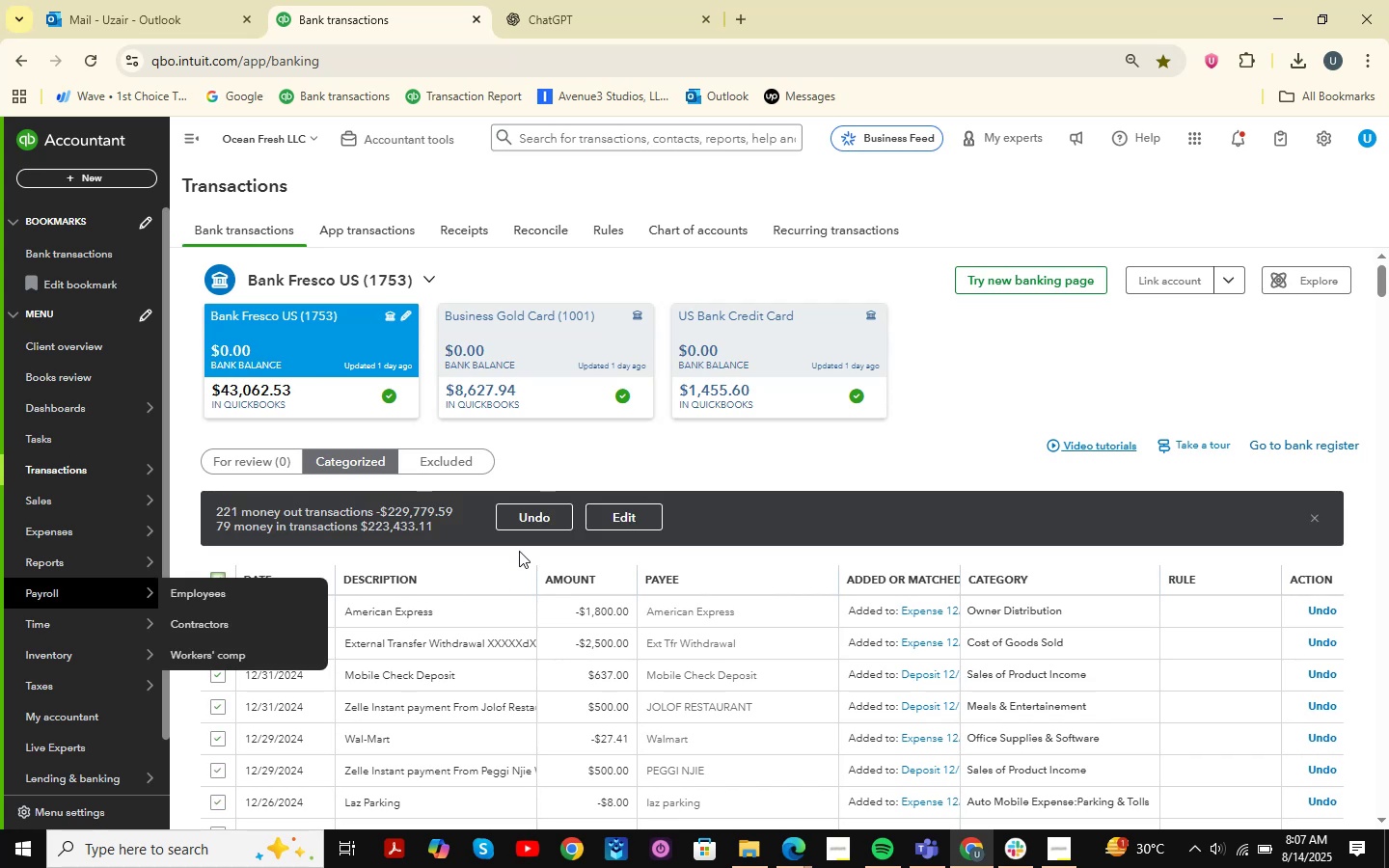 
wait(5.94)
 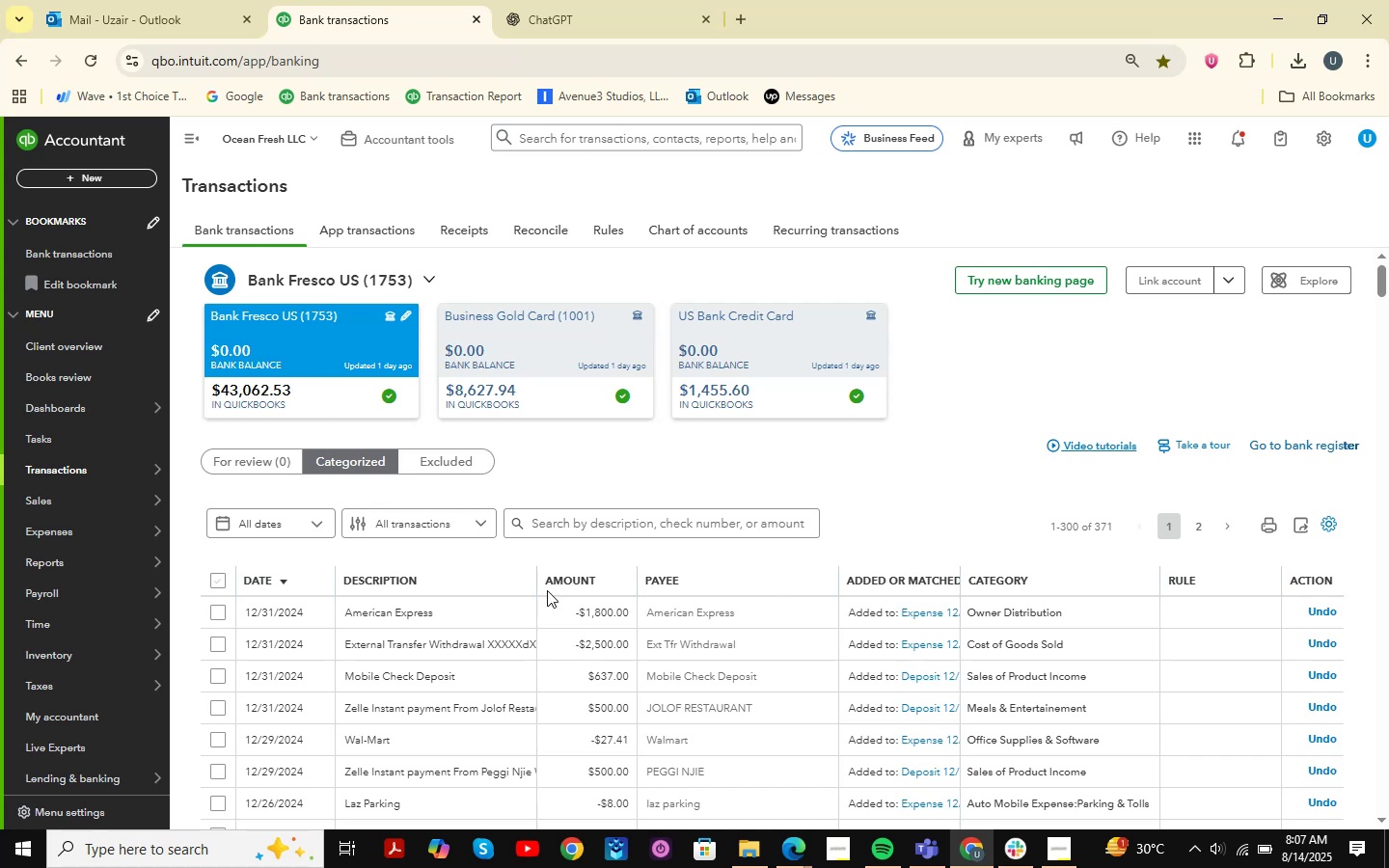 
left_click([531, 519])
 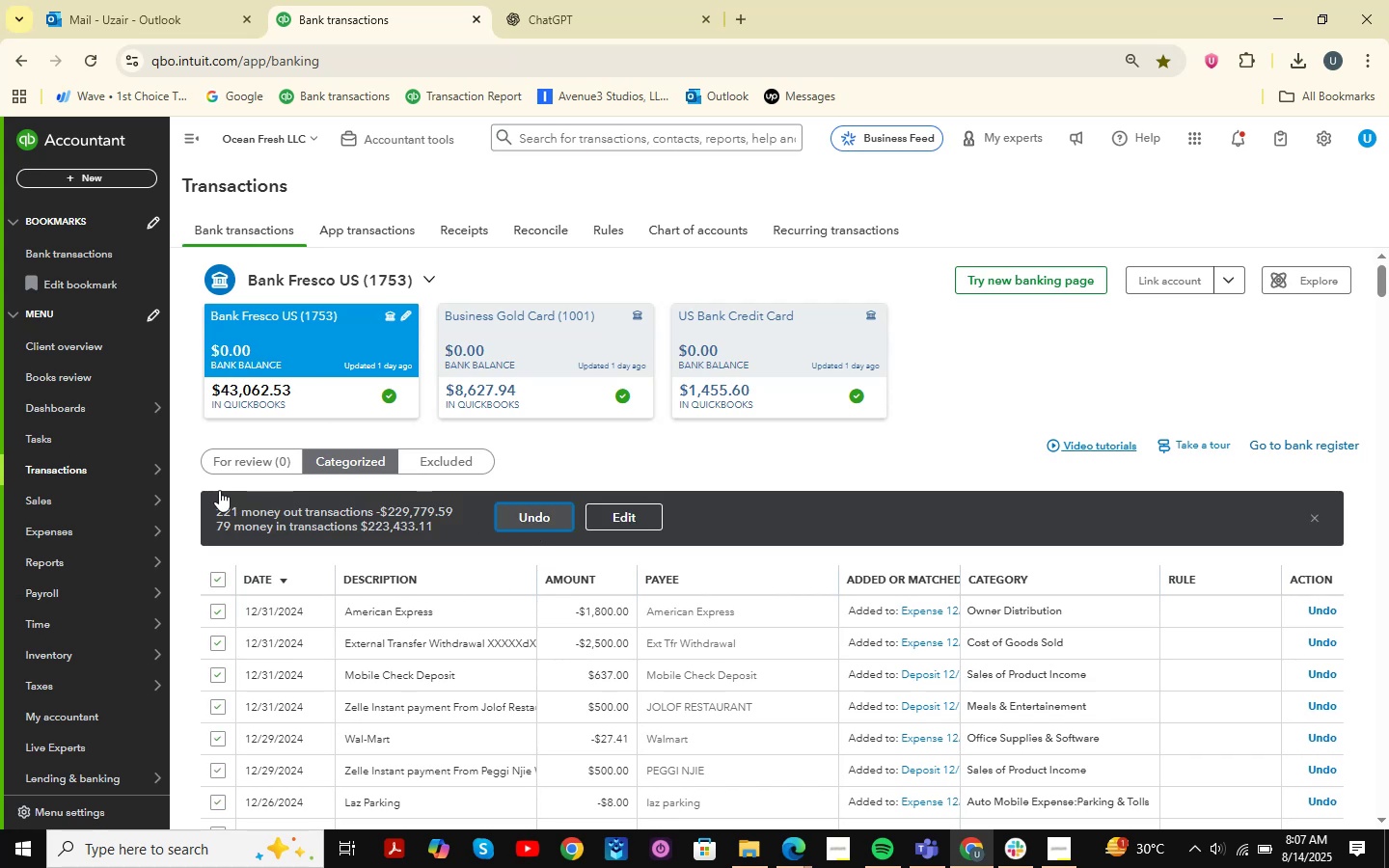 
mouse_move([605, 444])
 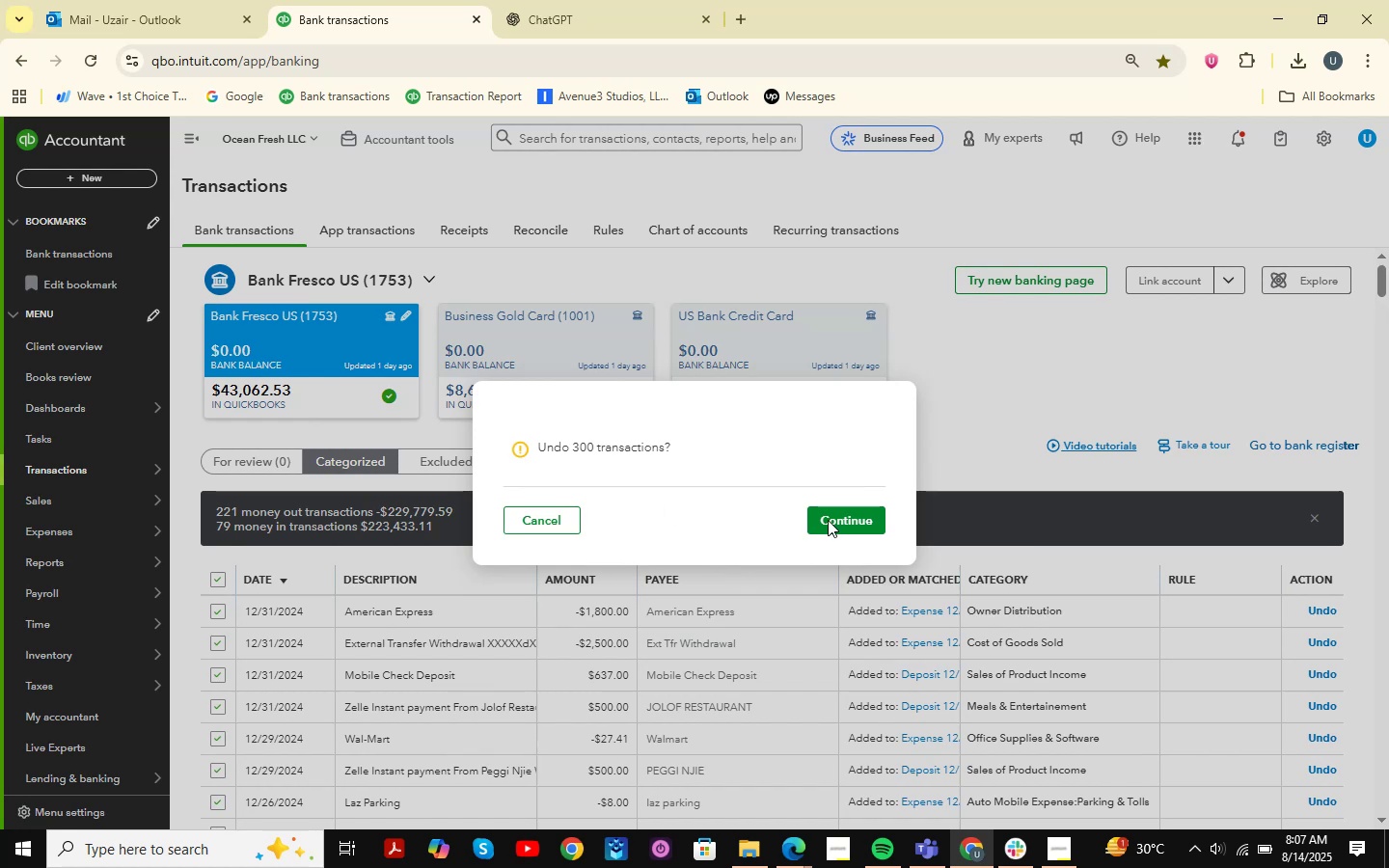 
left_click([829, 520])
 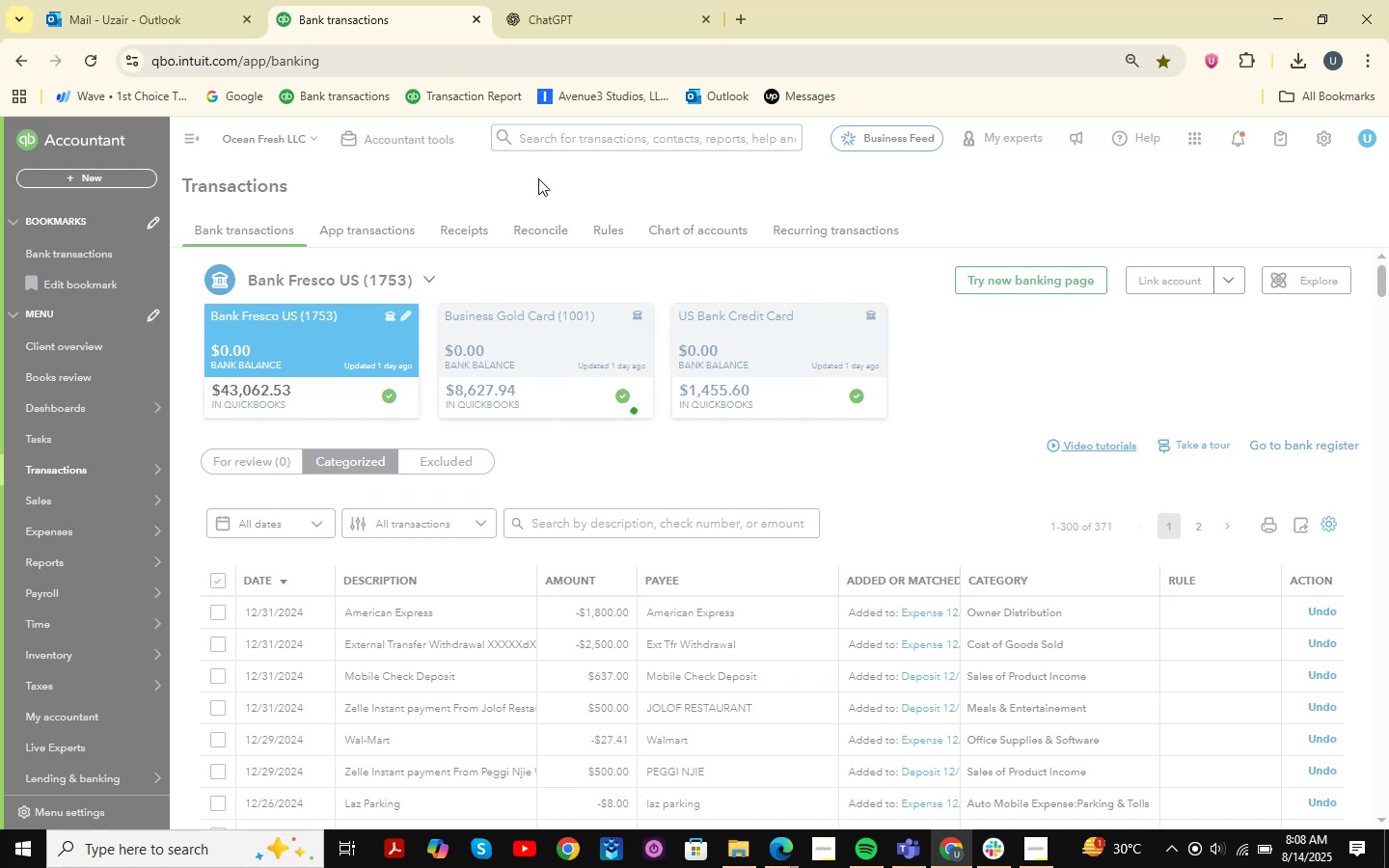 
wait(48.93)
 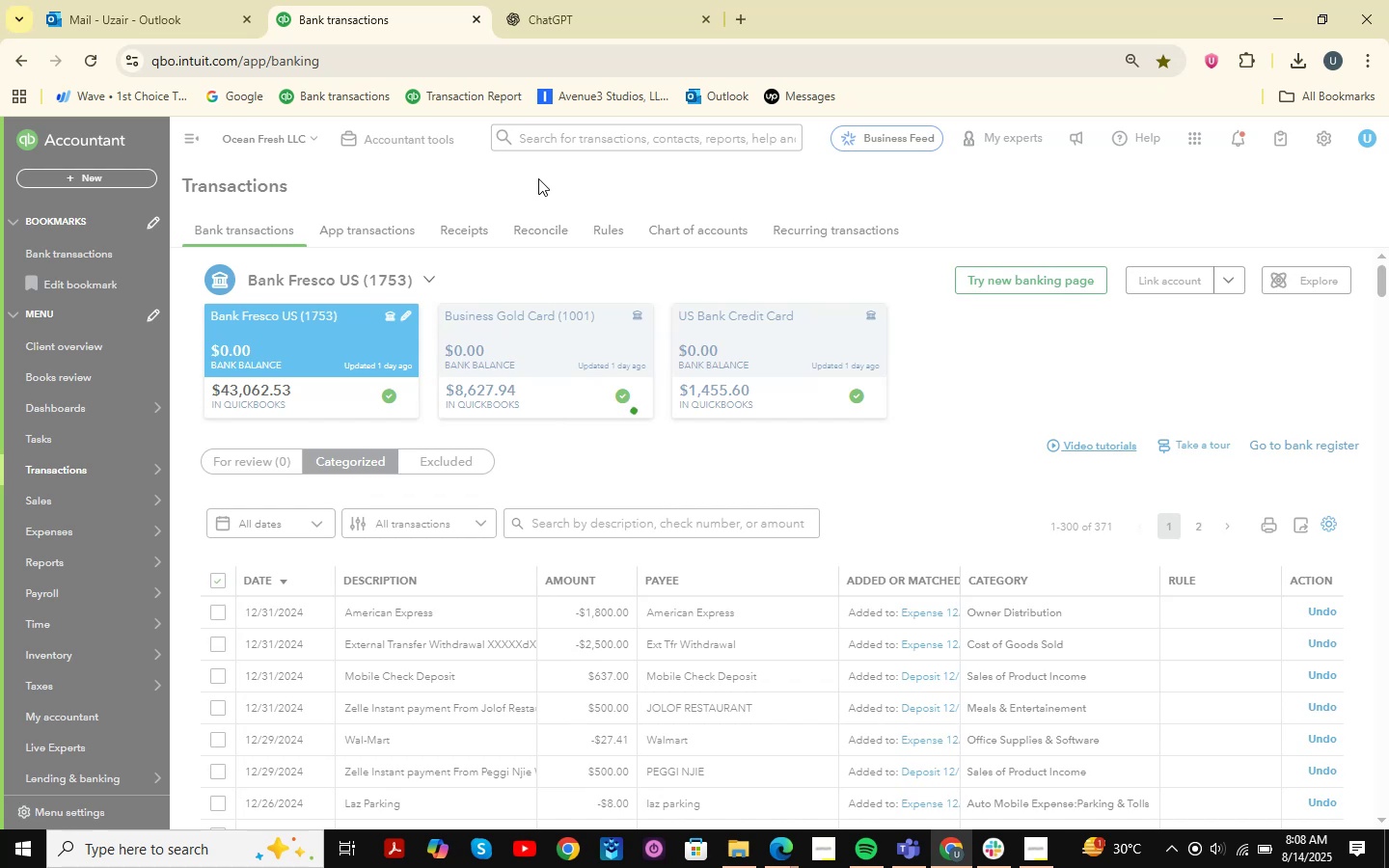 
left_click([732, 288])
 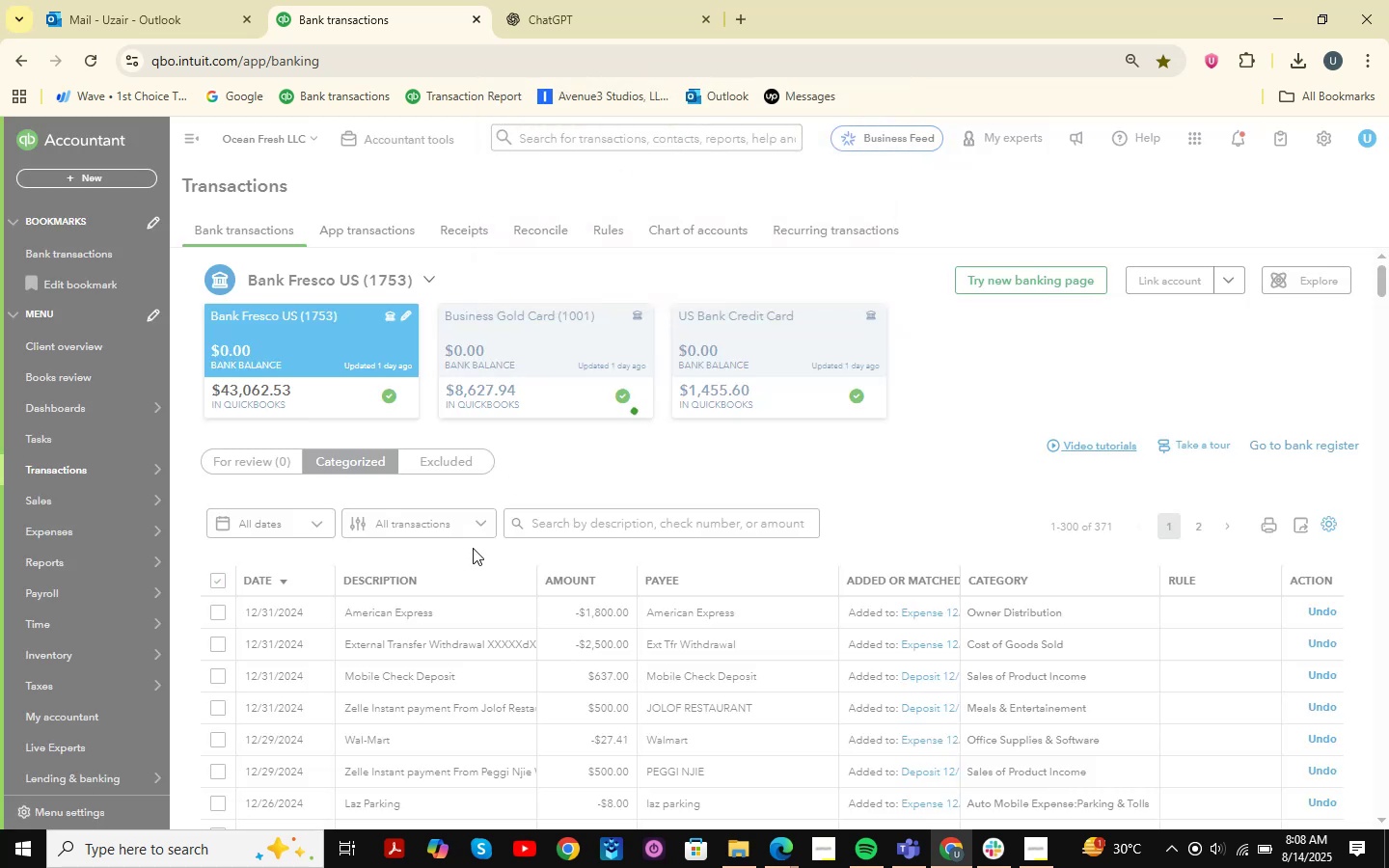 
wait(7.01)
 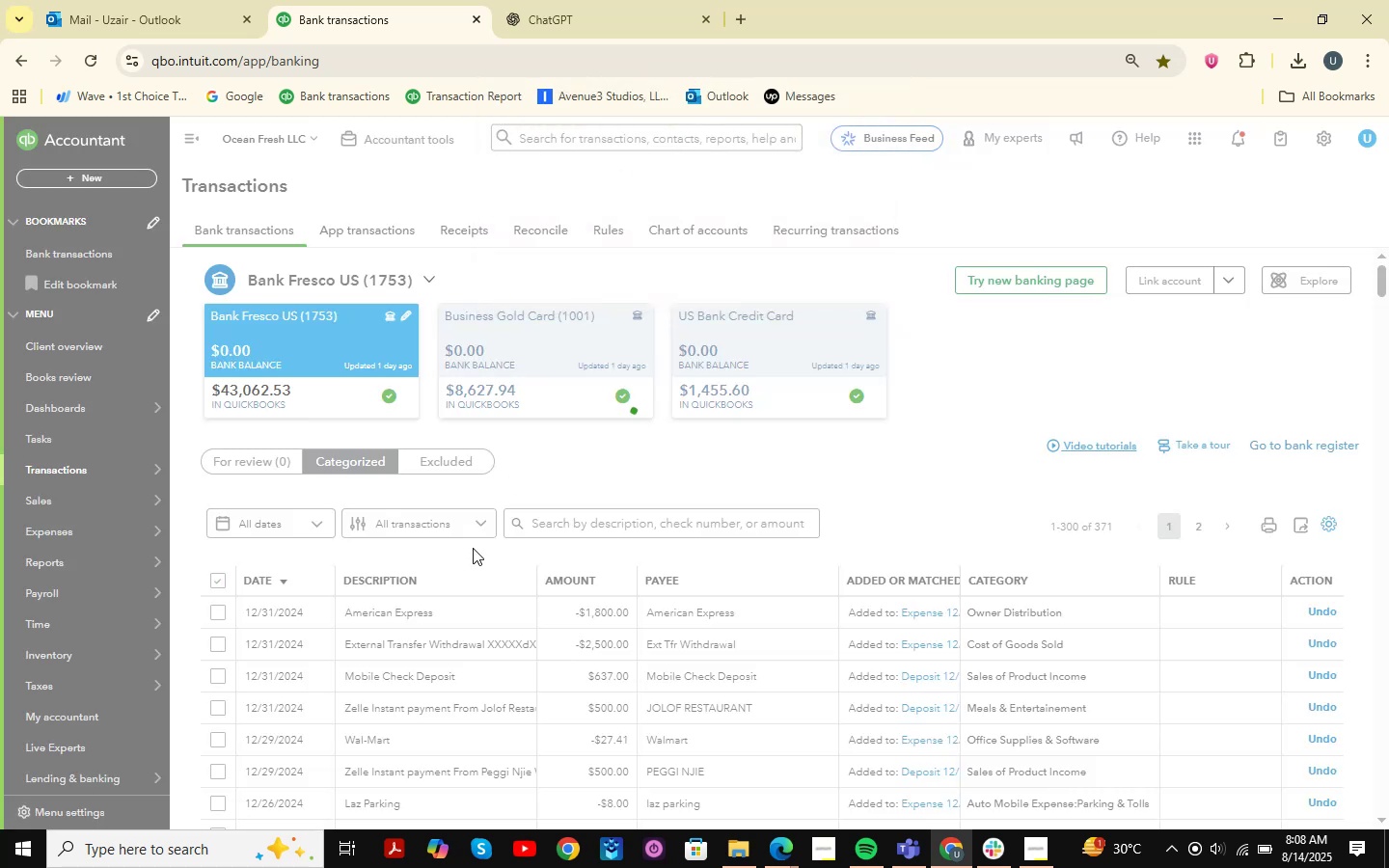 
scroll: coordinate [486, 540], scroll_direction: up, amount: 1.0
 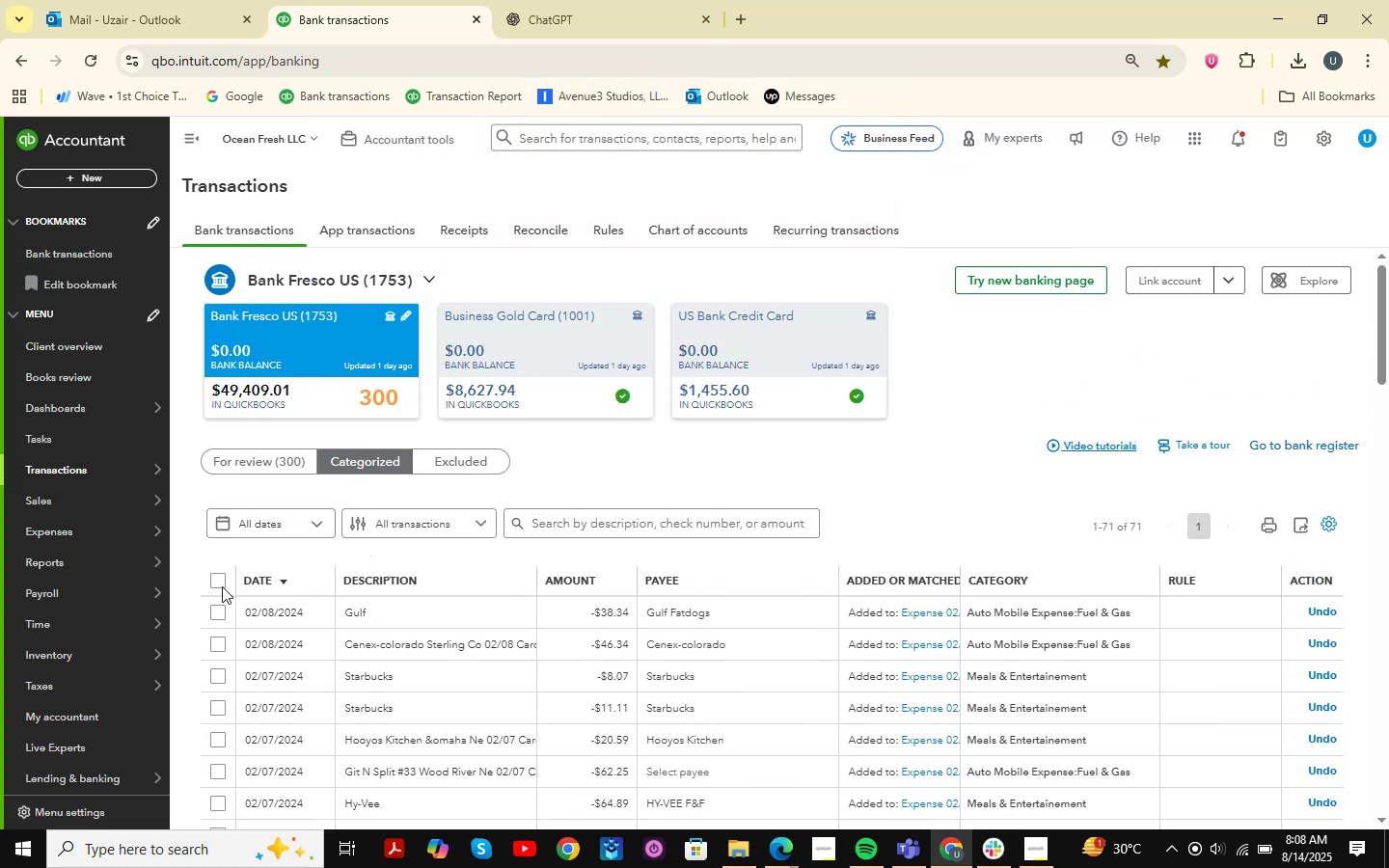 
left_click([221, 586])
 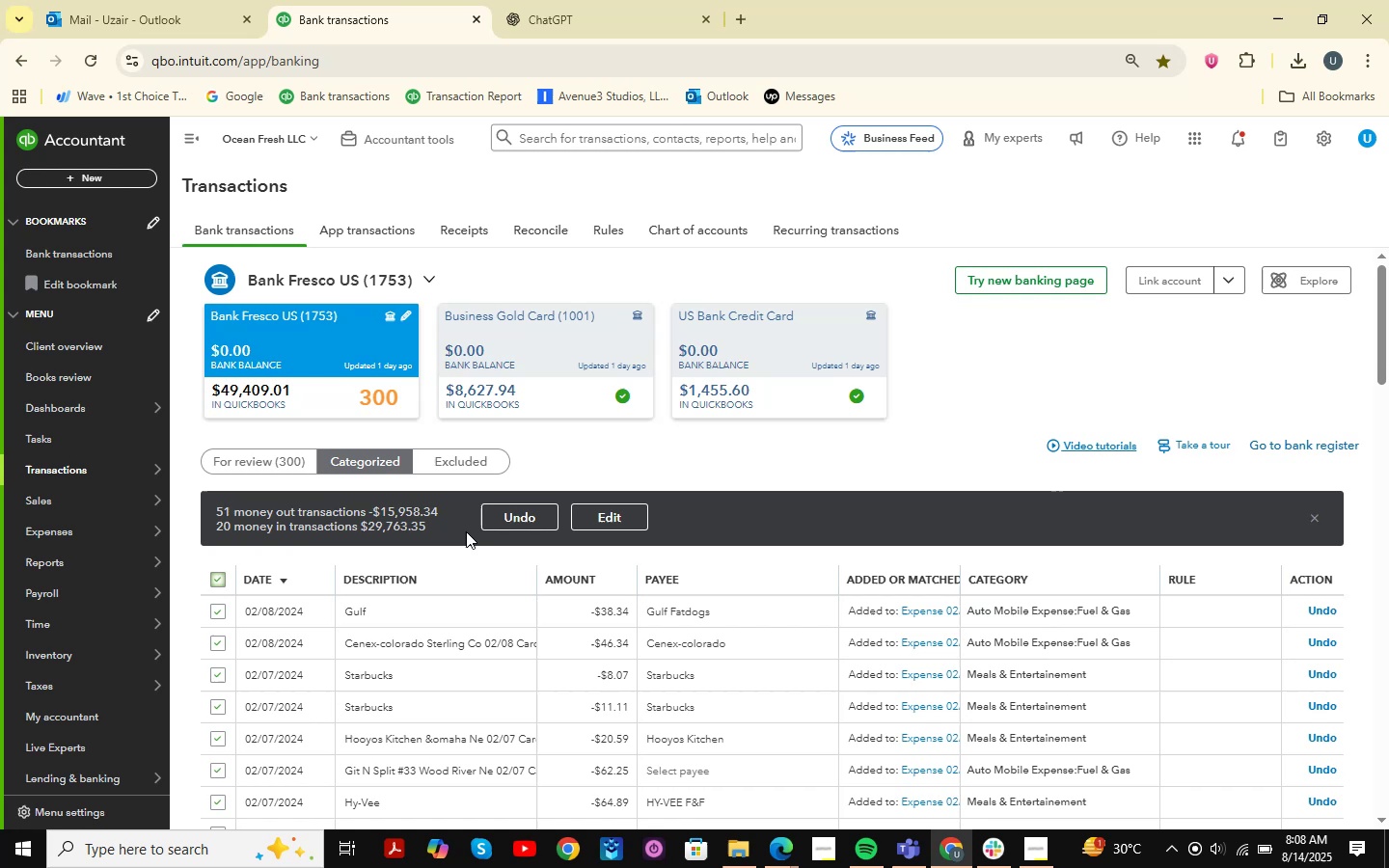 
left_click([502, 525])
 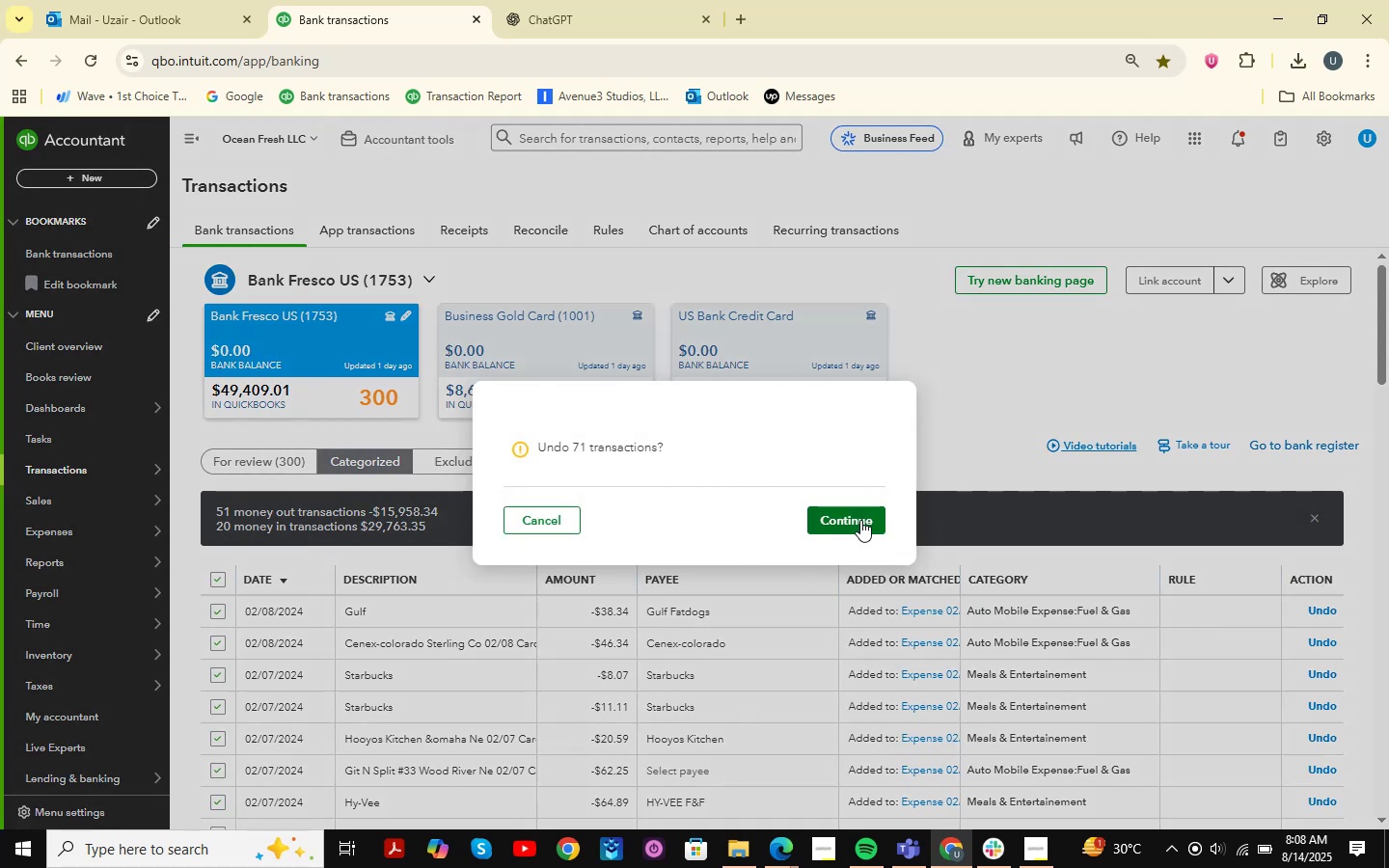 
left_click([860, 520])
 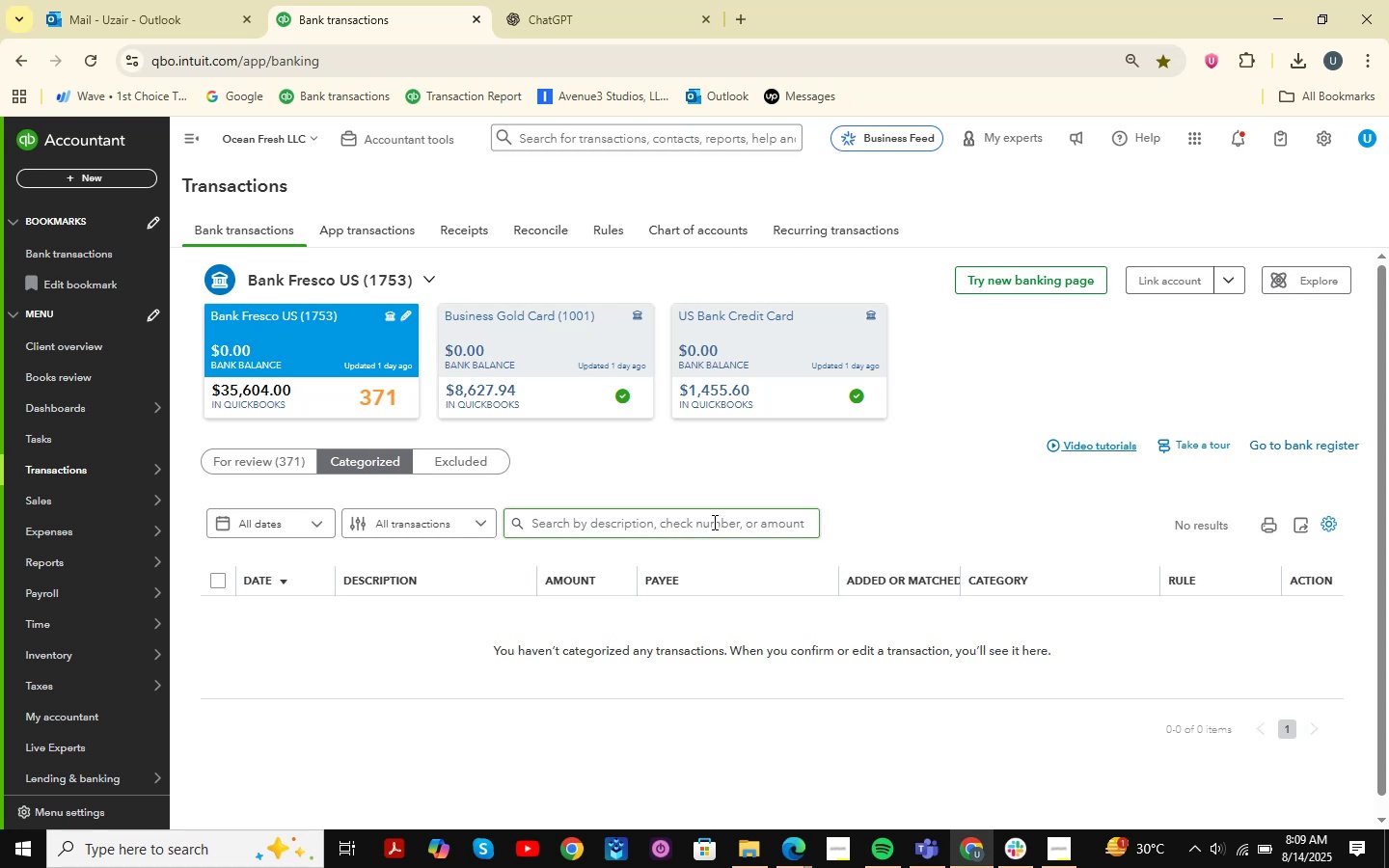 
wait(23.53)
 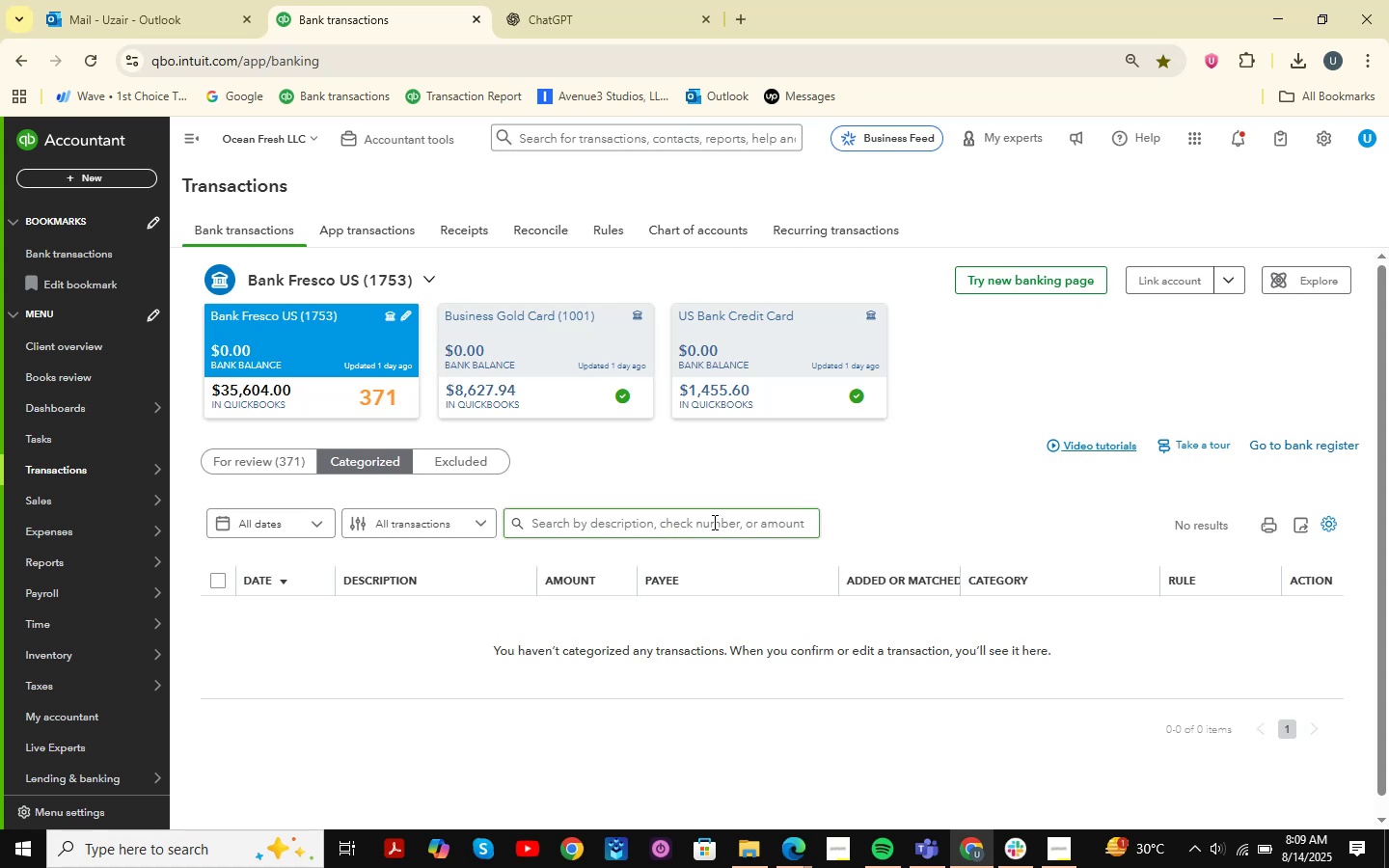 
scroll: coordinate [550, 457], scroll_direction: up, amount: 2.0
 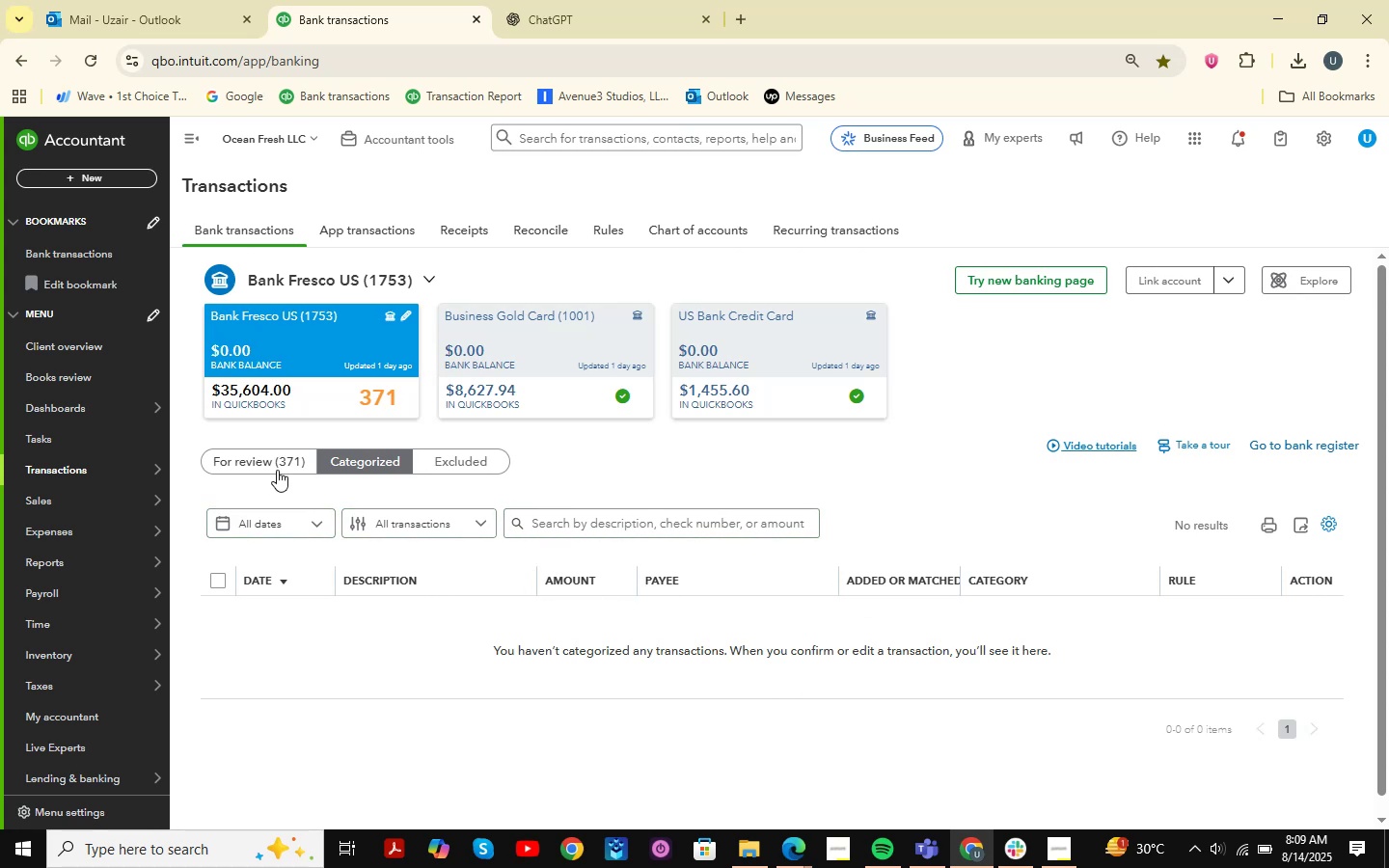 
left_click([277, 470])
 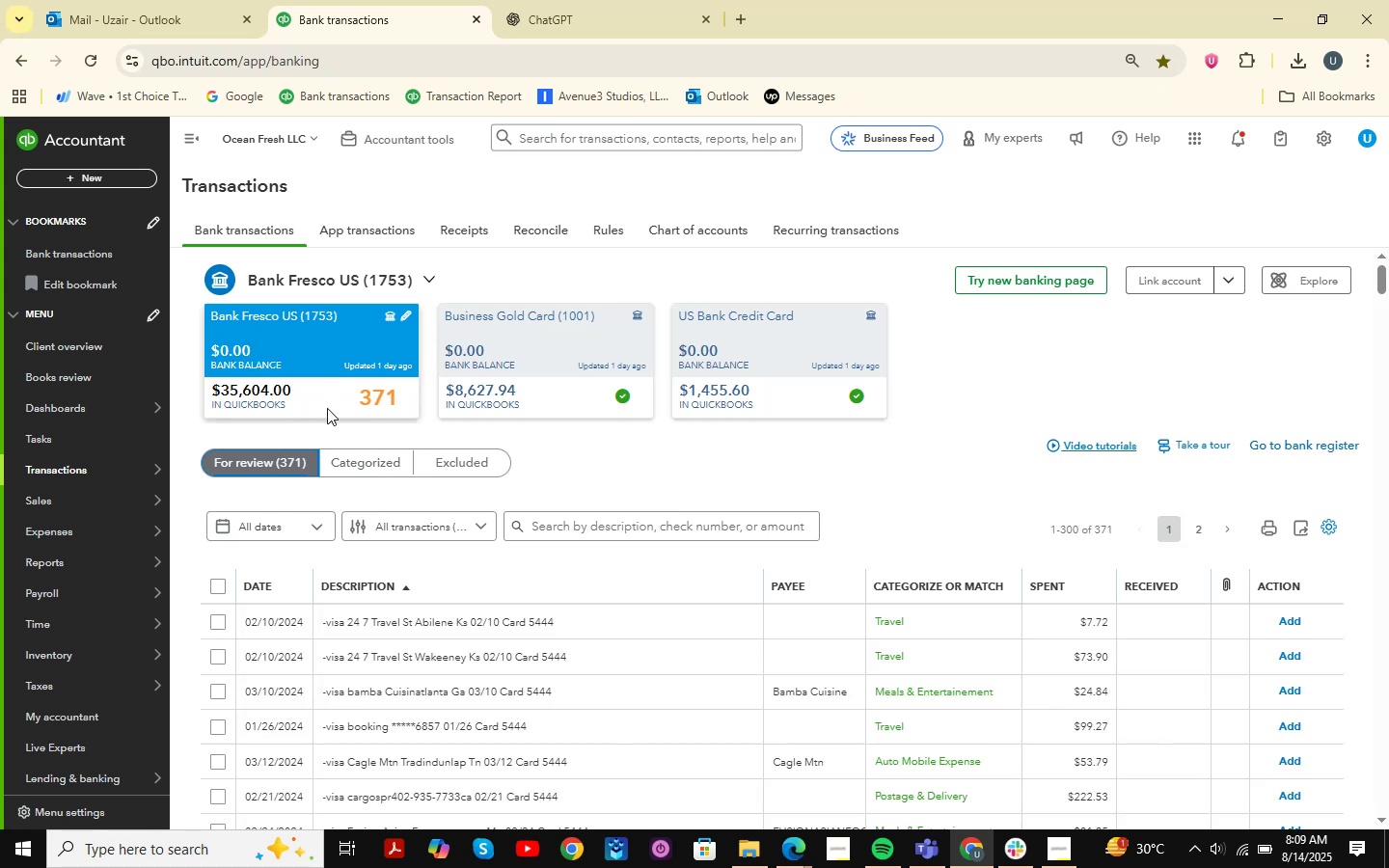 
wait(14.08)
 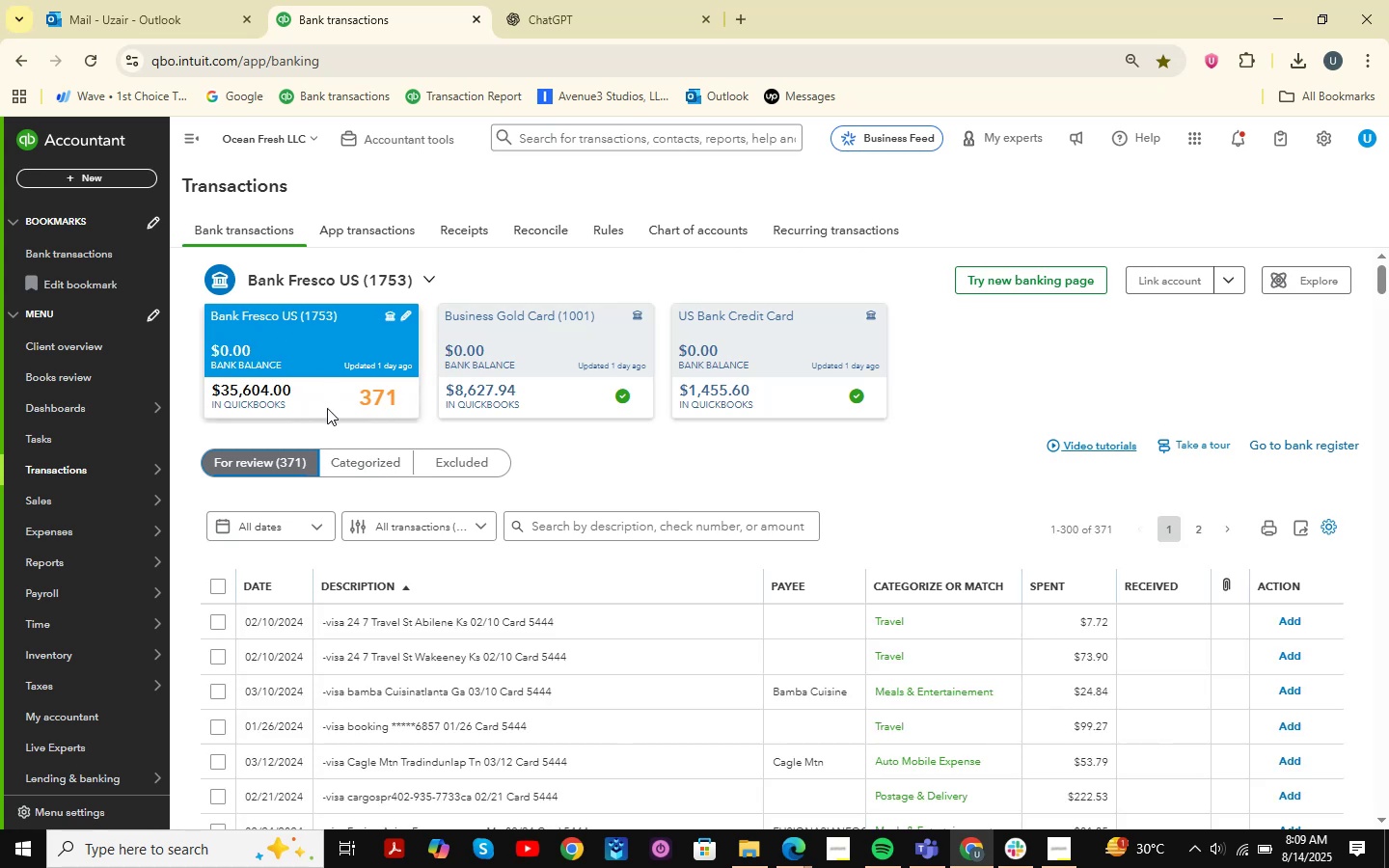 
scroll: coordinate [432, 523], scroll_direction: down, amount: 16.0
 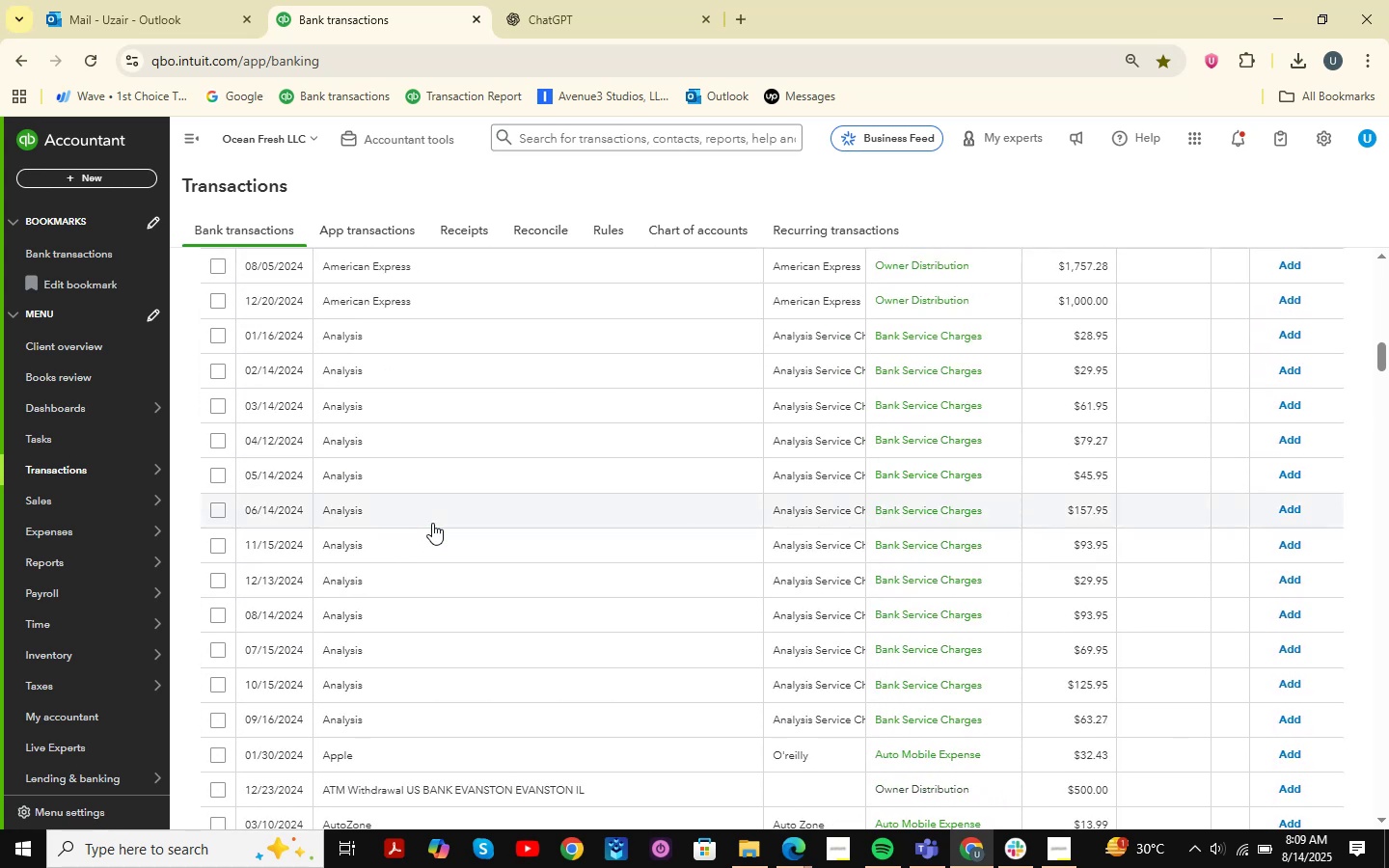 
wait(9.69)
 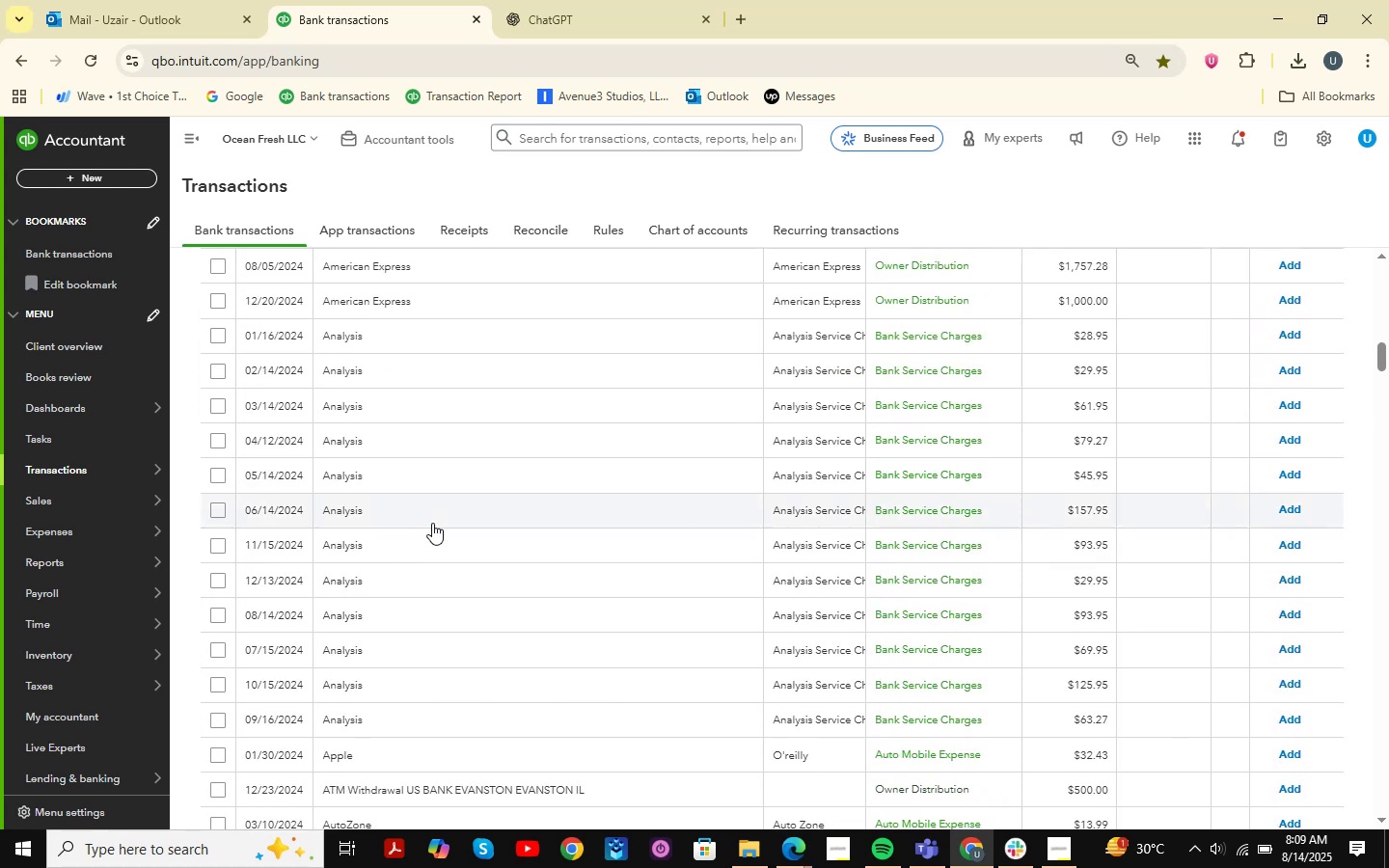 
scroll: coordinate [432, 523], scroll_direction: down, amount: 1.0
 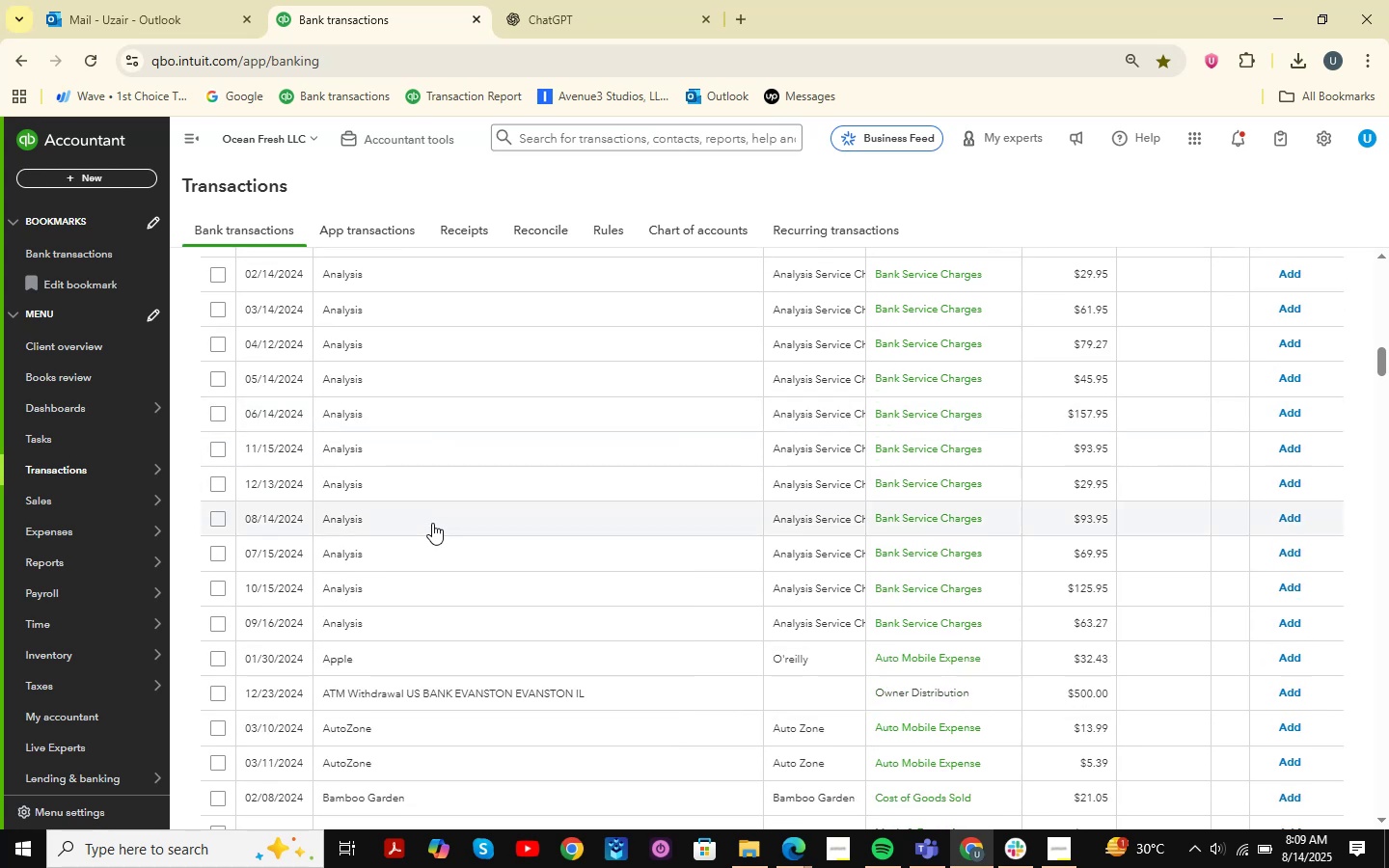 
scroll: coordinate [456, 530], scroll_direction: up, amount: 26.0
 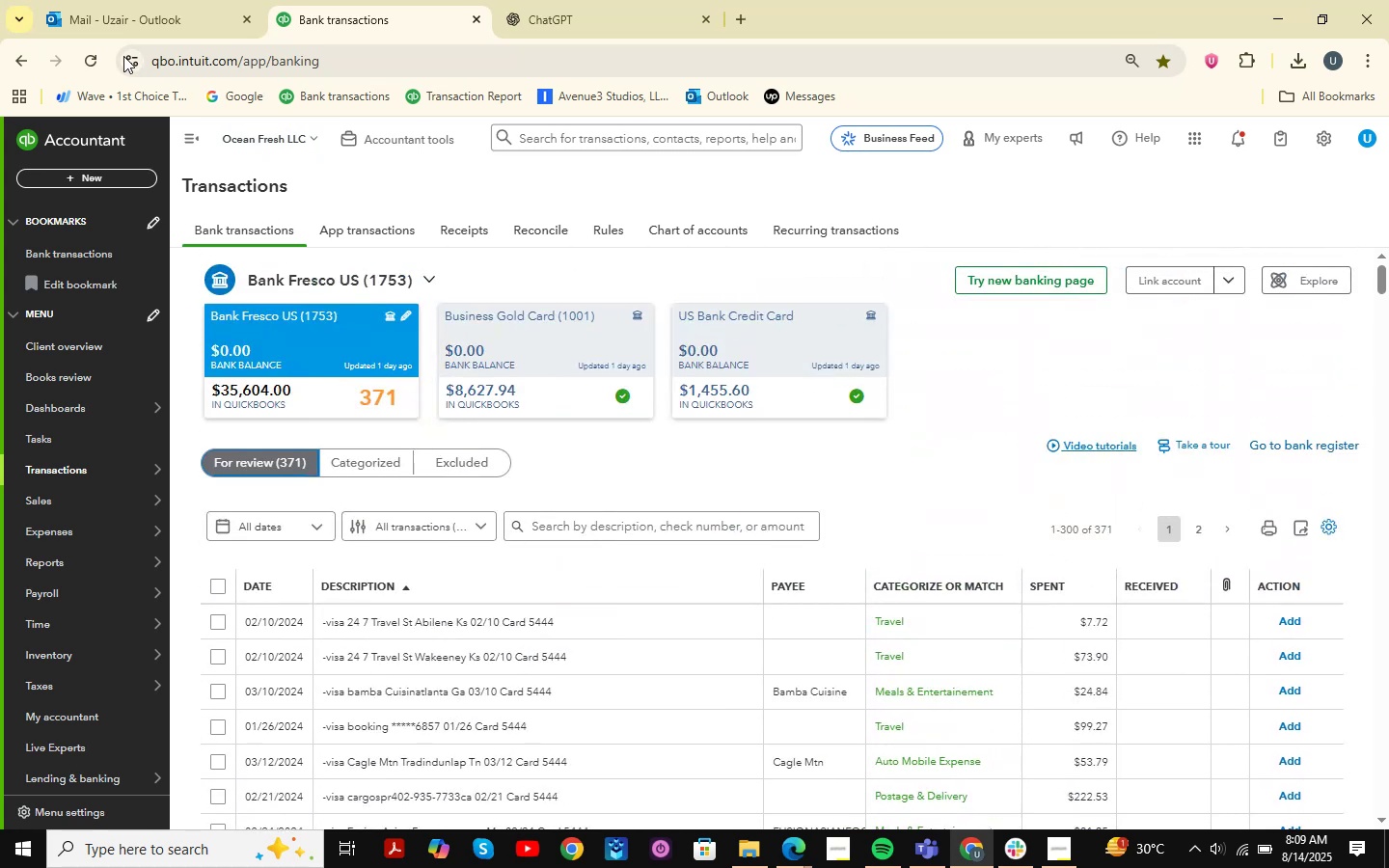 
left_click([99, 56])
 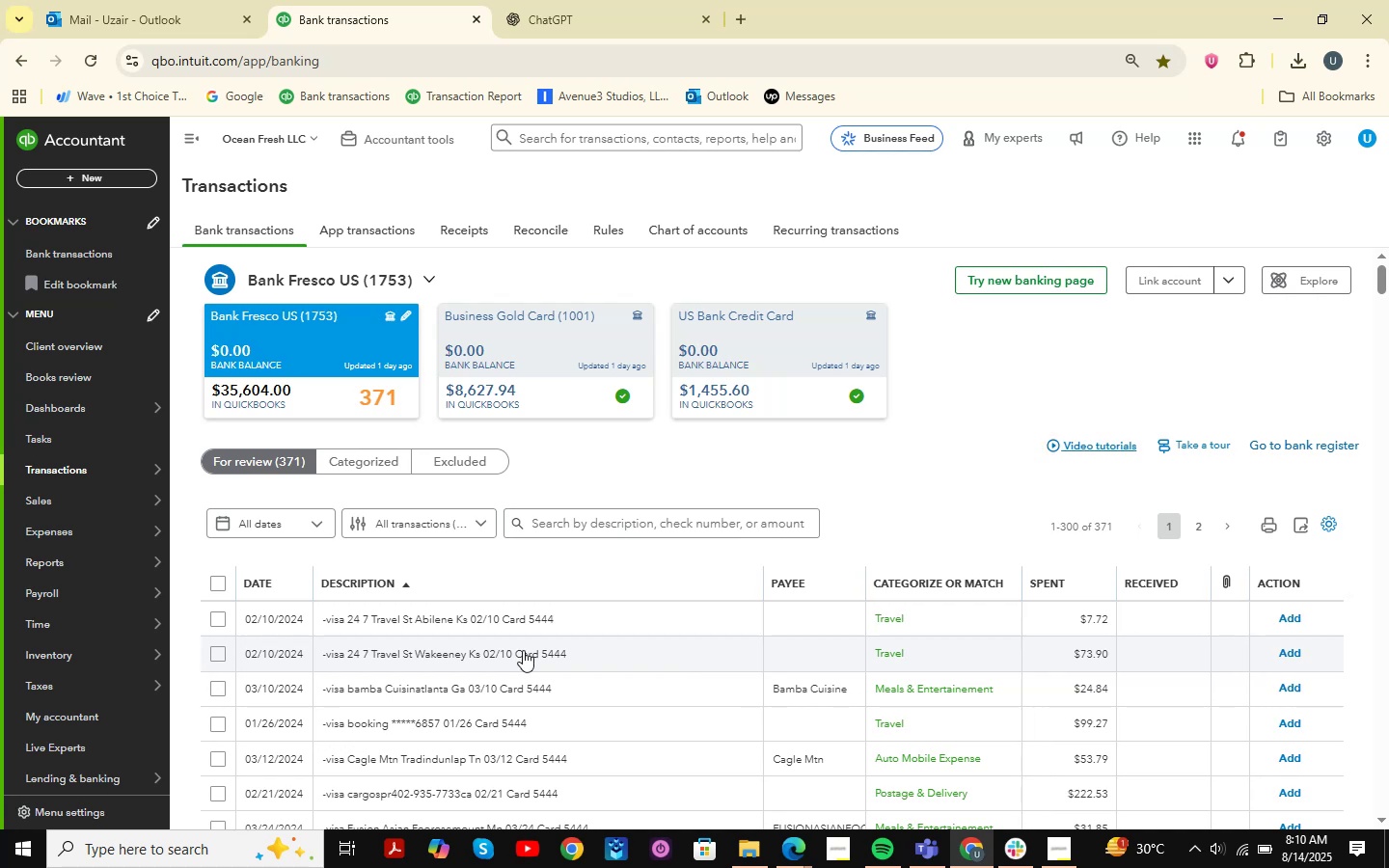 
wait(29.03)
 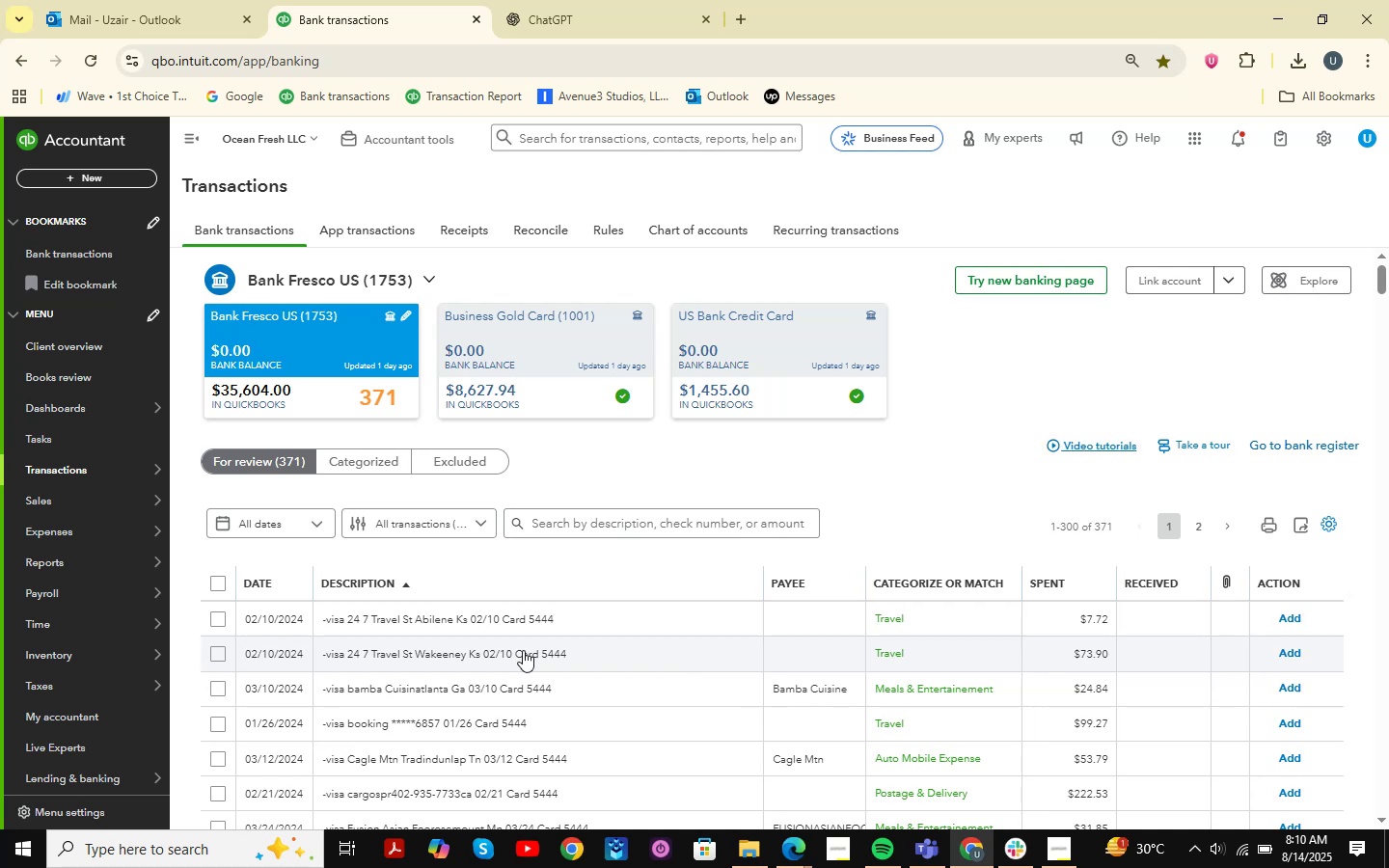 
scroll: coordinate [486, 569], scroll_direction: down, amount: 14.0
 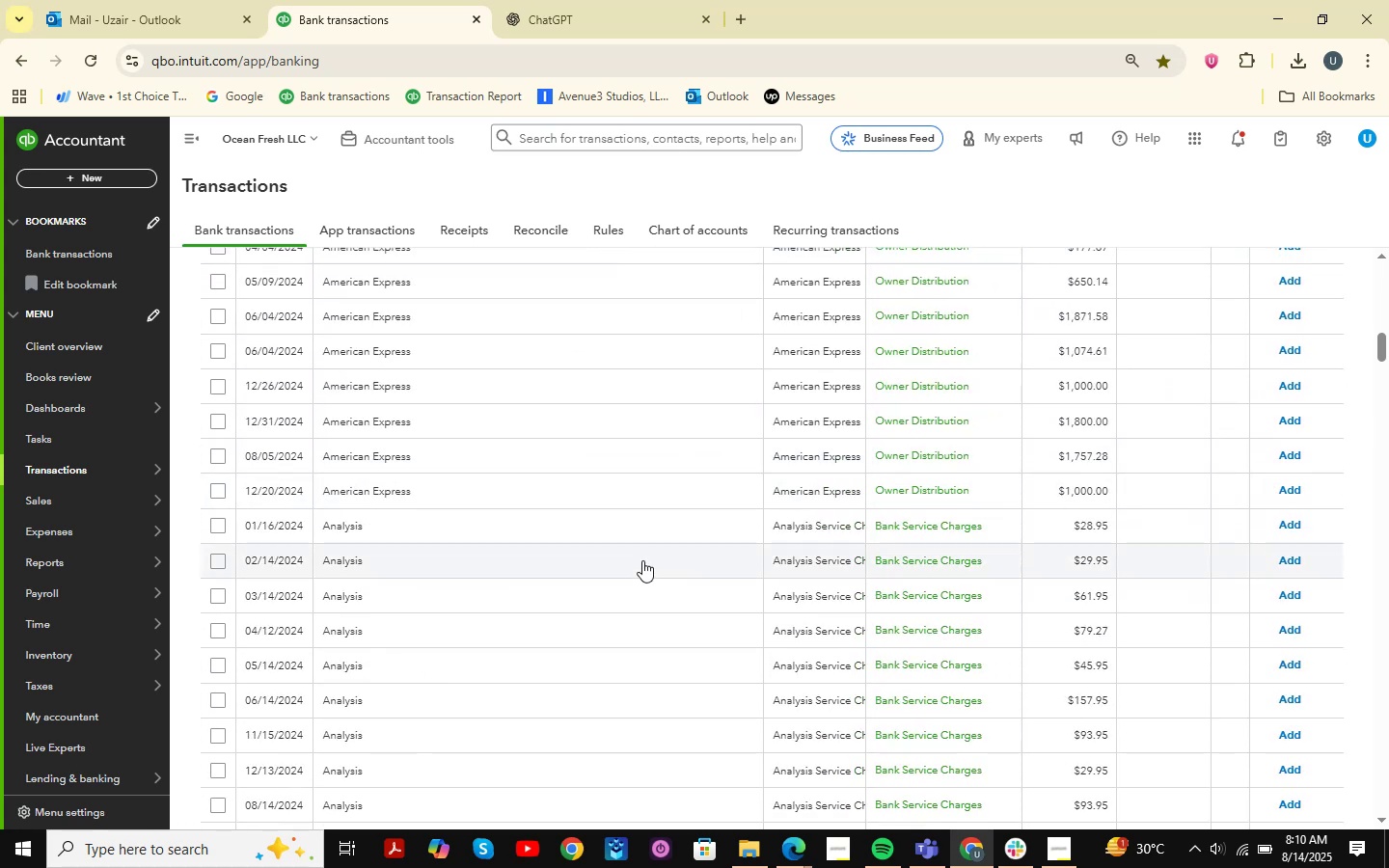 
scroll: coordinate [467, 460], scroll_direction: up, amount: 31.0
 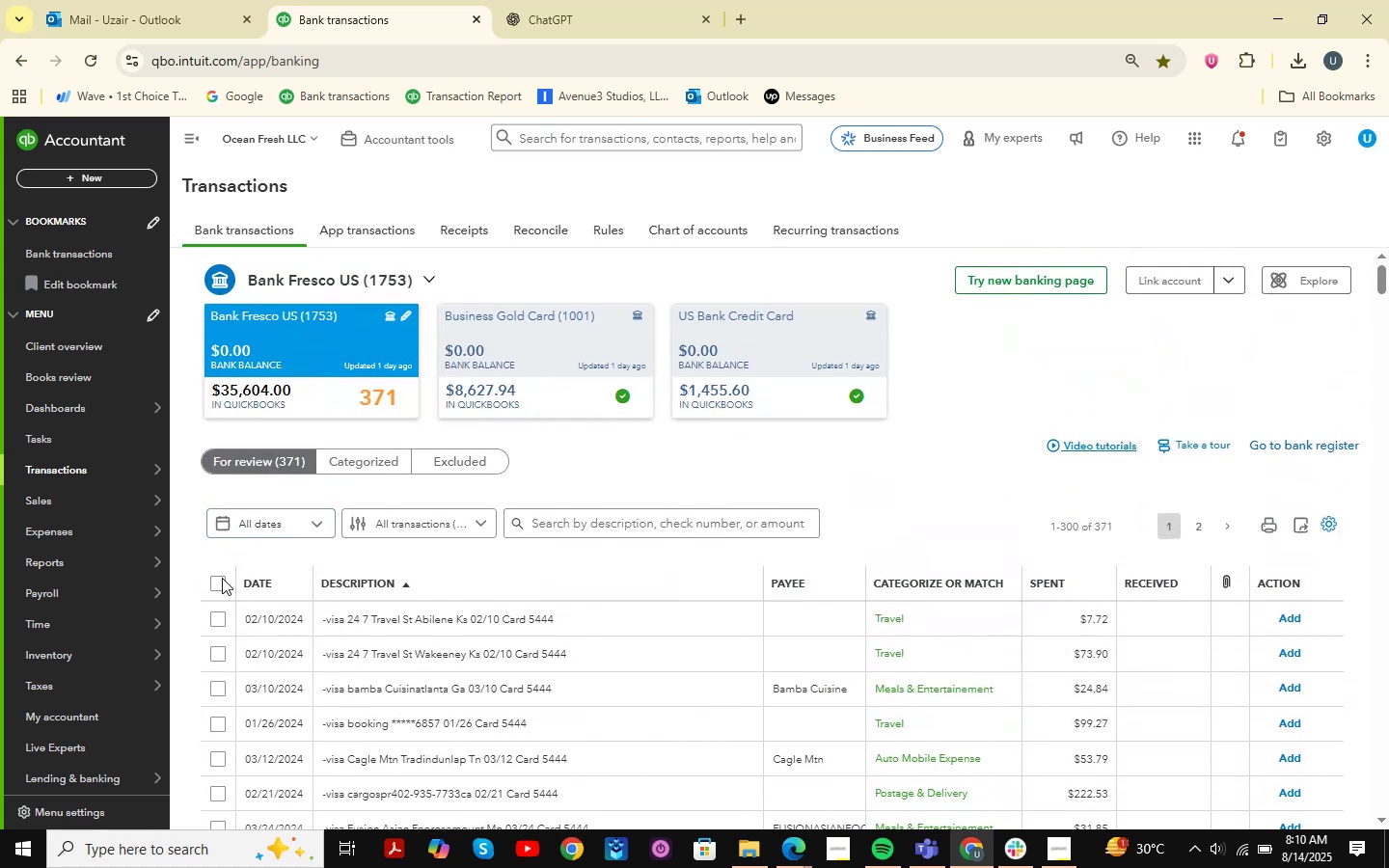 
left_click([212, 584])
 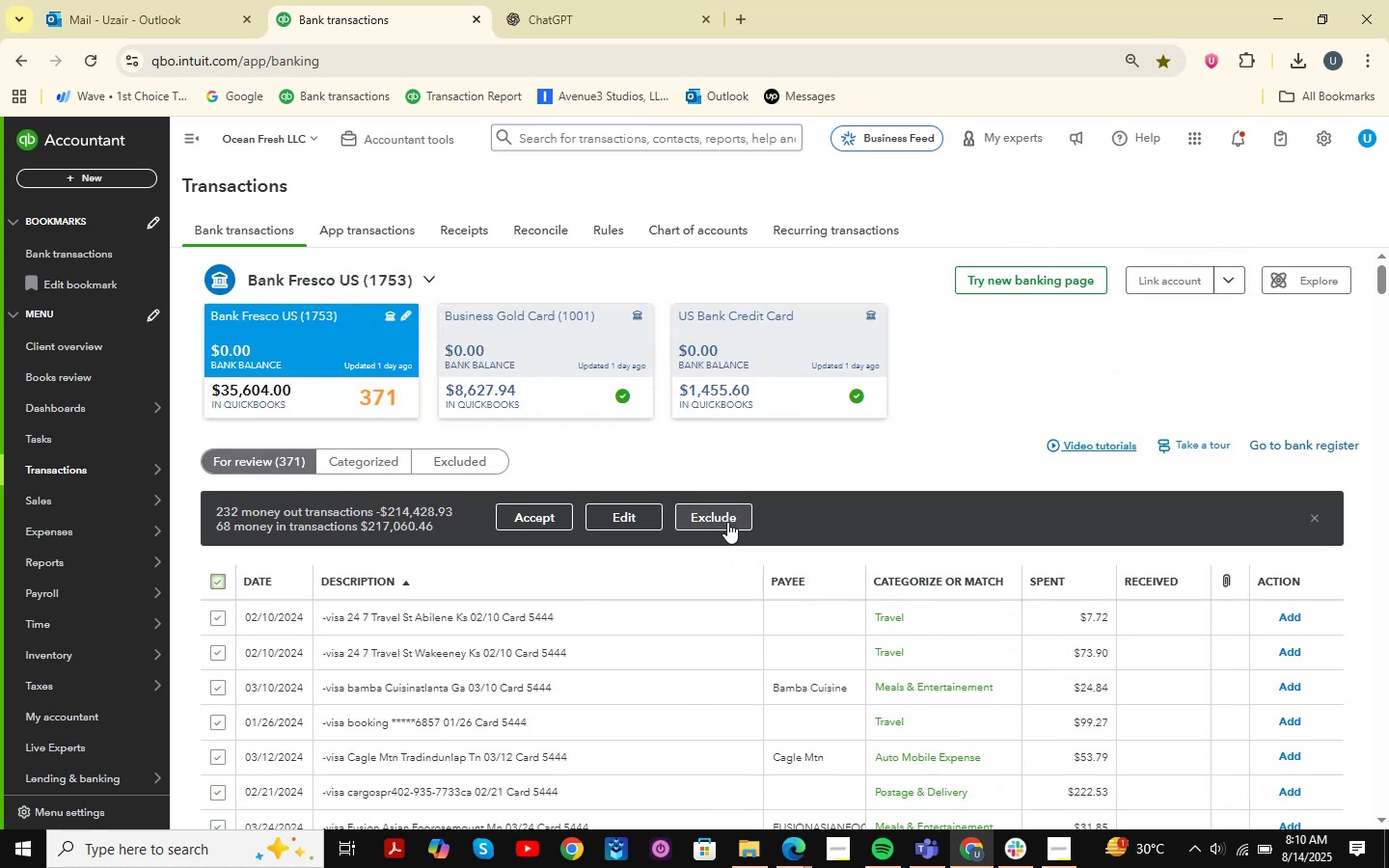 
left_click([727, 522])
 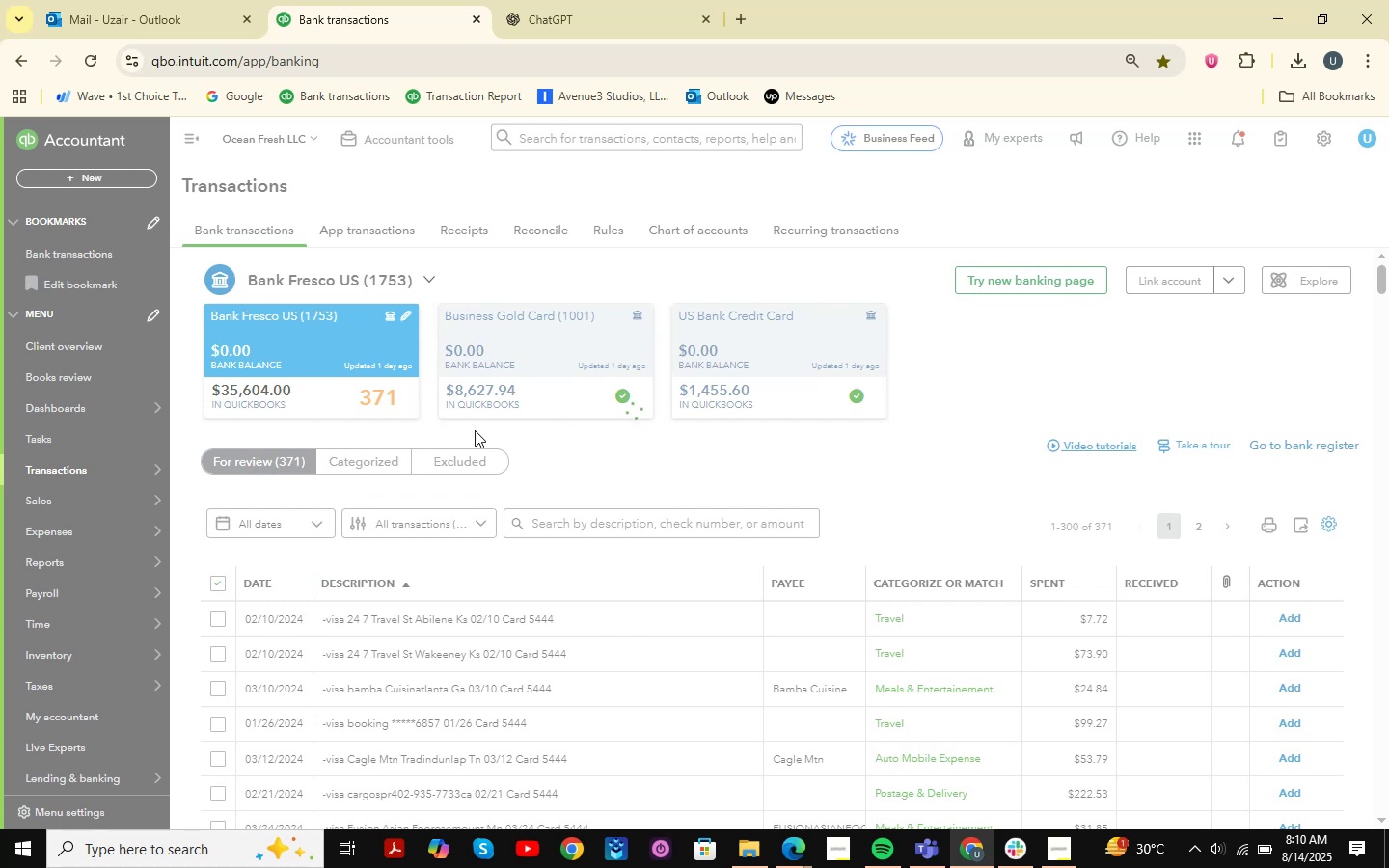 
wait(26.24)
 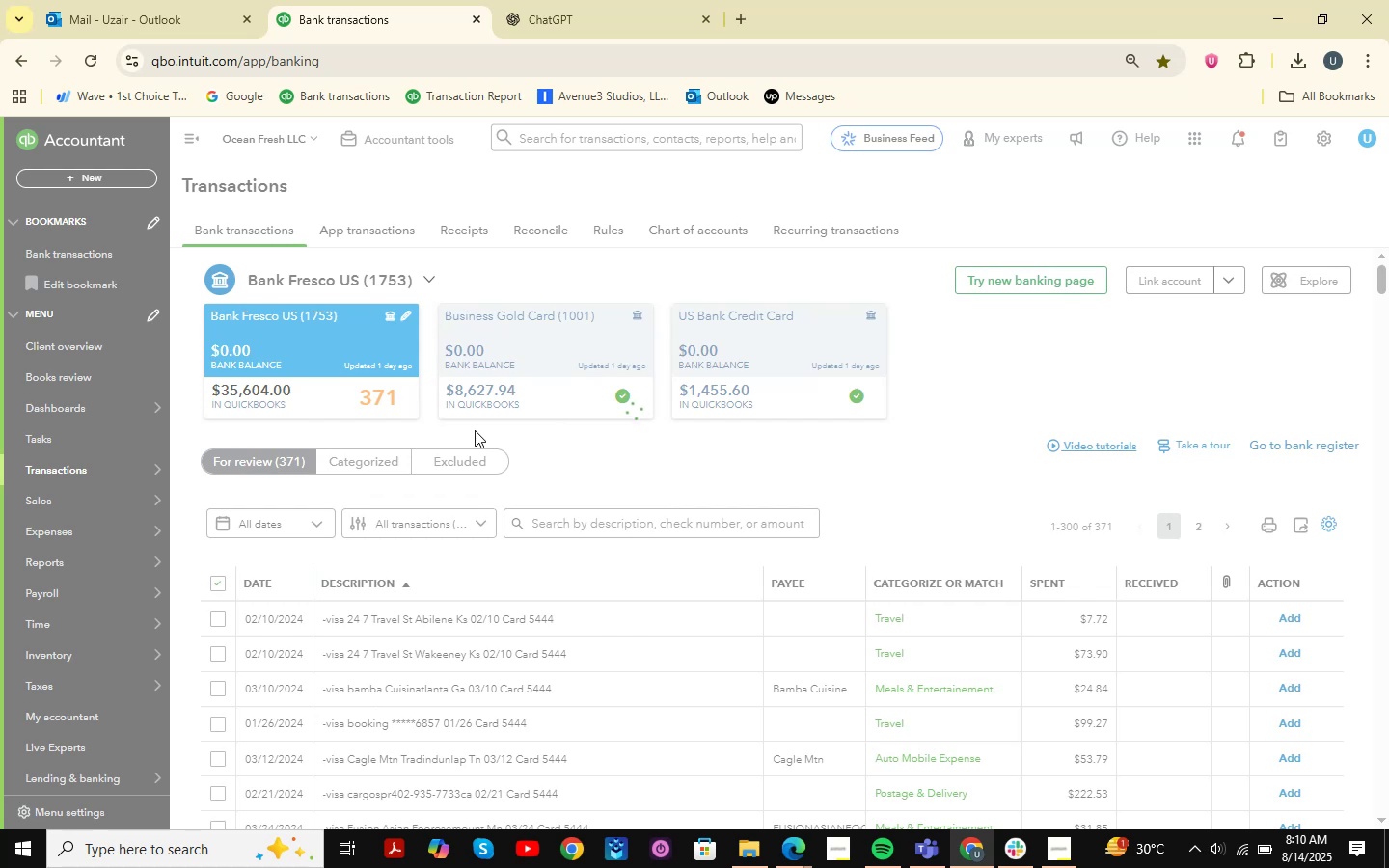 
left_click([225, 587])
 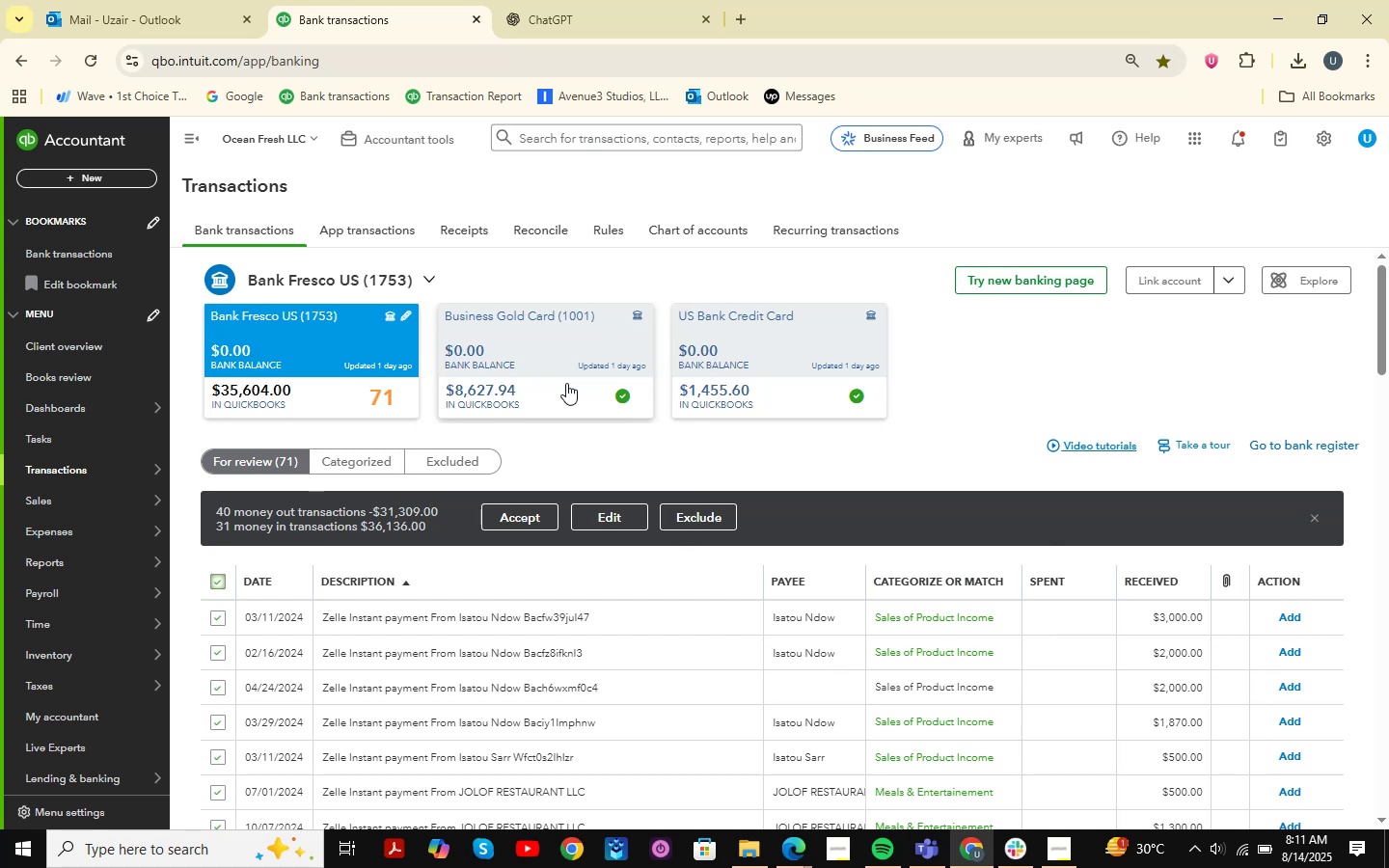 
wait(6.74)
 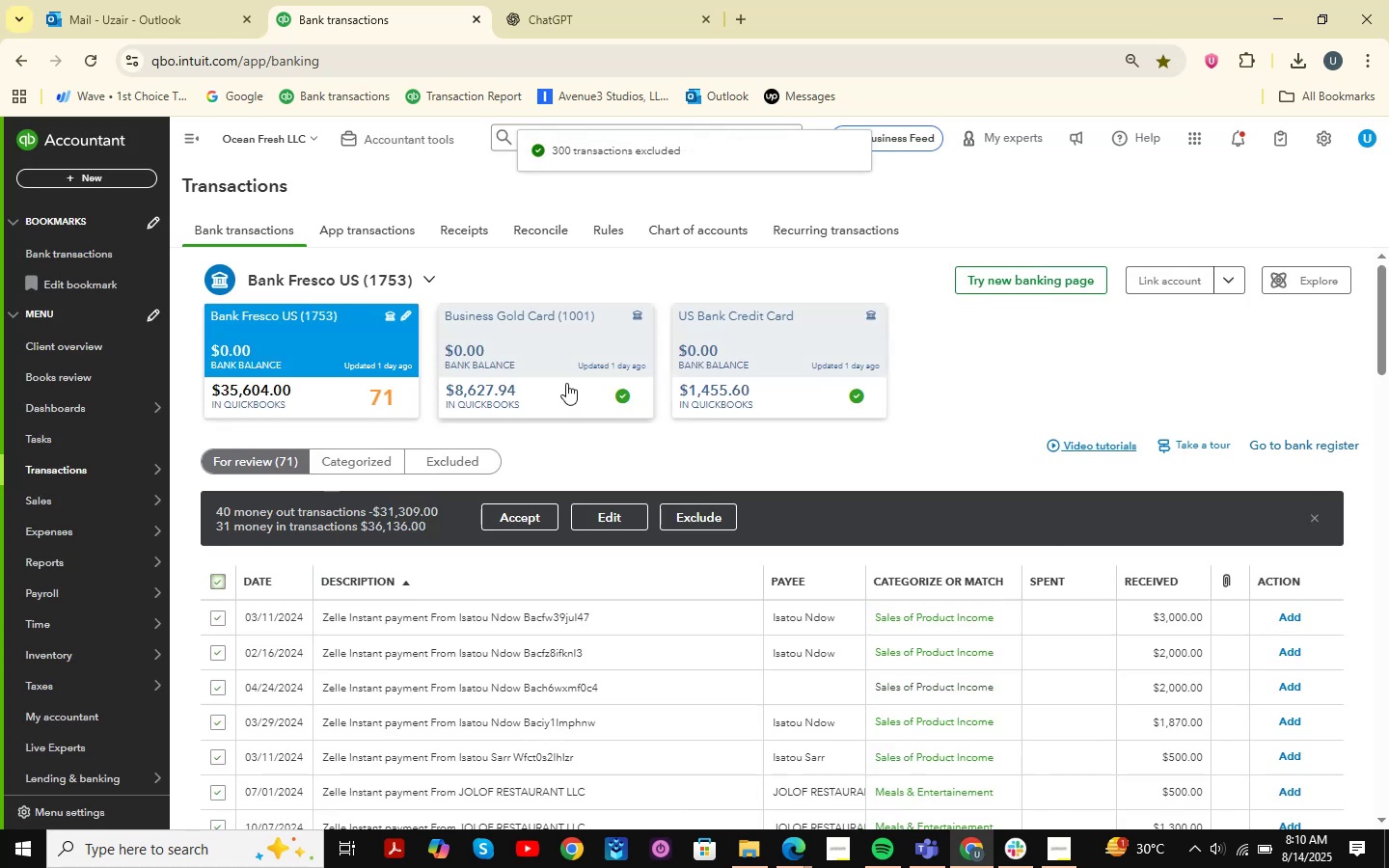 
left_click([714, 523])
 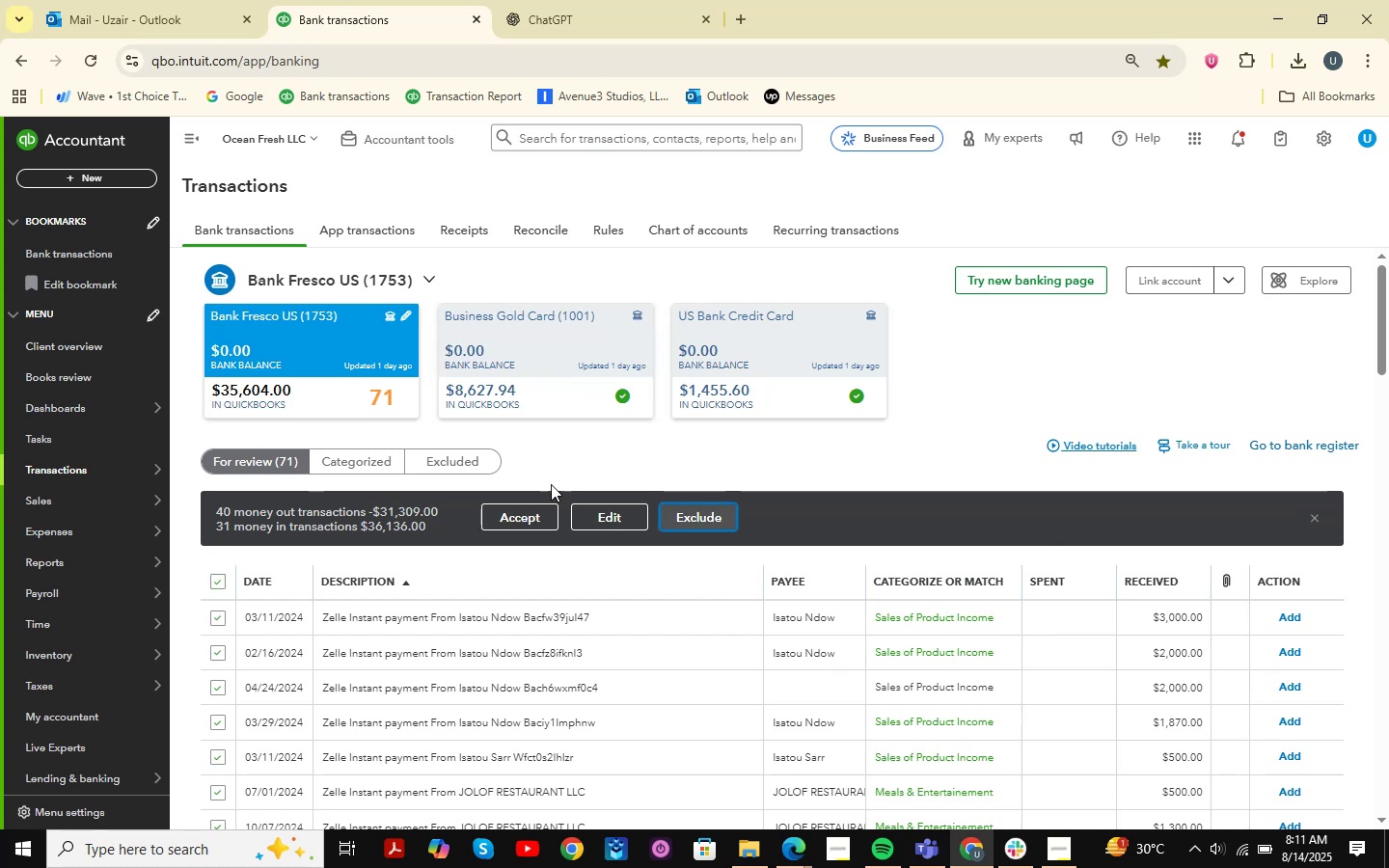 
mouse_move([518, 488])
 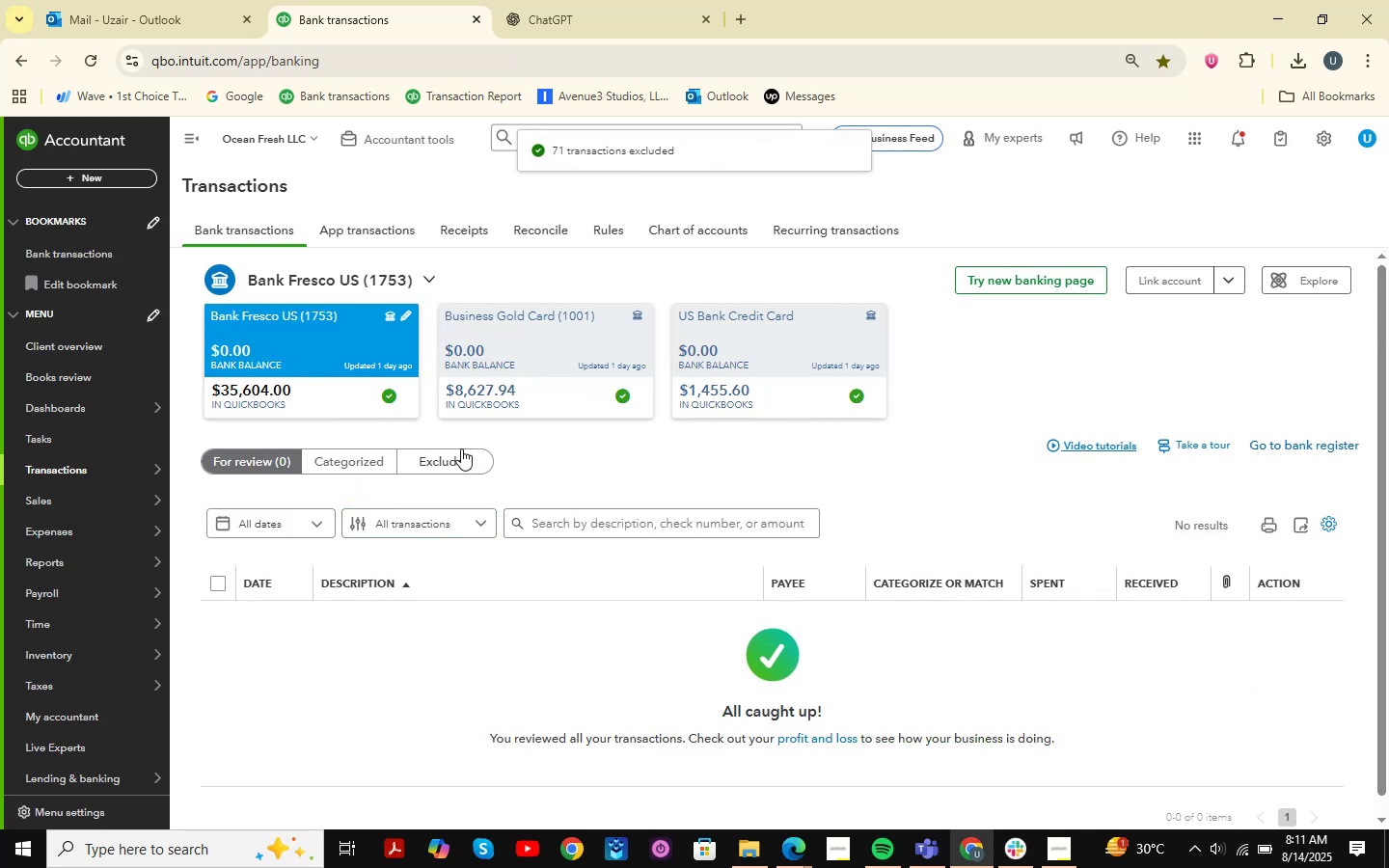 
left_click([353, 463])
 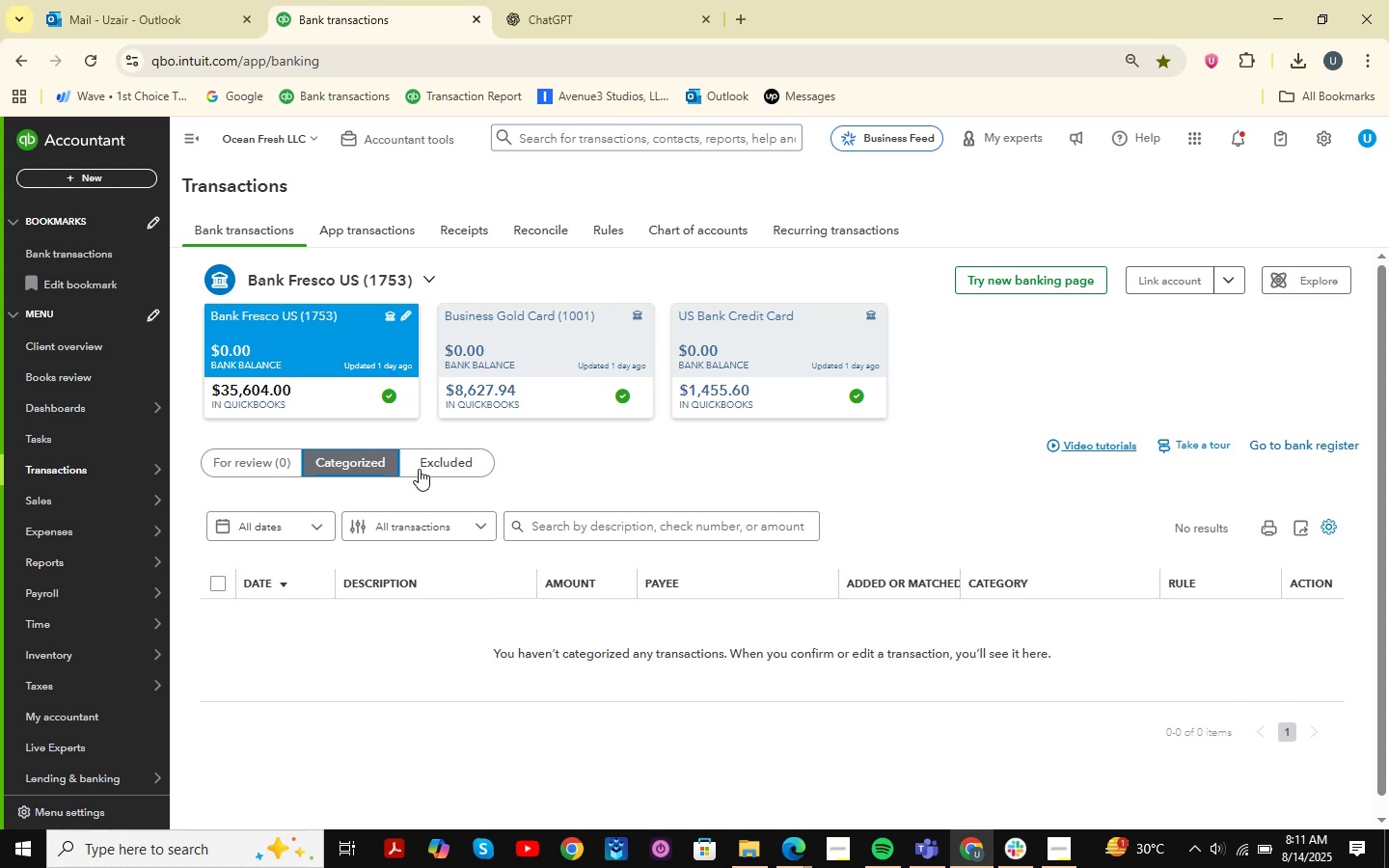 
left_click([229, 464])
 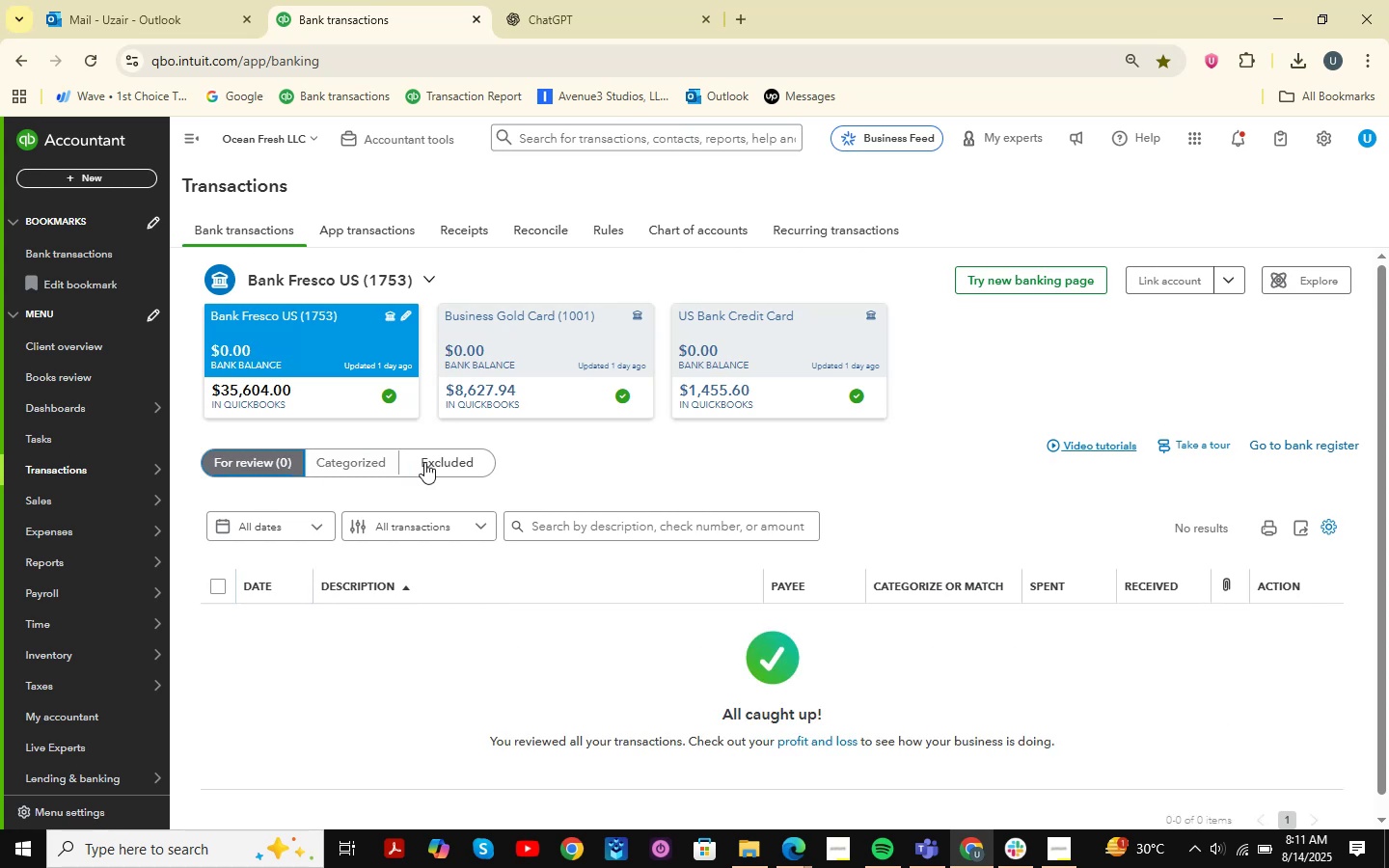 
left_click([510, 346])
 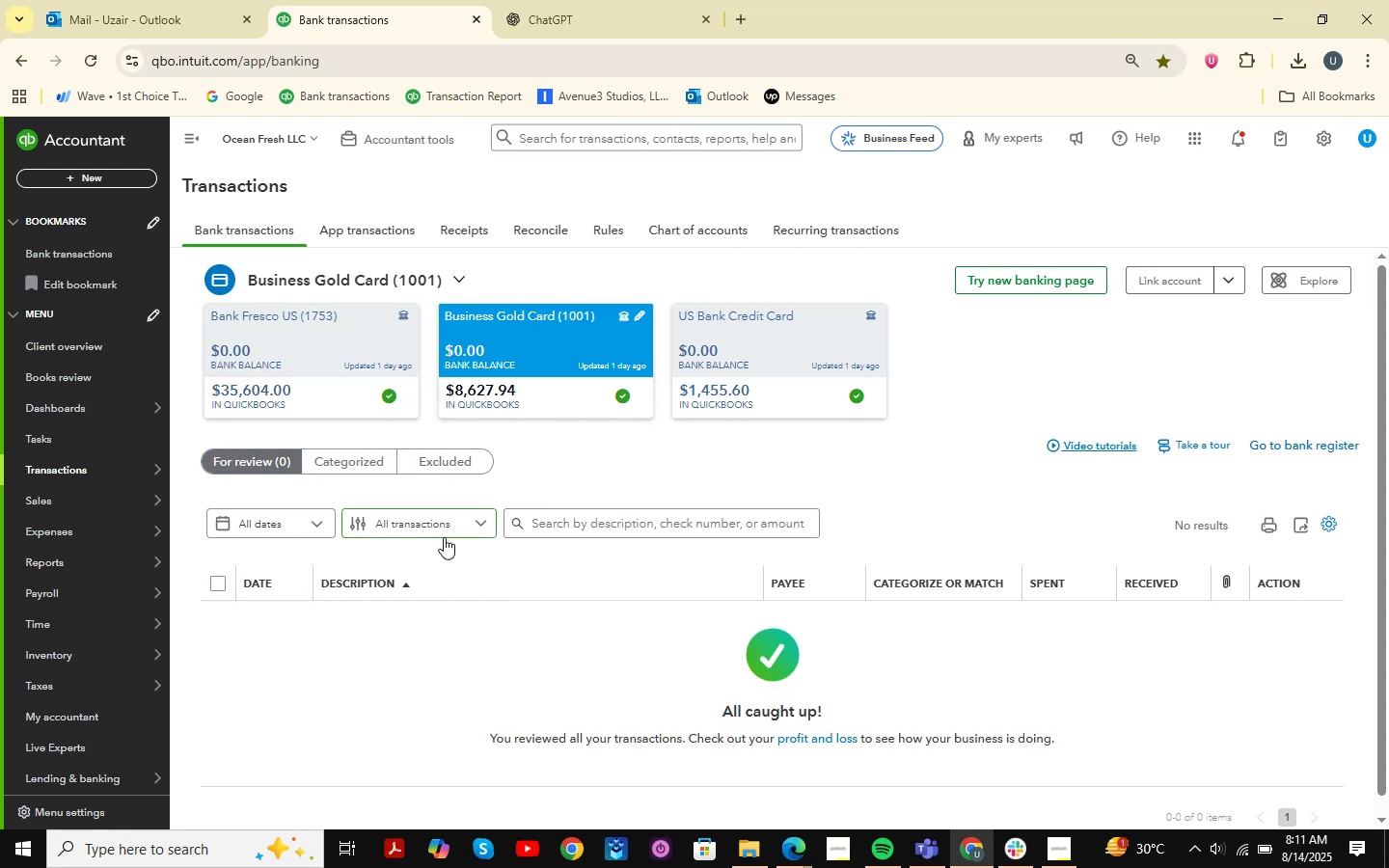 
left_click([349, 461])
 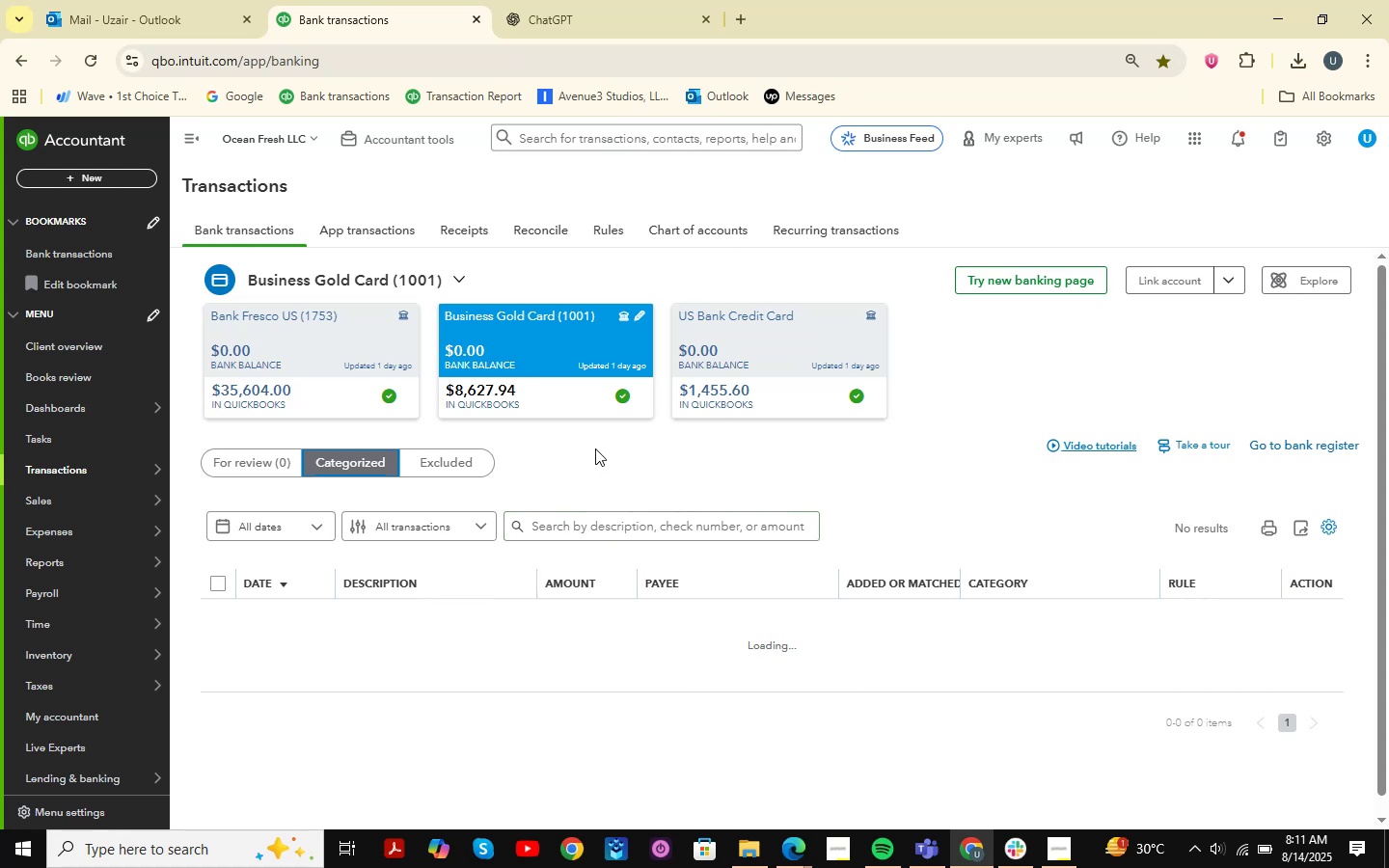 
scroll: coordinate [565, 476], scroll_direction: down, amount: 6.0
 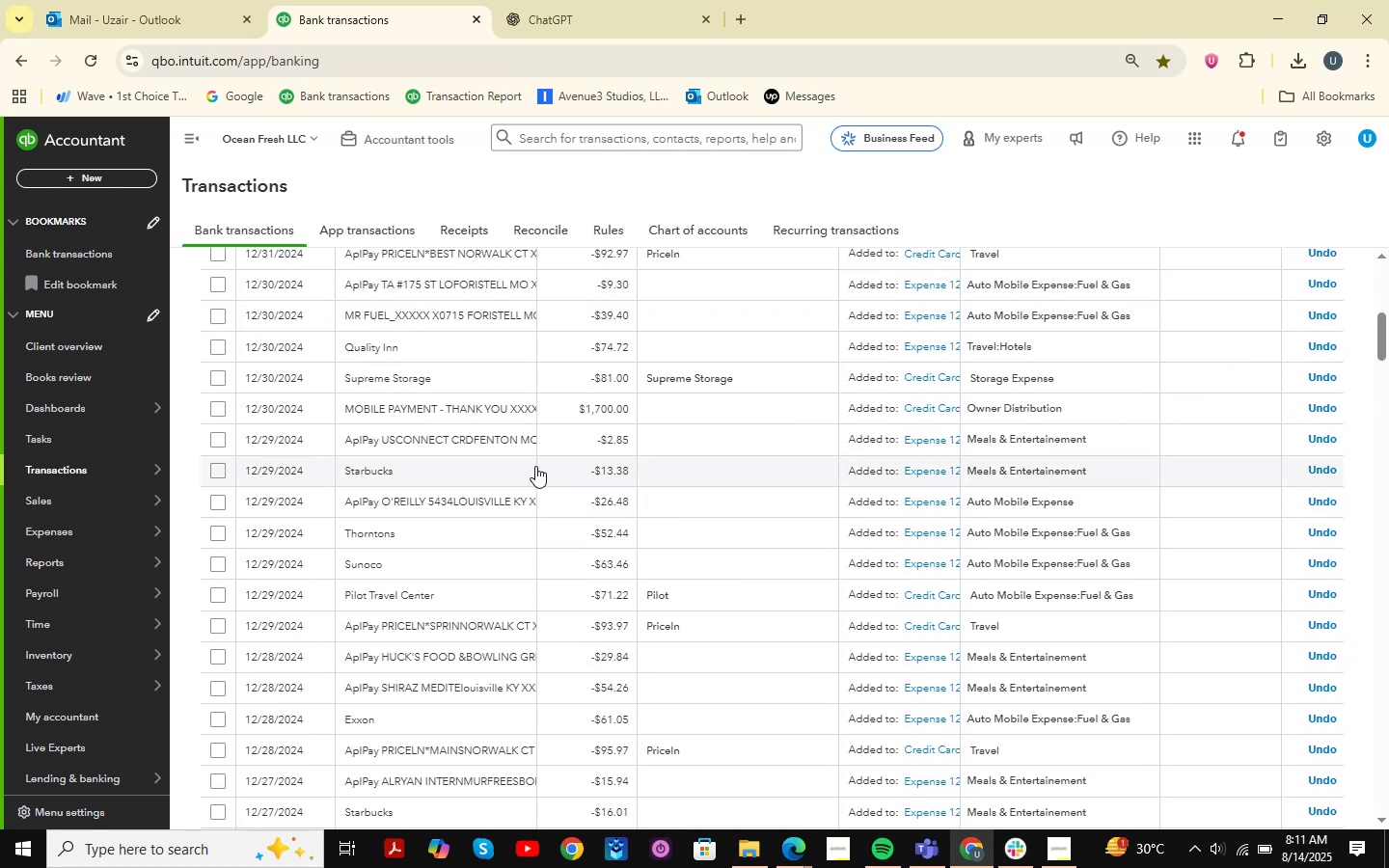 
scroll: coordinate [1115, 572], scroll_direction: up, amount: 10.0
 